 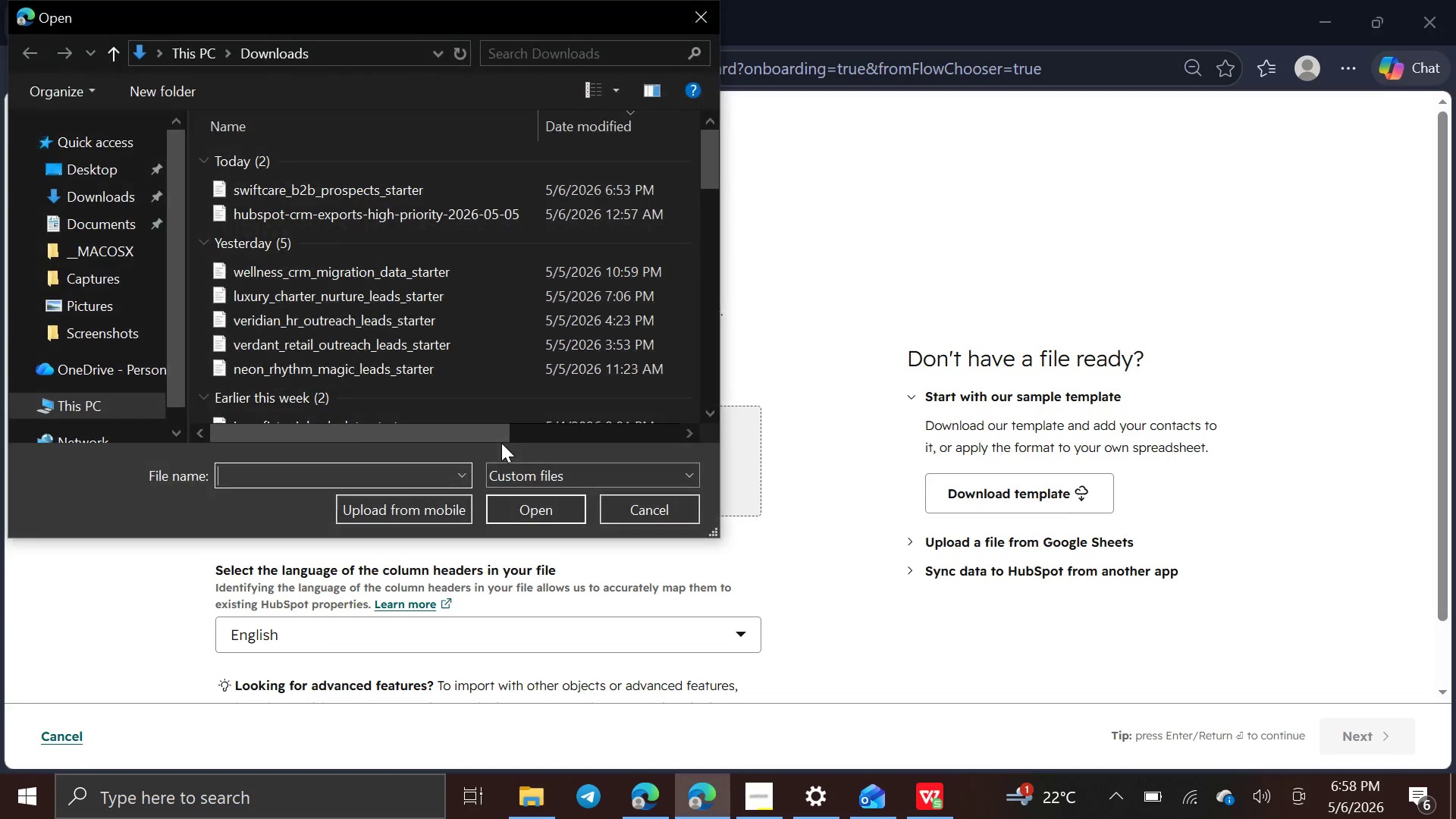 
left_click([491, 196])
 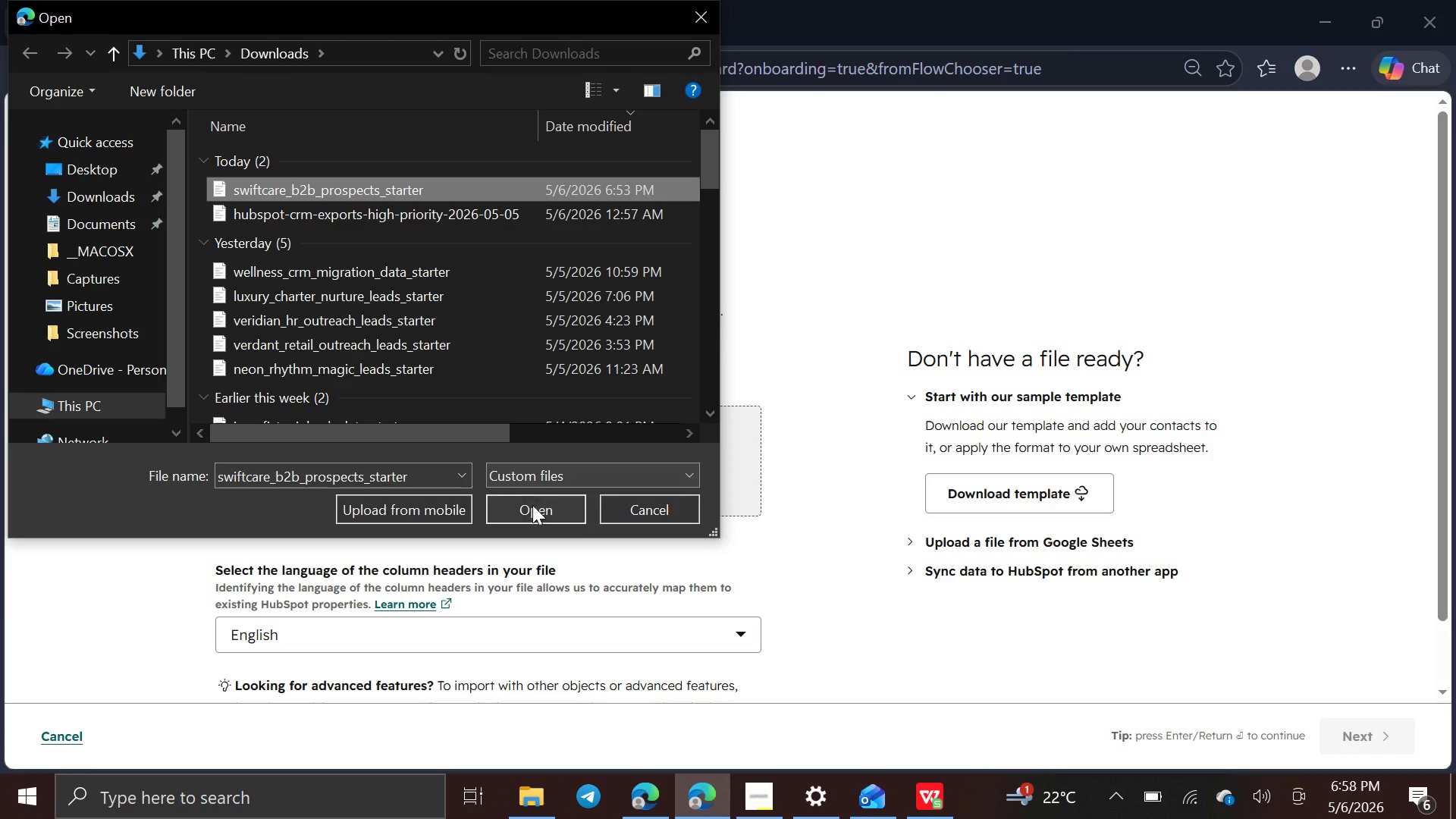 
left_click([533, 510])
 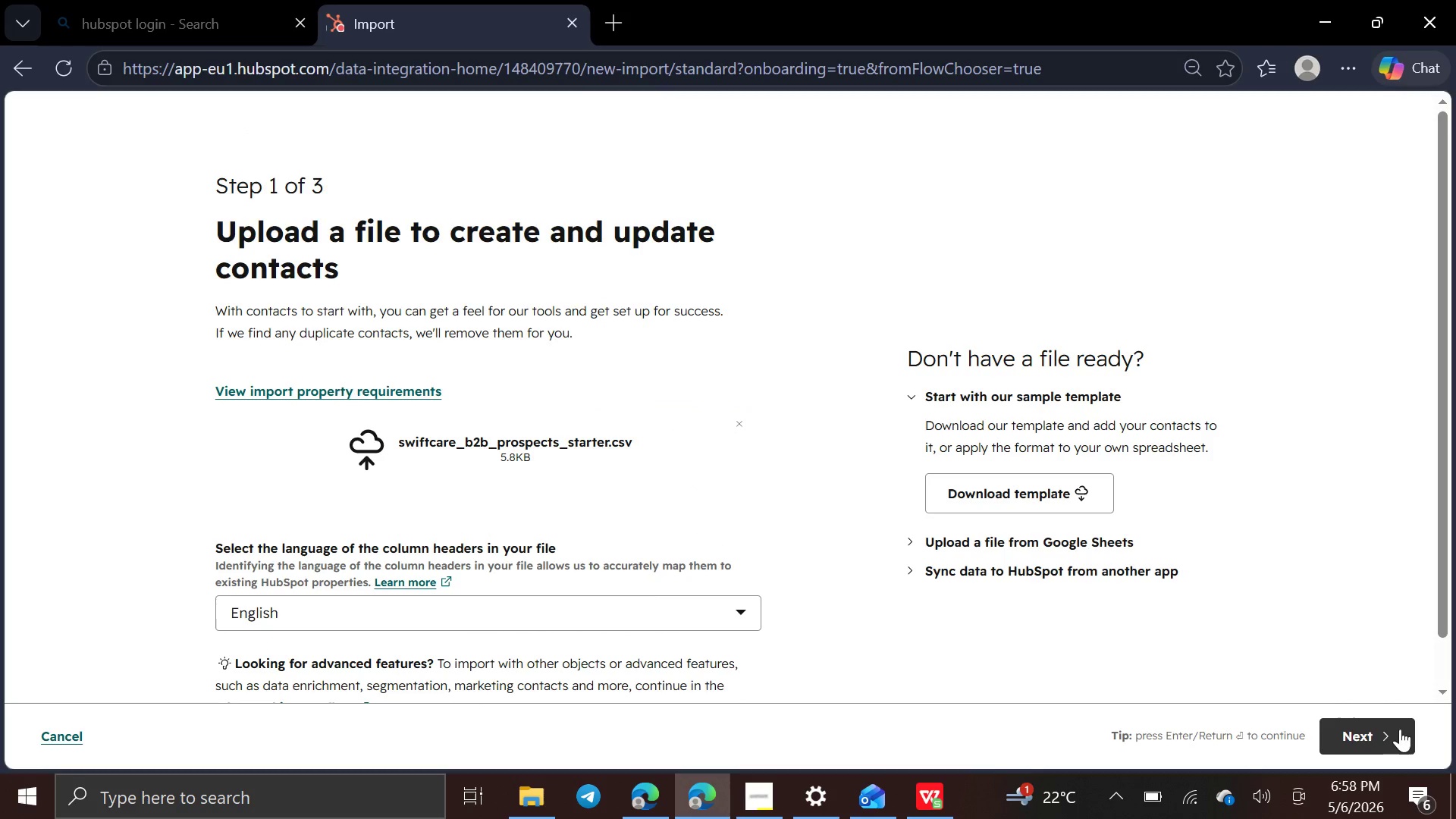 
left_click([1373, 736])
 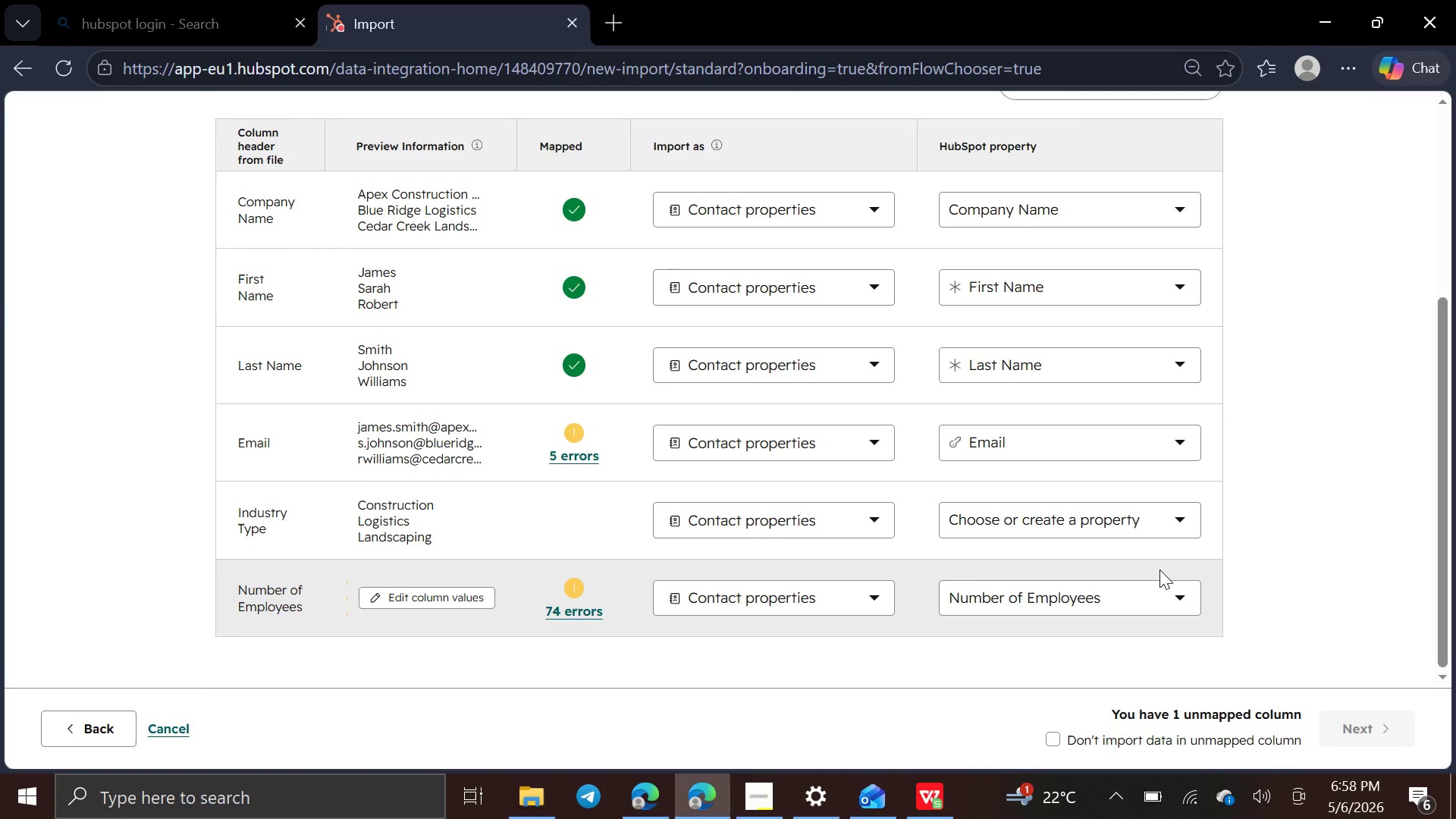 
wait(10.95)
 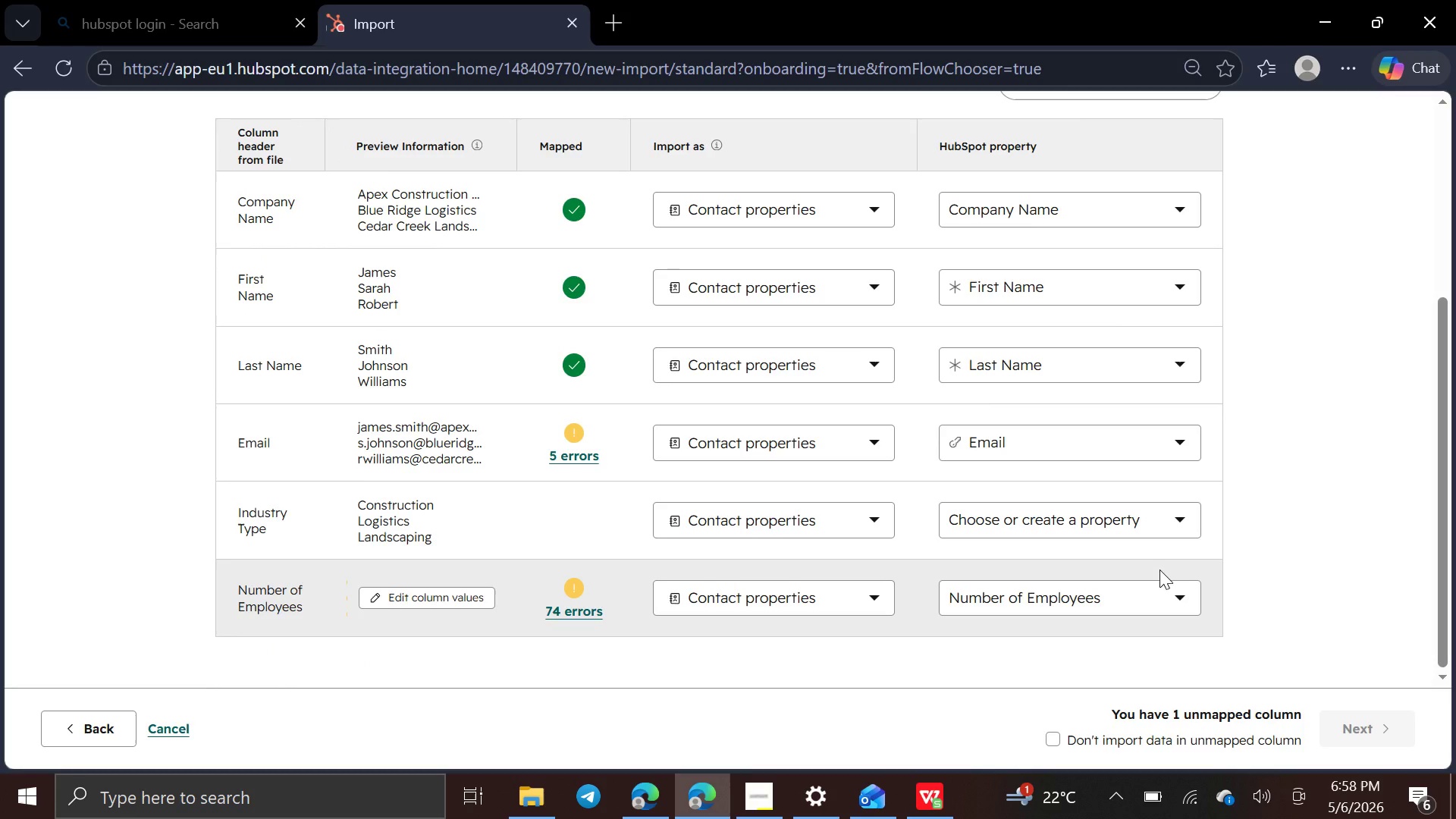 
left_click([1091, 592])
 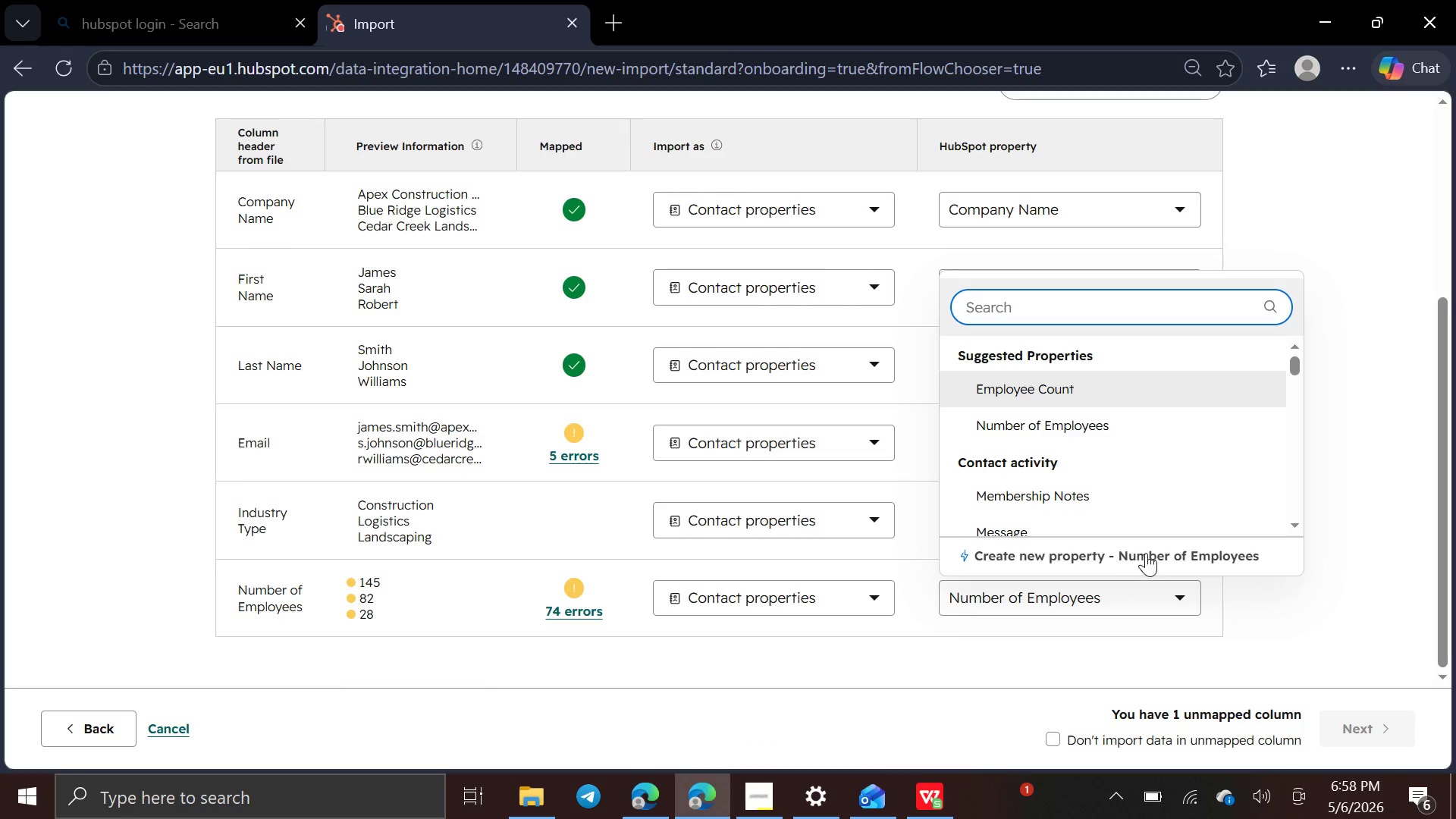 
left_click([1152, 550])
 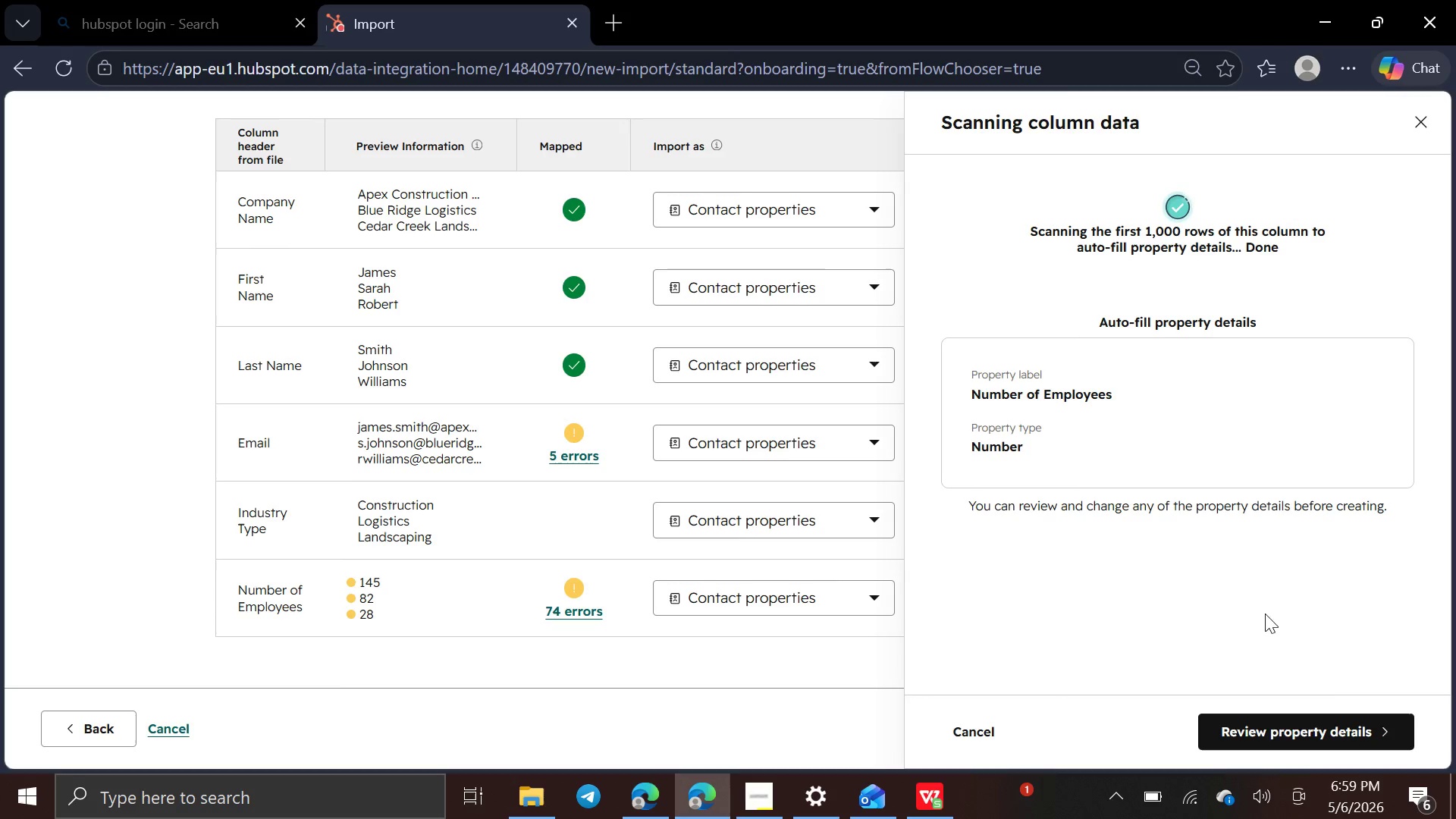 
wait(5.84)
 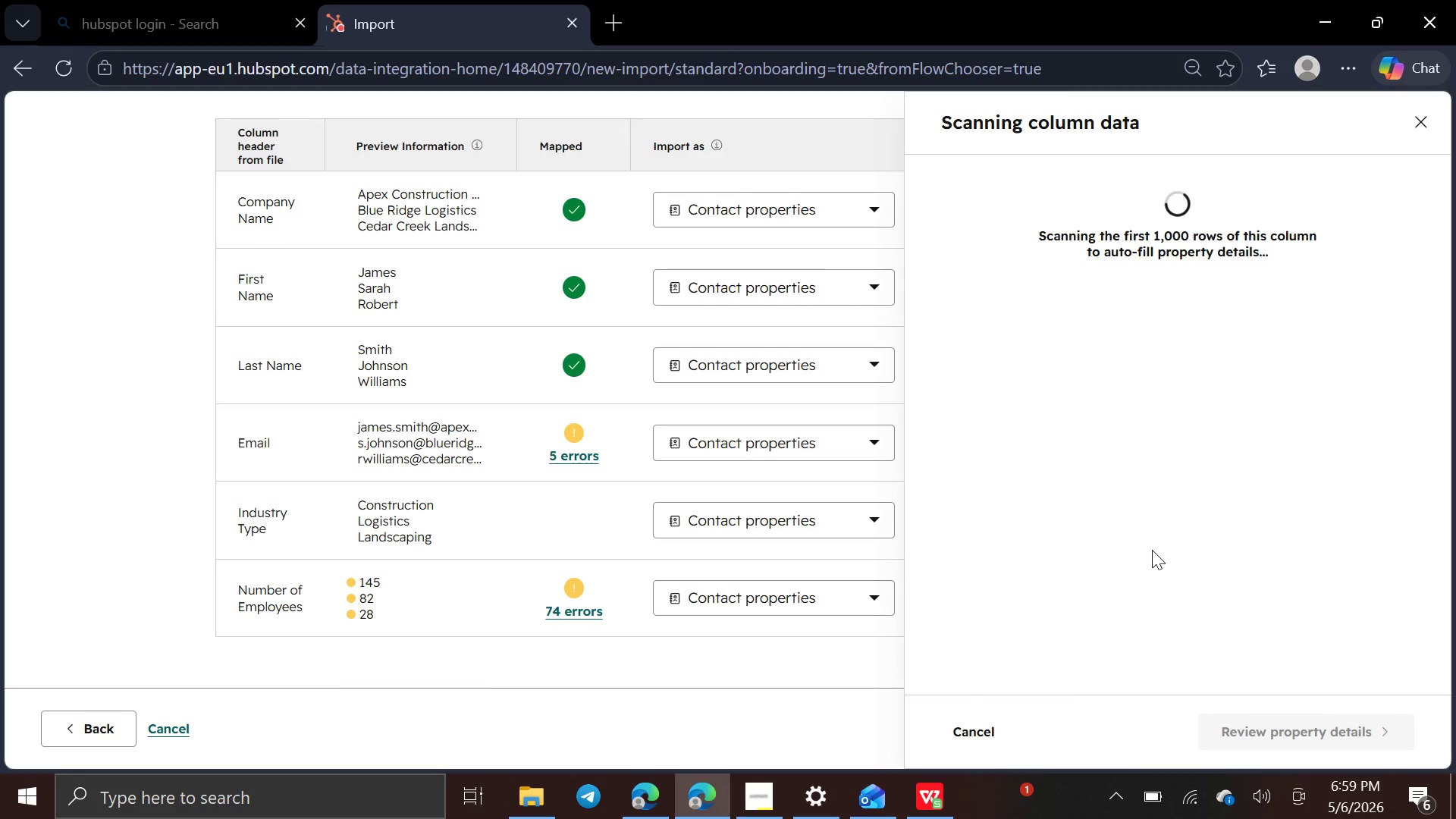 
left_click([1287, 739])
 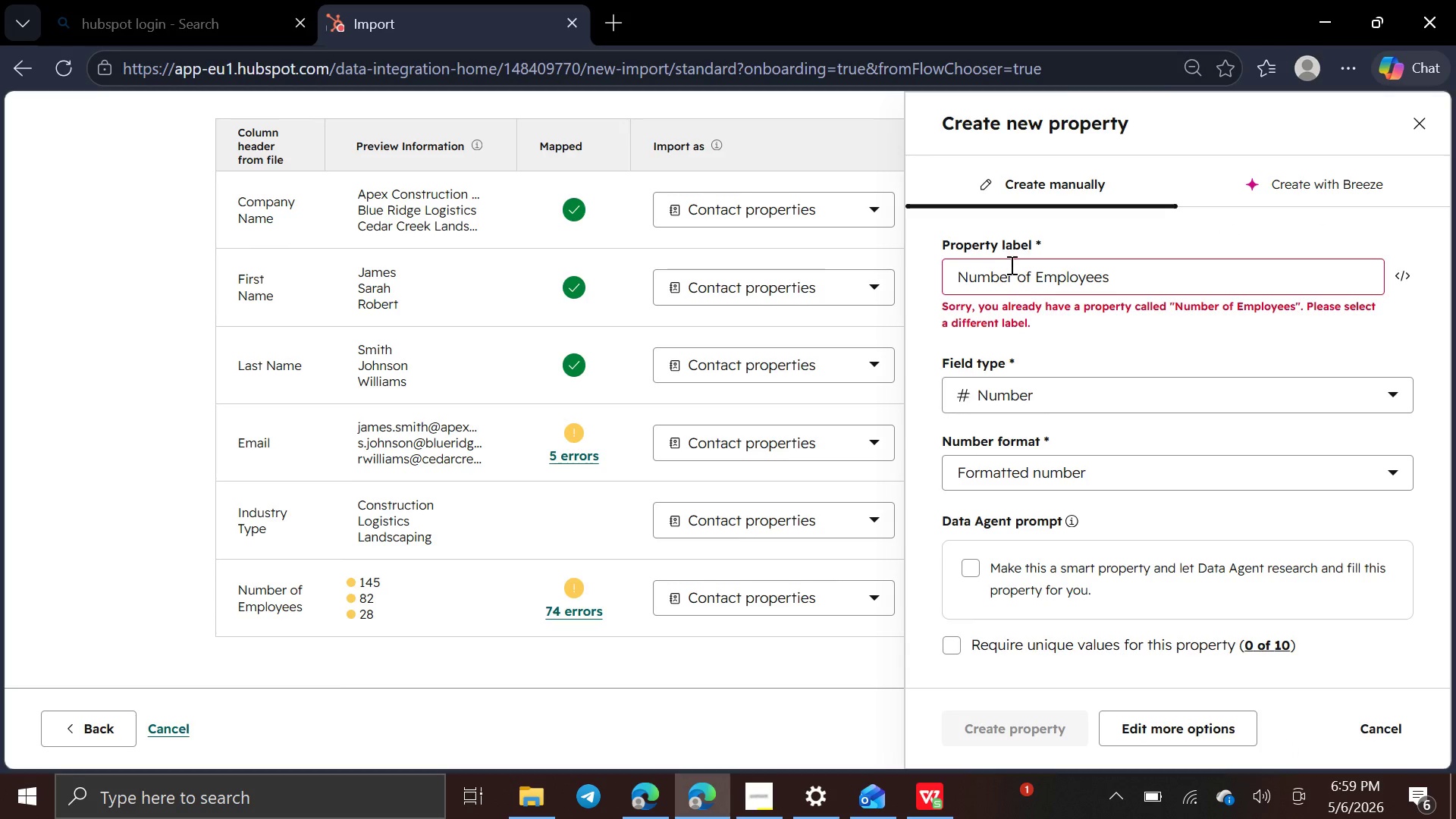 
left_click([1012, 275])
 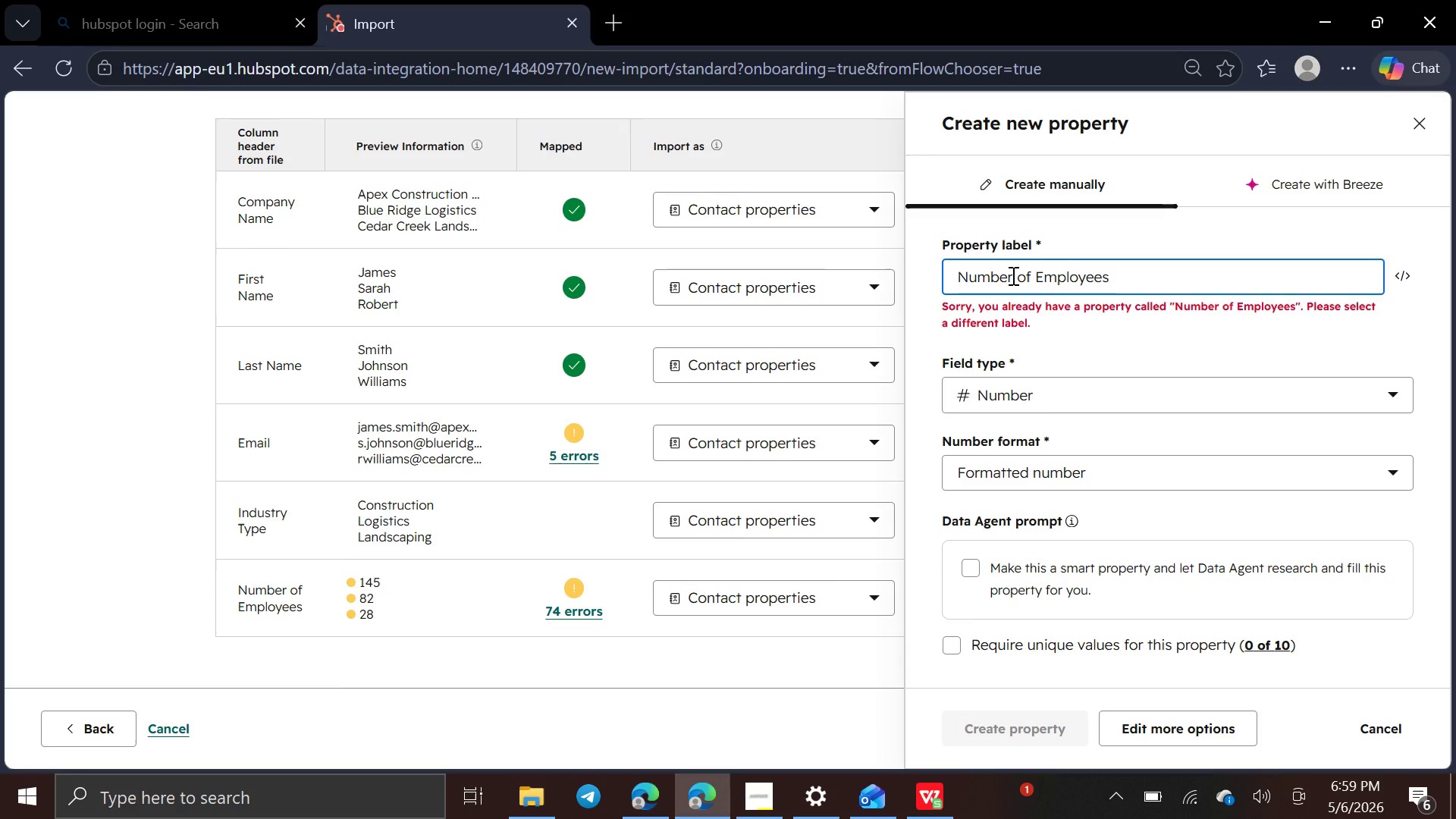 
key(S)
 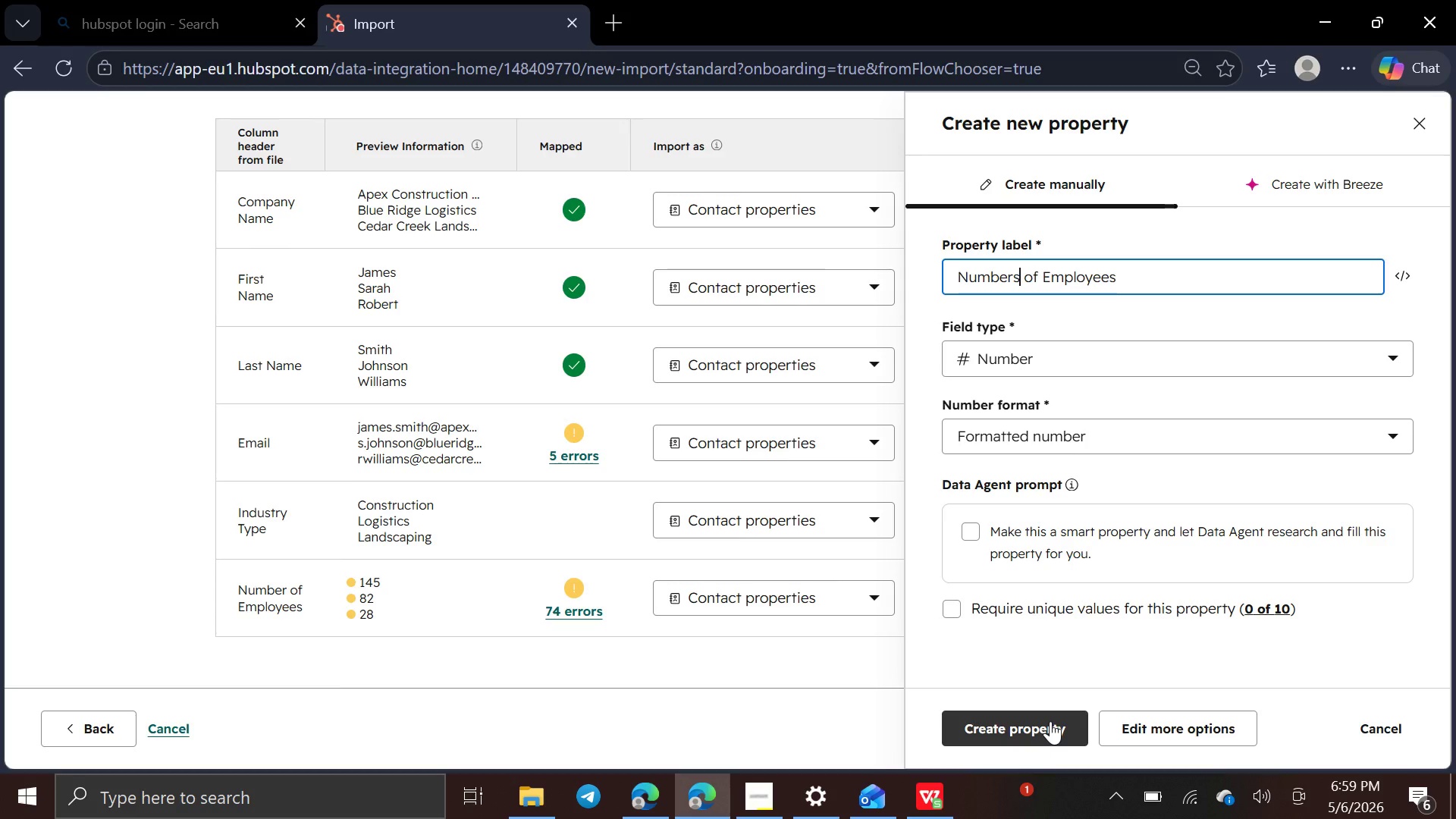 
left_click([1050, 721])
 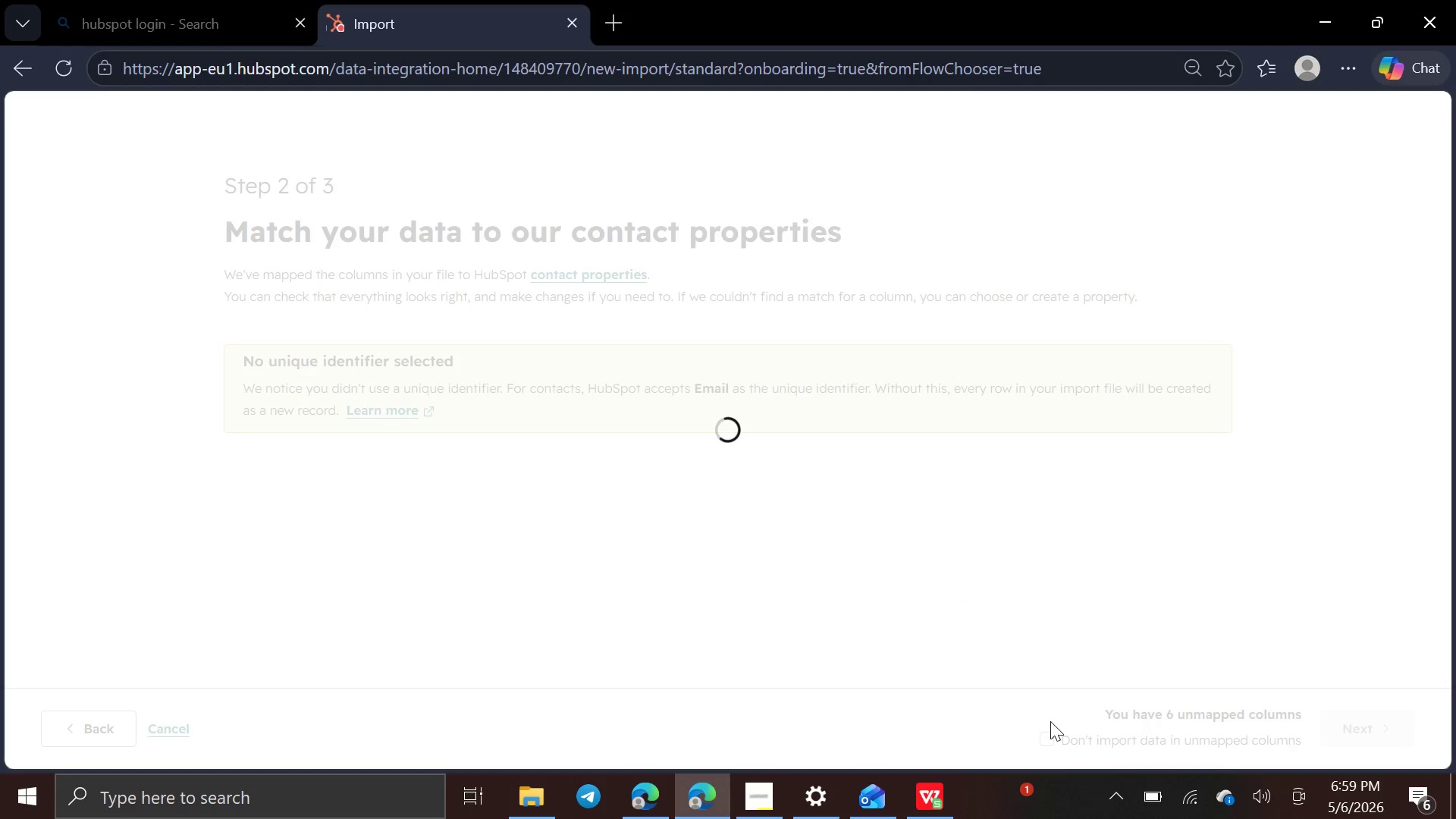 
mouse_move([965, 544])
 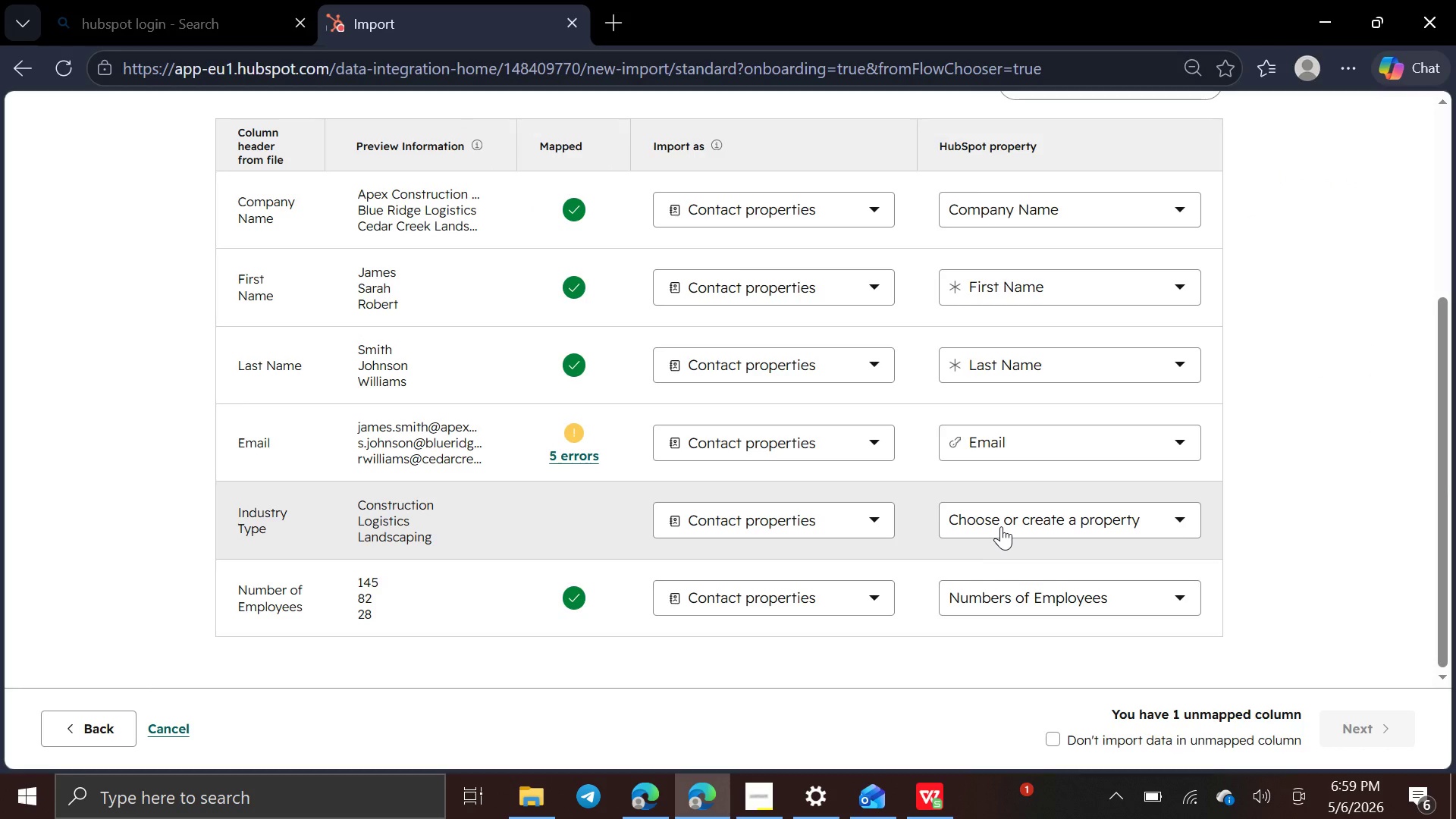 
left_click([1001, 526])
 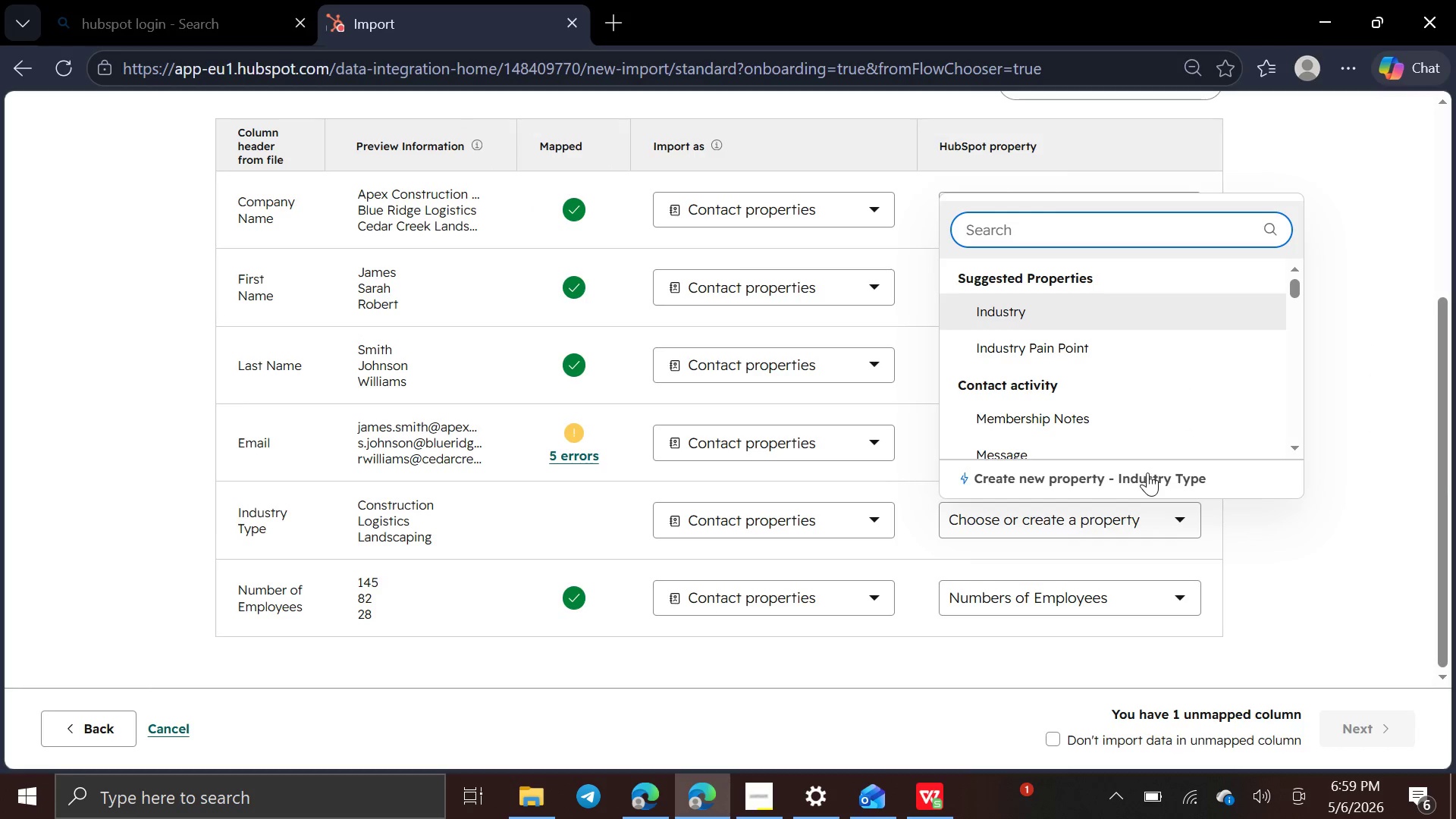 
left_click([1148, 472])
 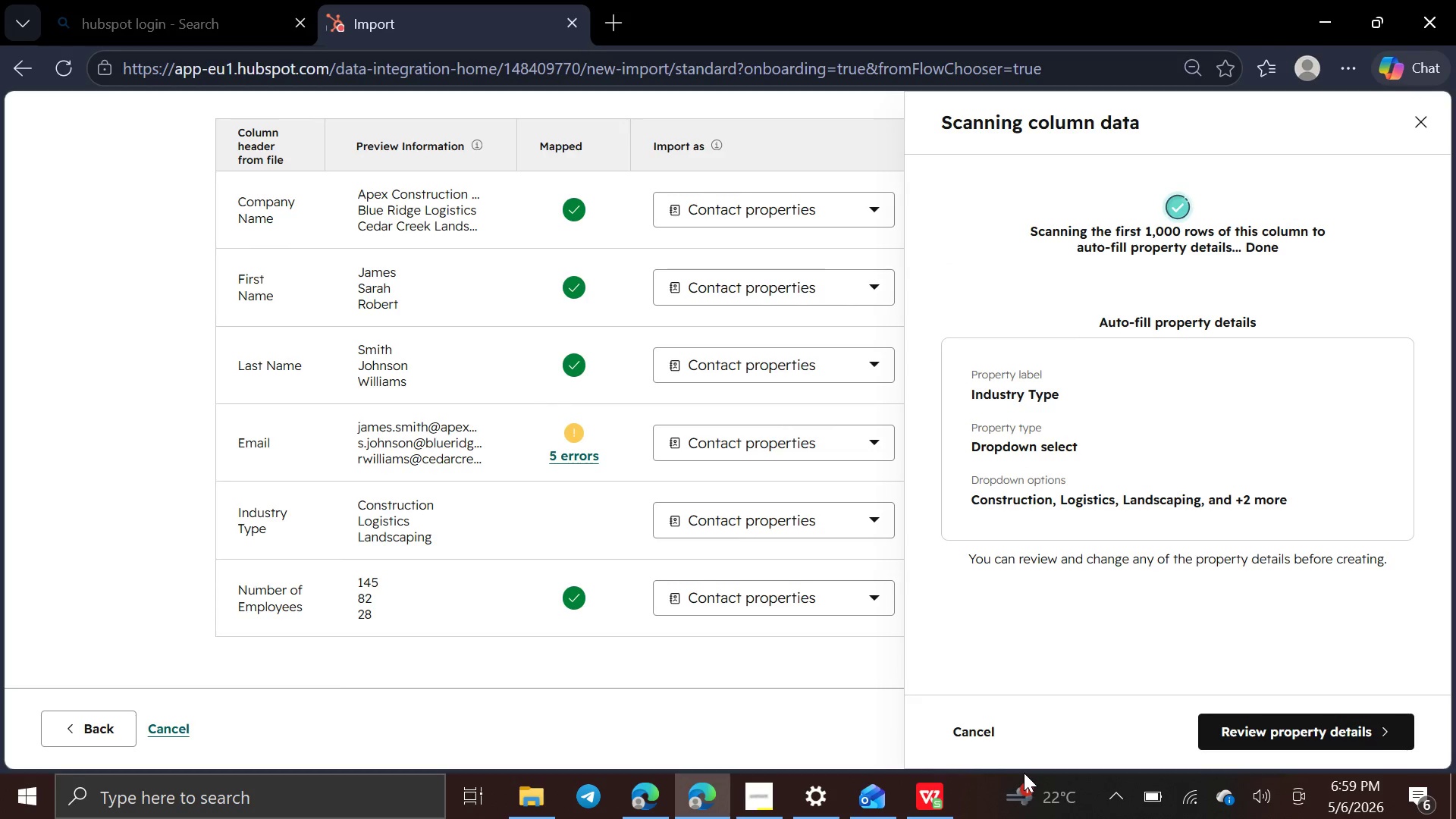 
left_click([1247, 722])
 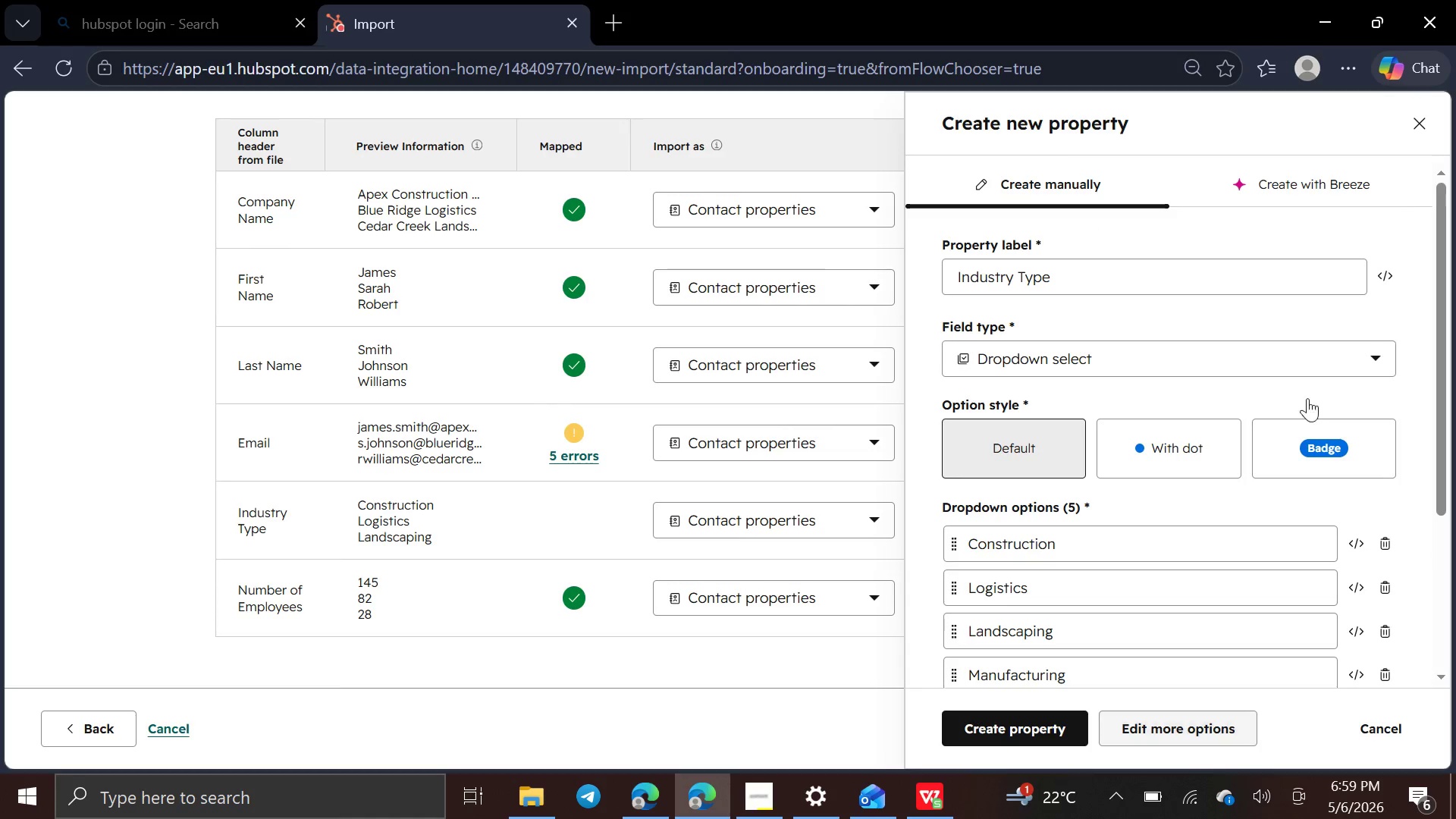 
mouse_move([1343, 379])
 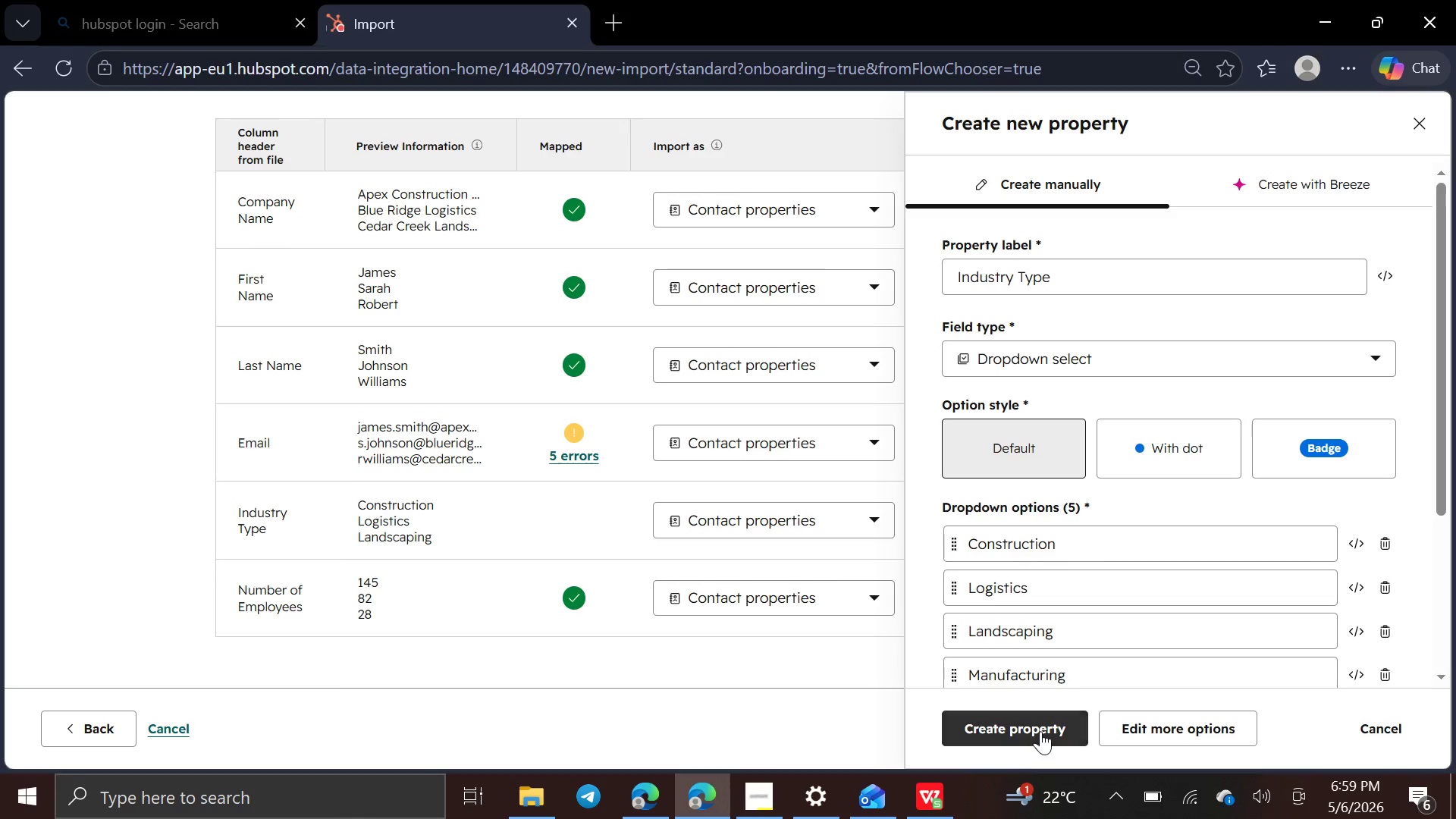 
left_click([1040, 731])
 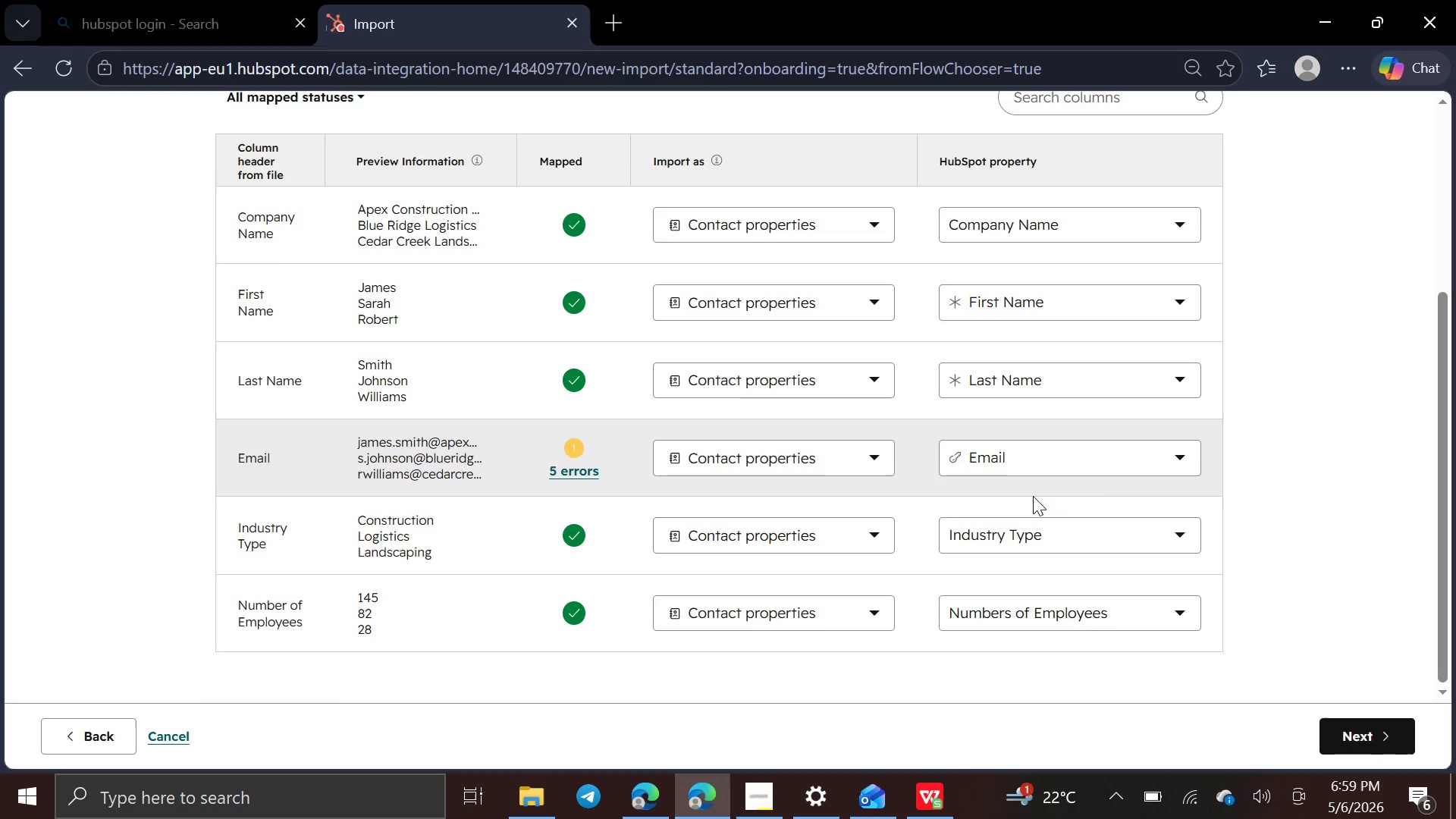 
wait(5.75)
 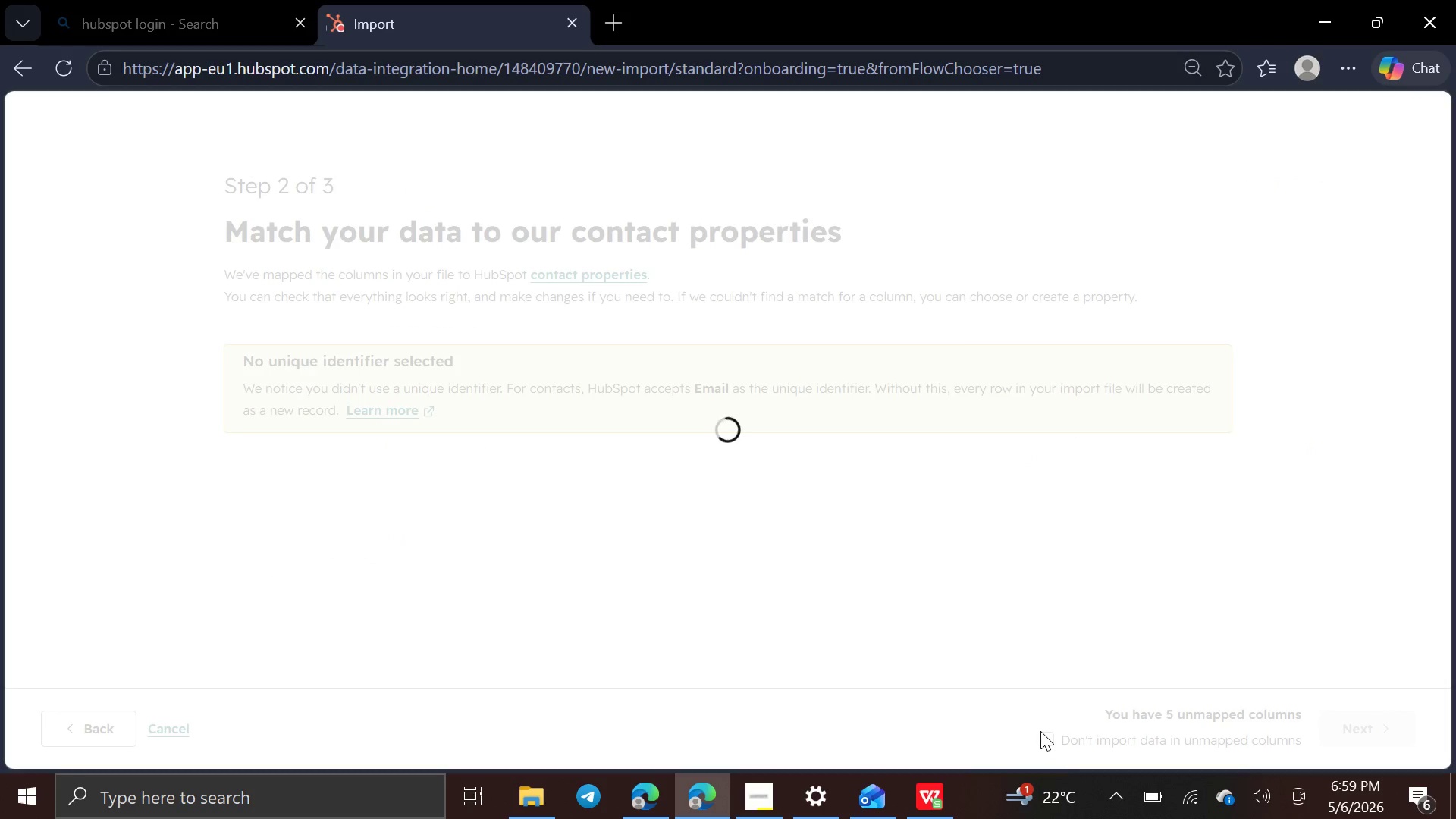 
left_click([577, 468])
 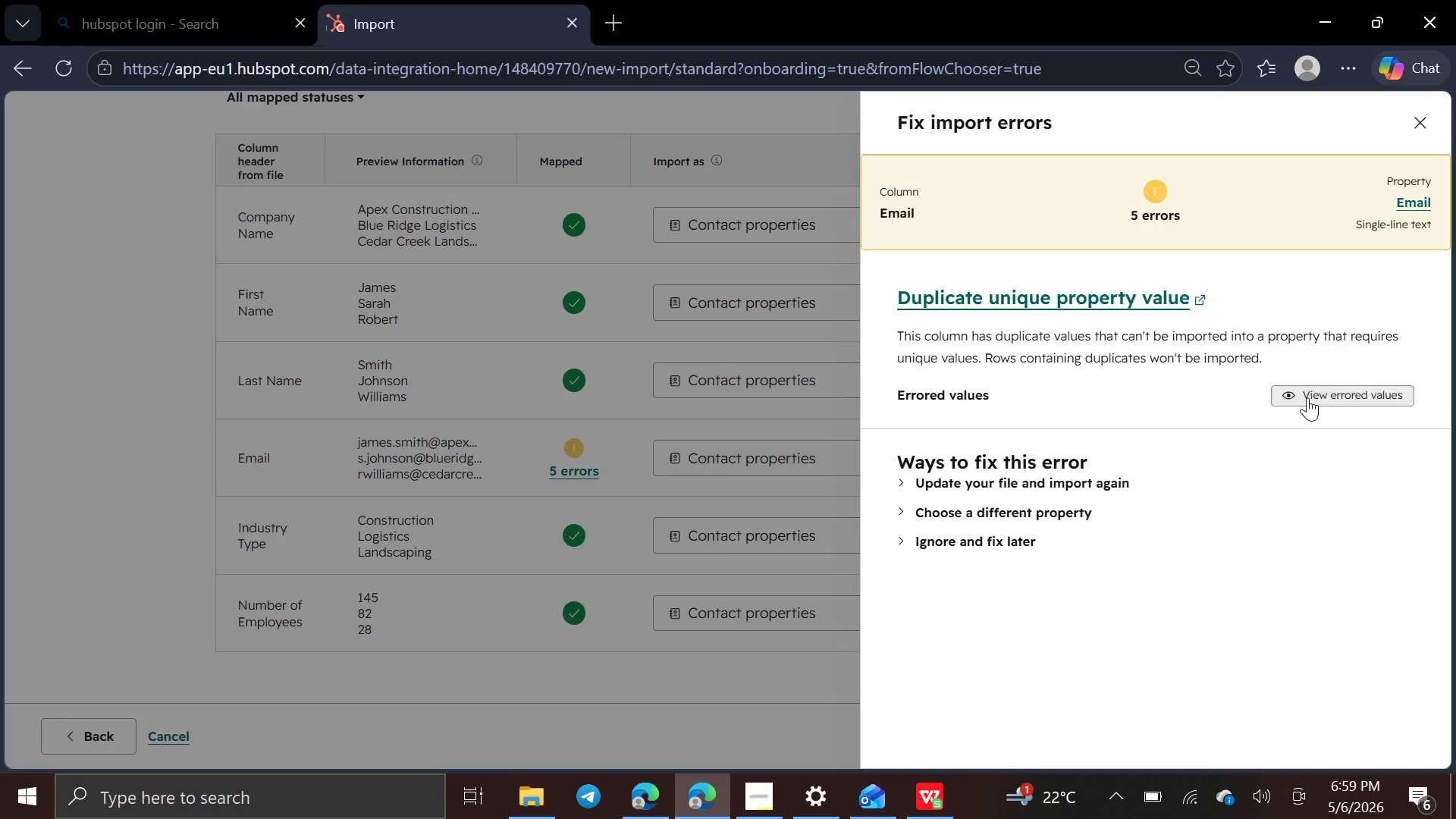 
left_click([1307, 397])
 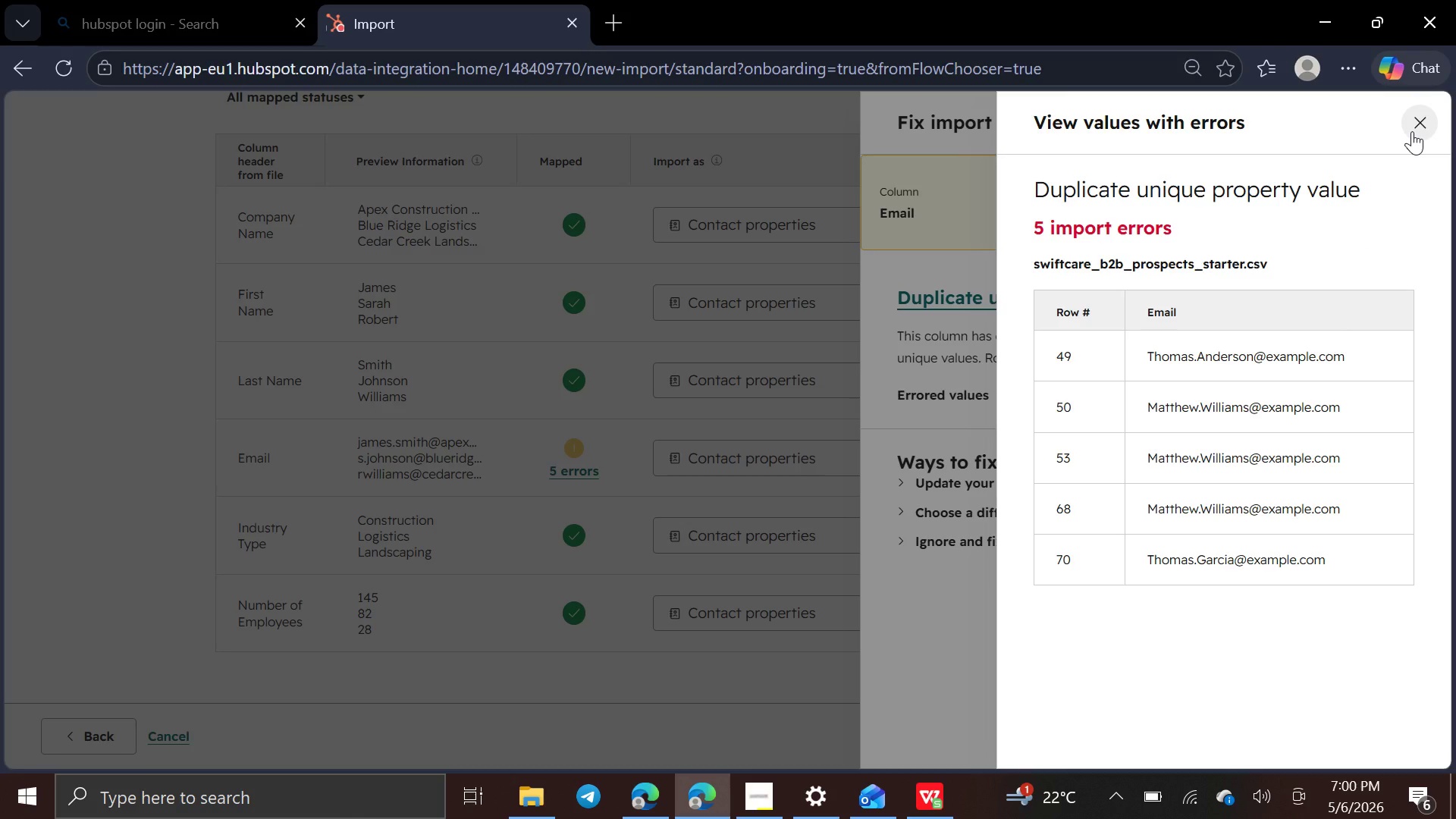 
wait(21.41)
 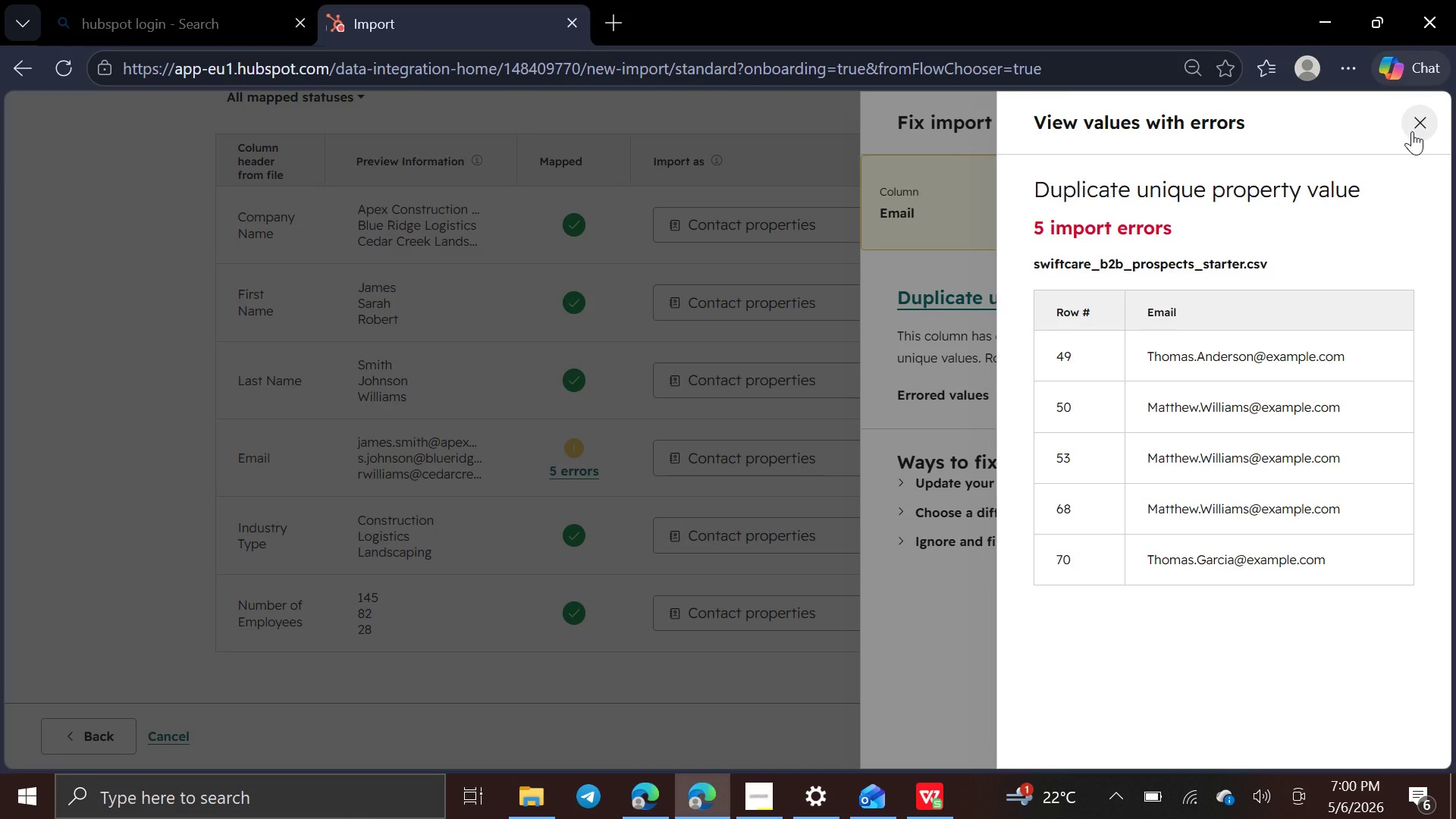 
left_click([933, 814])
 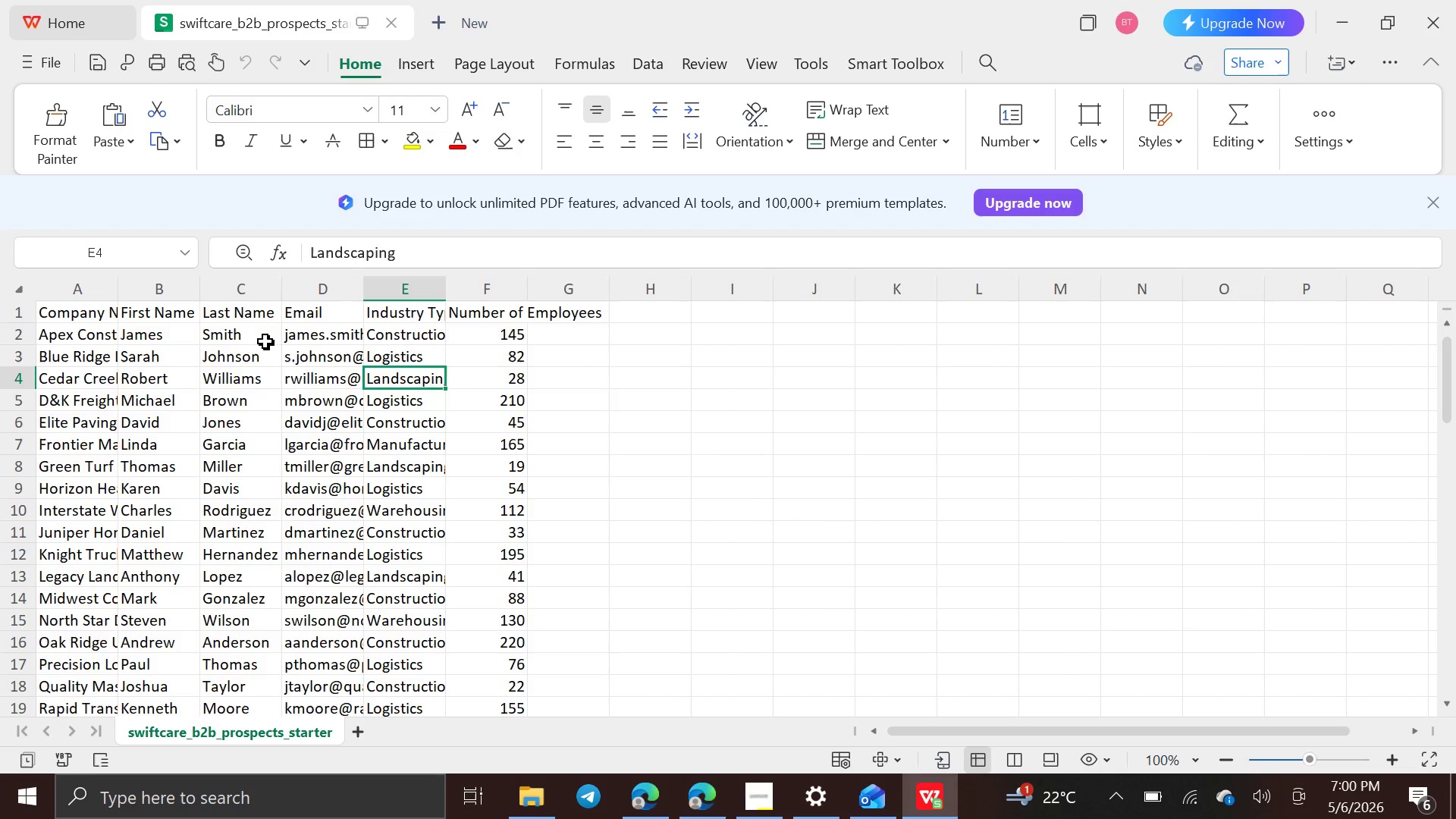 
scroll: coordinate [197, 475], scroll_direction: down, amount: 8.0
 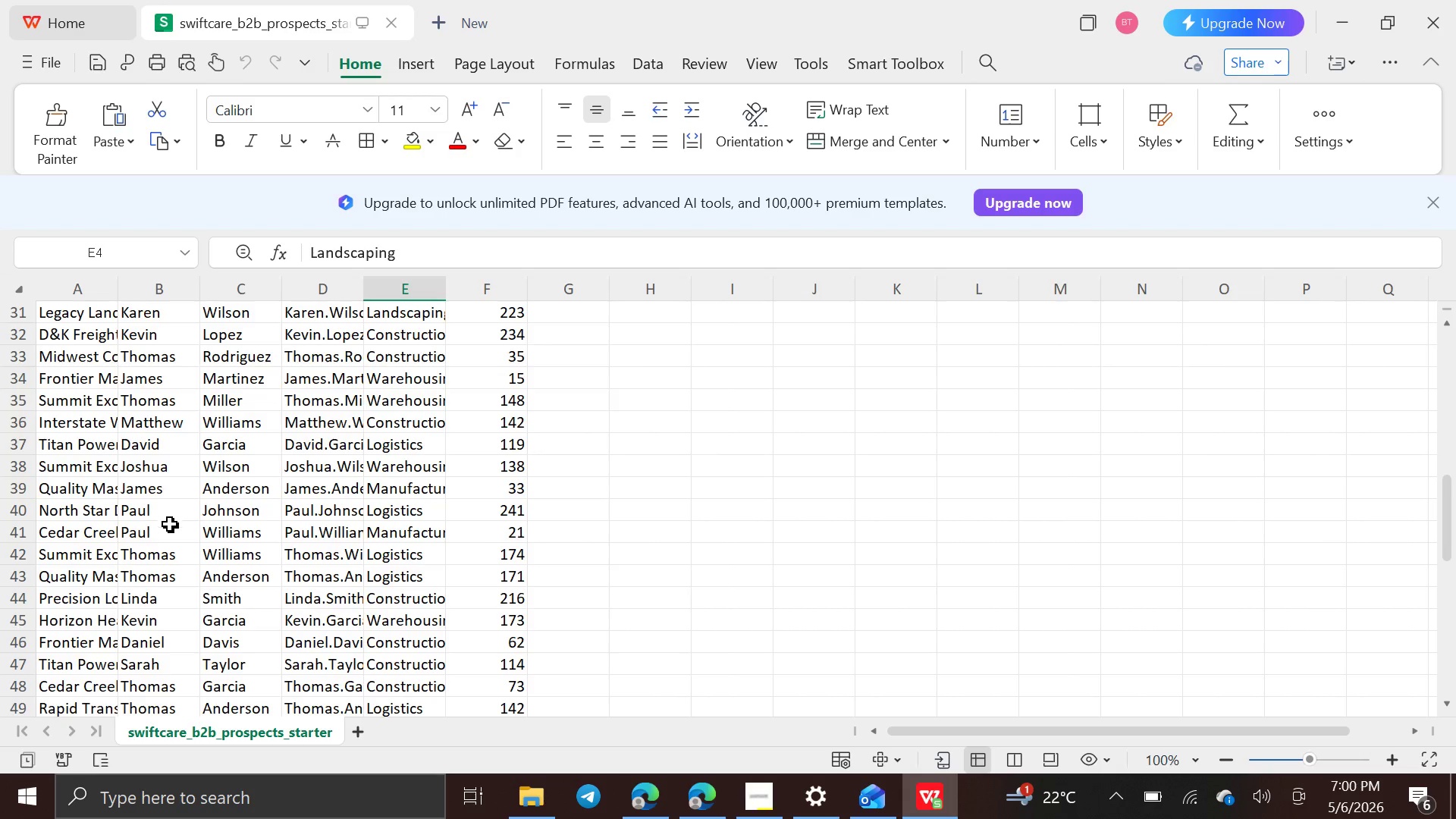 
wait(8.48)
 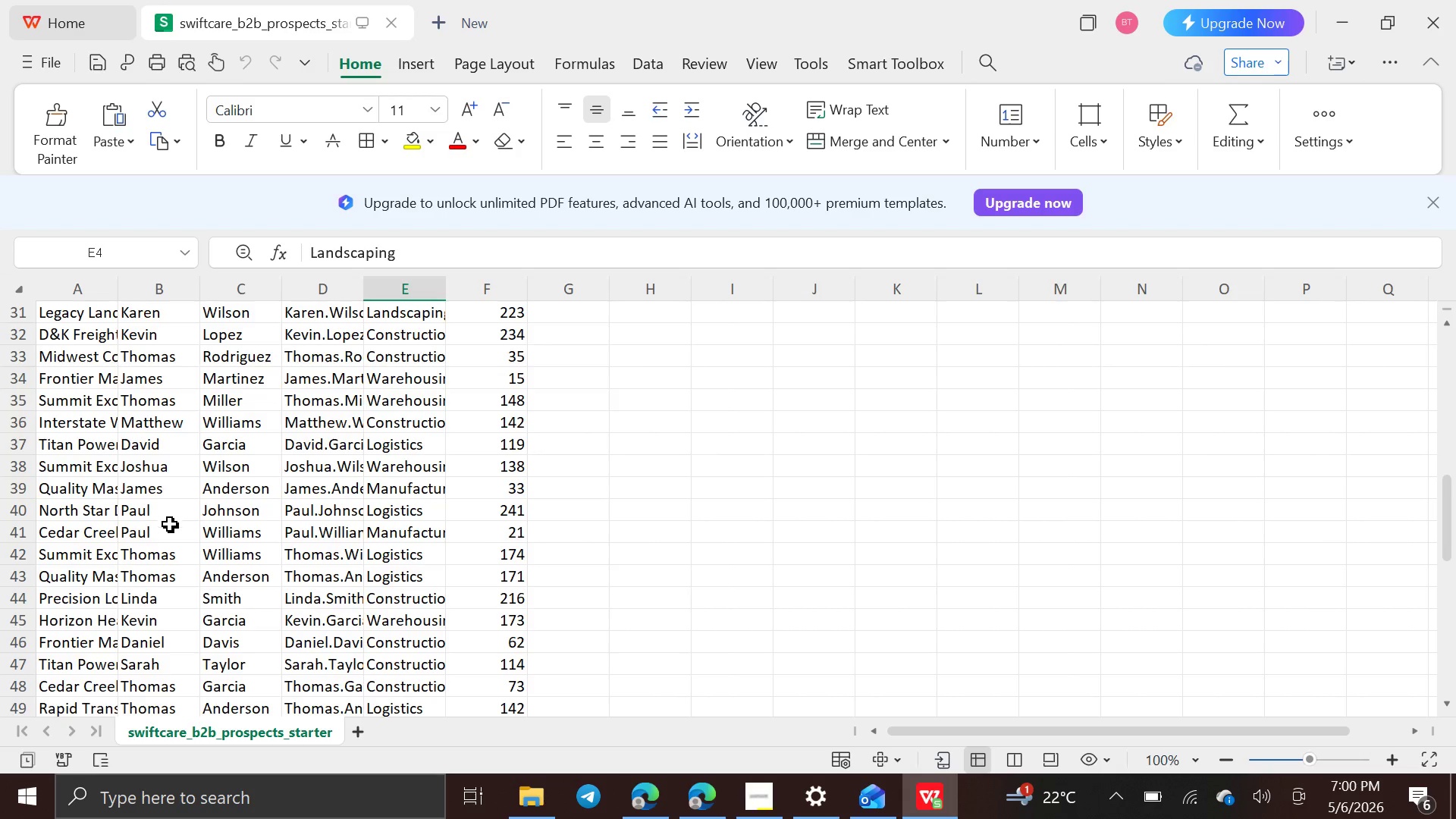 
left_click([310, 515])
 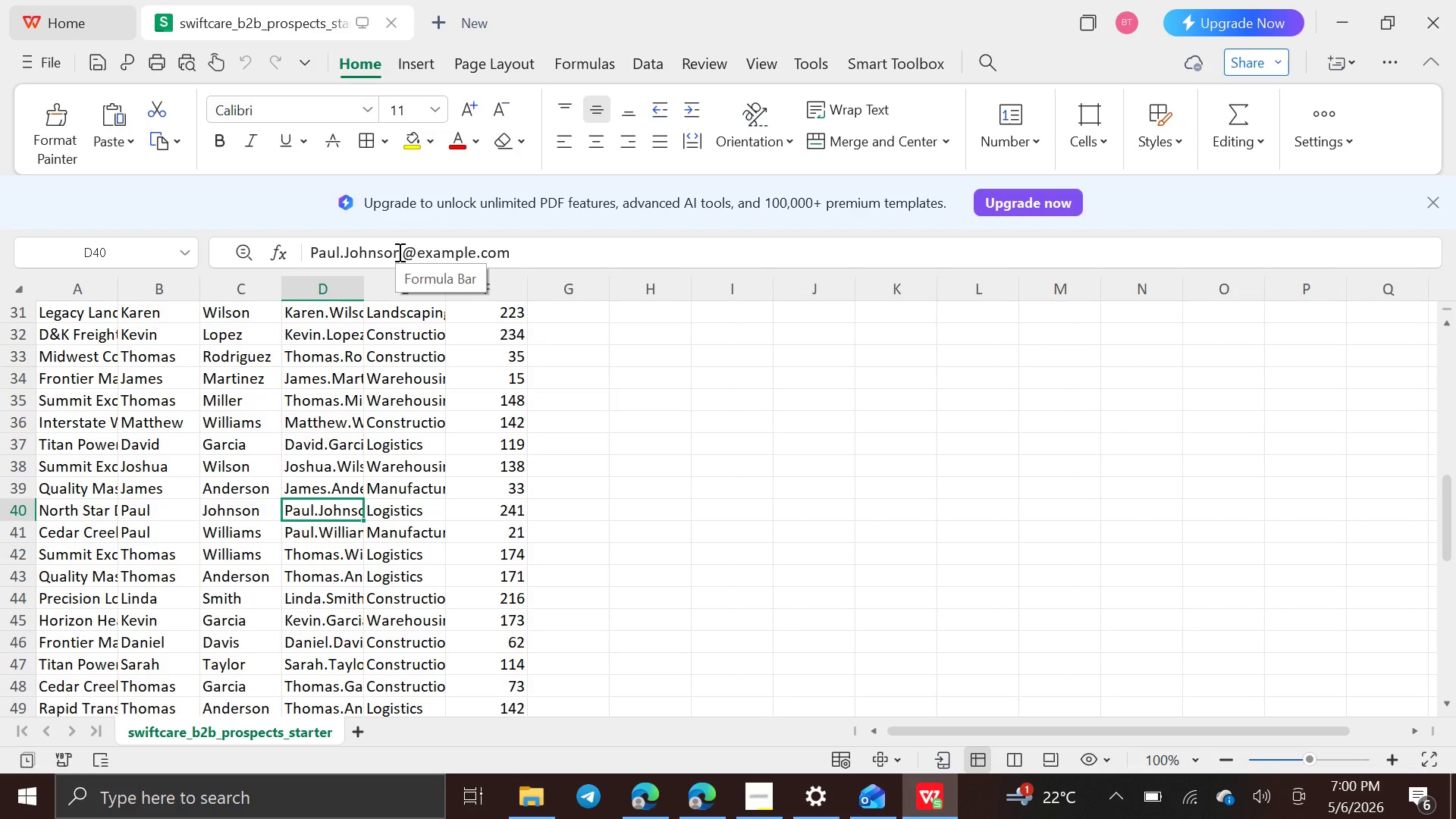 
left_click([398, 252])
 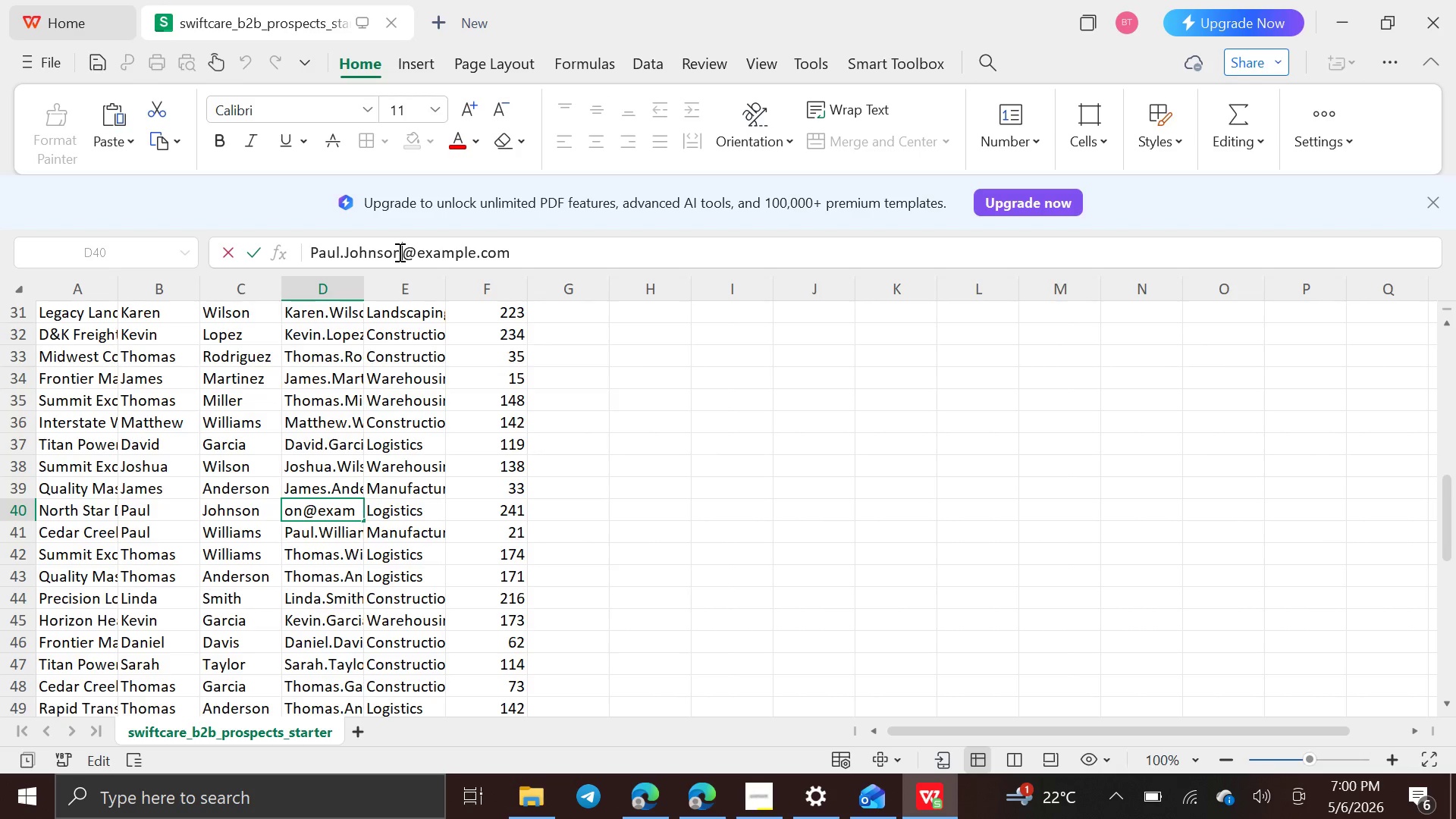 
key(Backspace)
 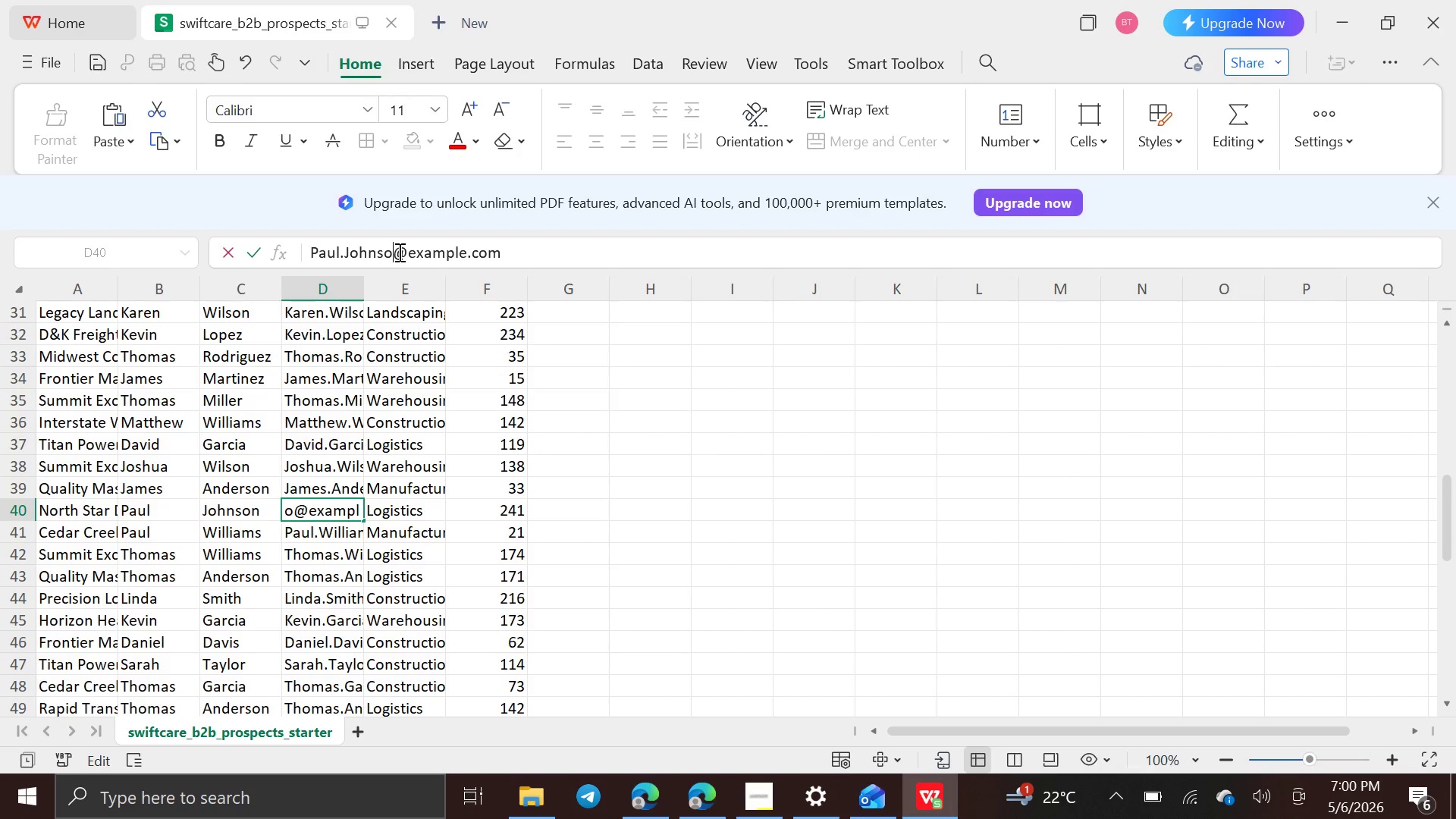 
key(Backspace)
 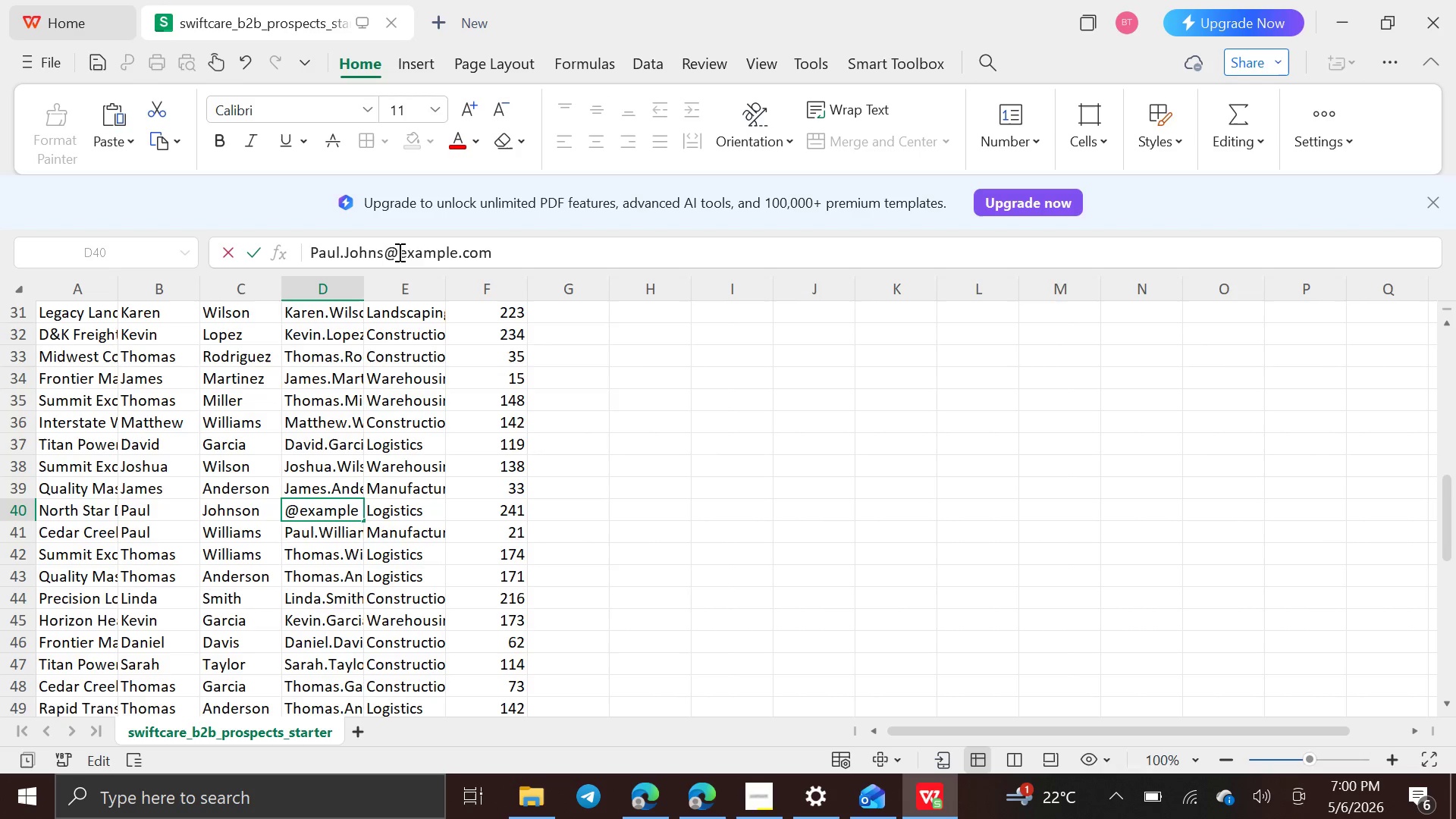 
key(Backspace)
 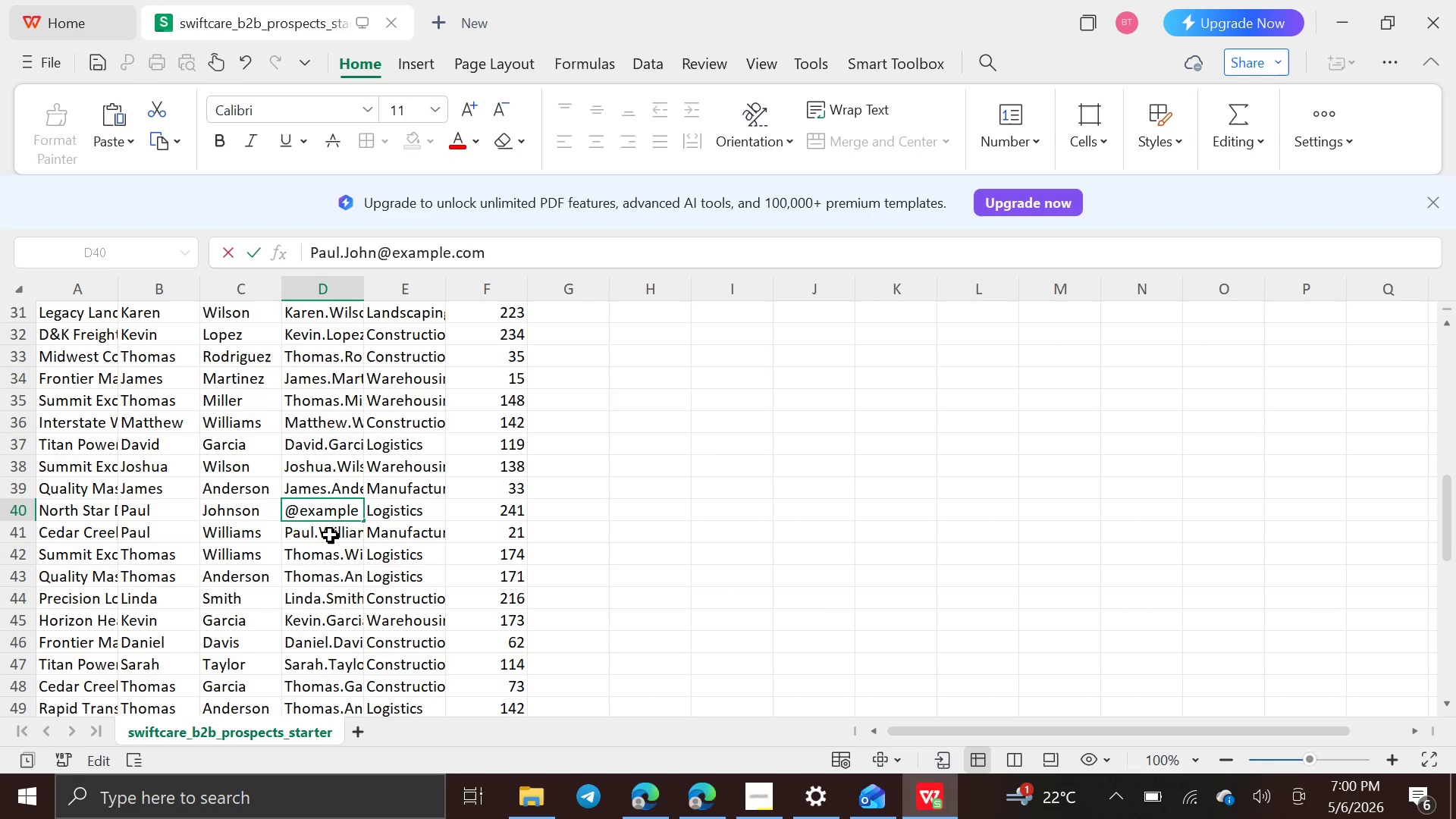 
left_click([330, 535])
 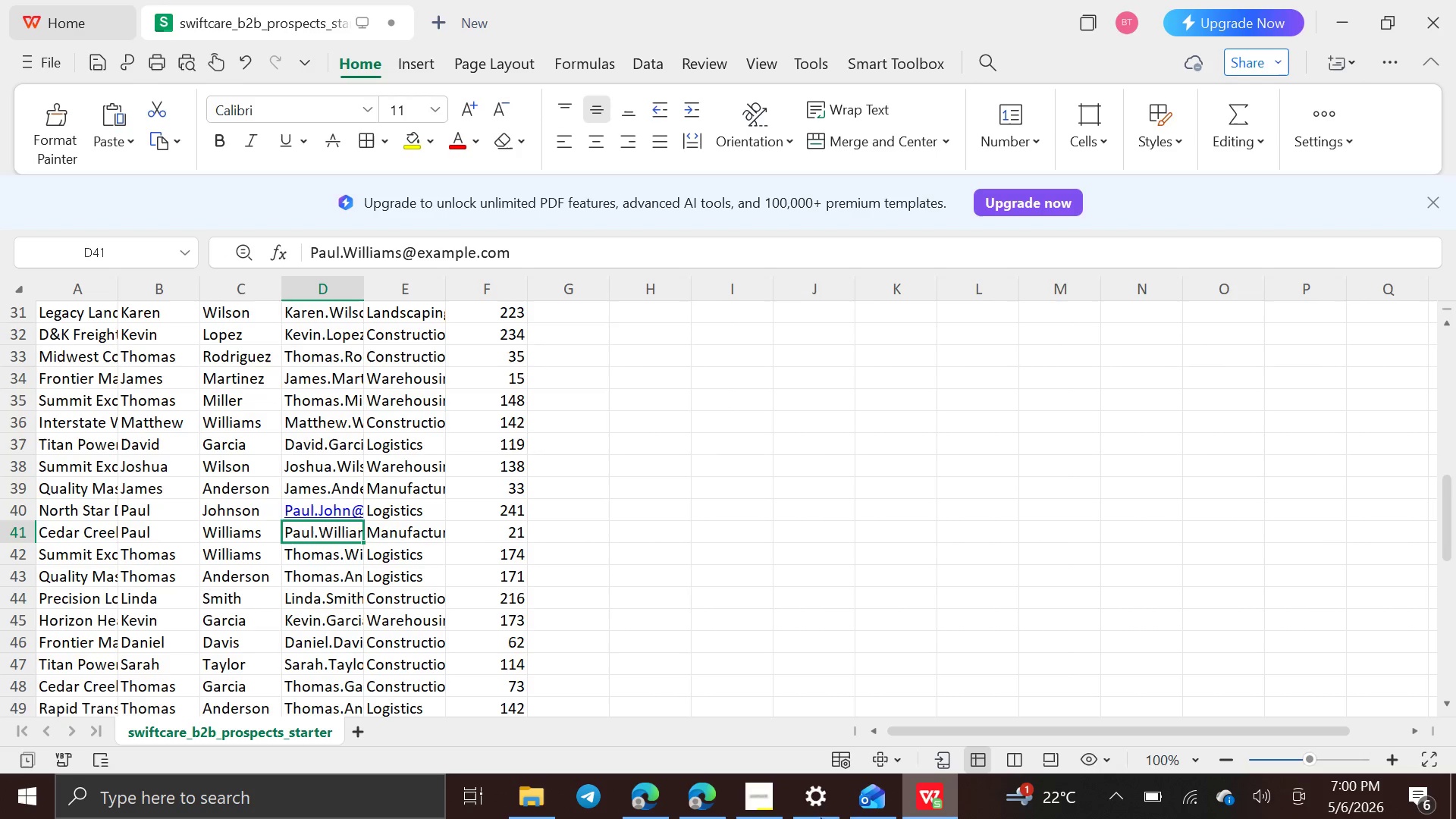 
left_click([702, 805])
 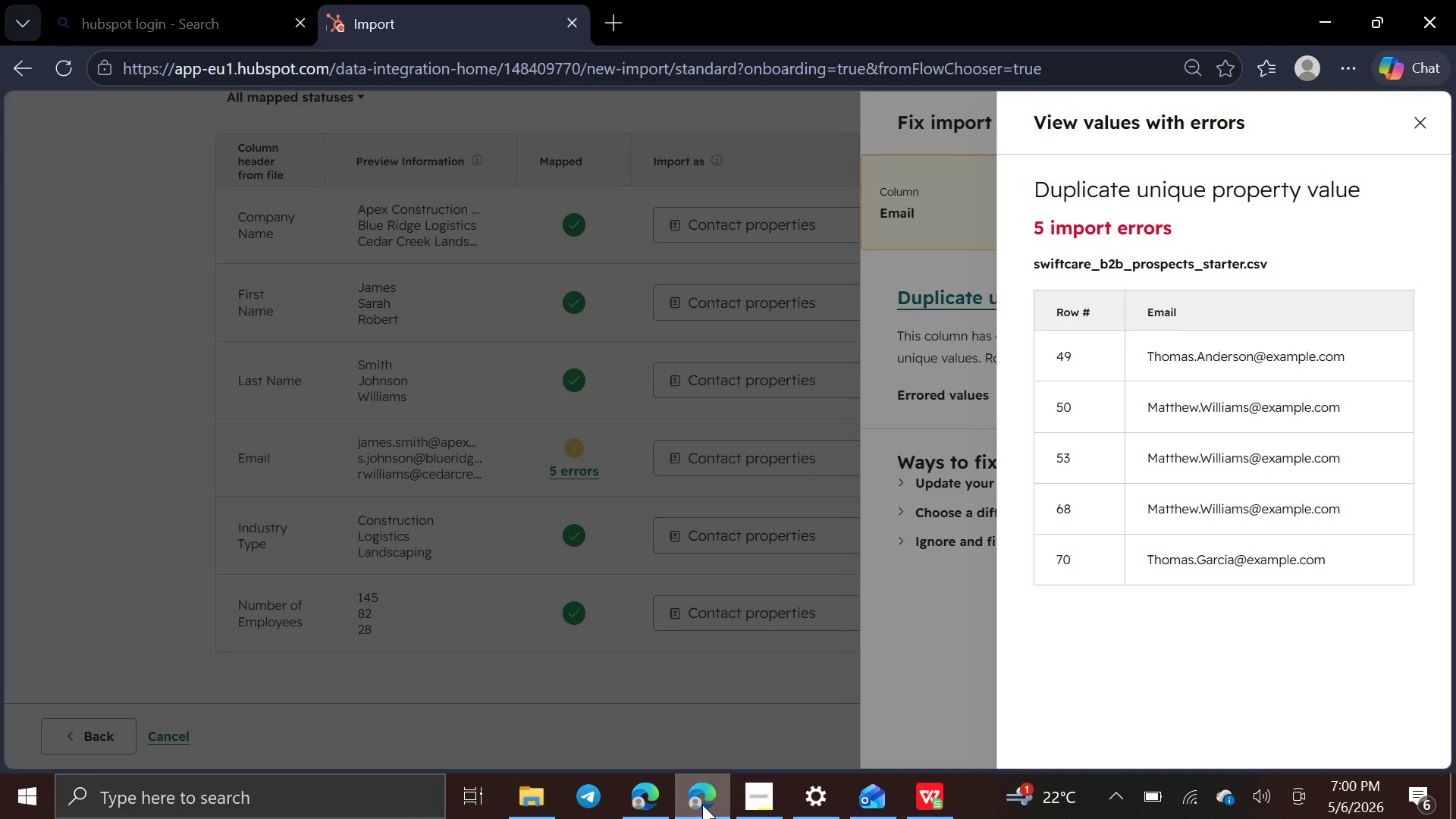 
mouse_move([846, 803])
 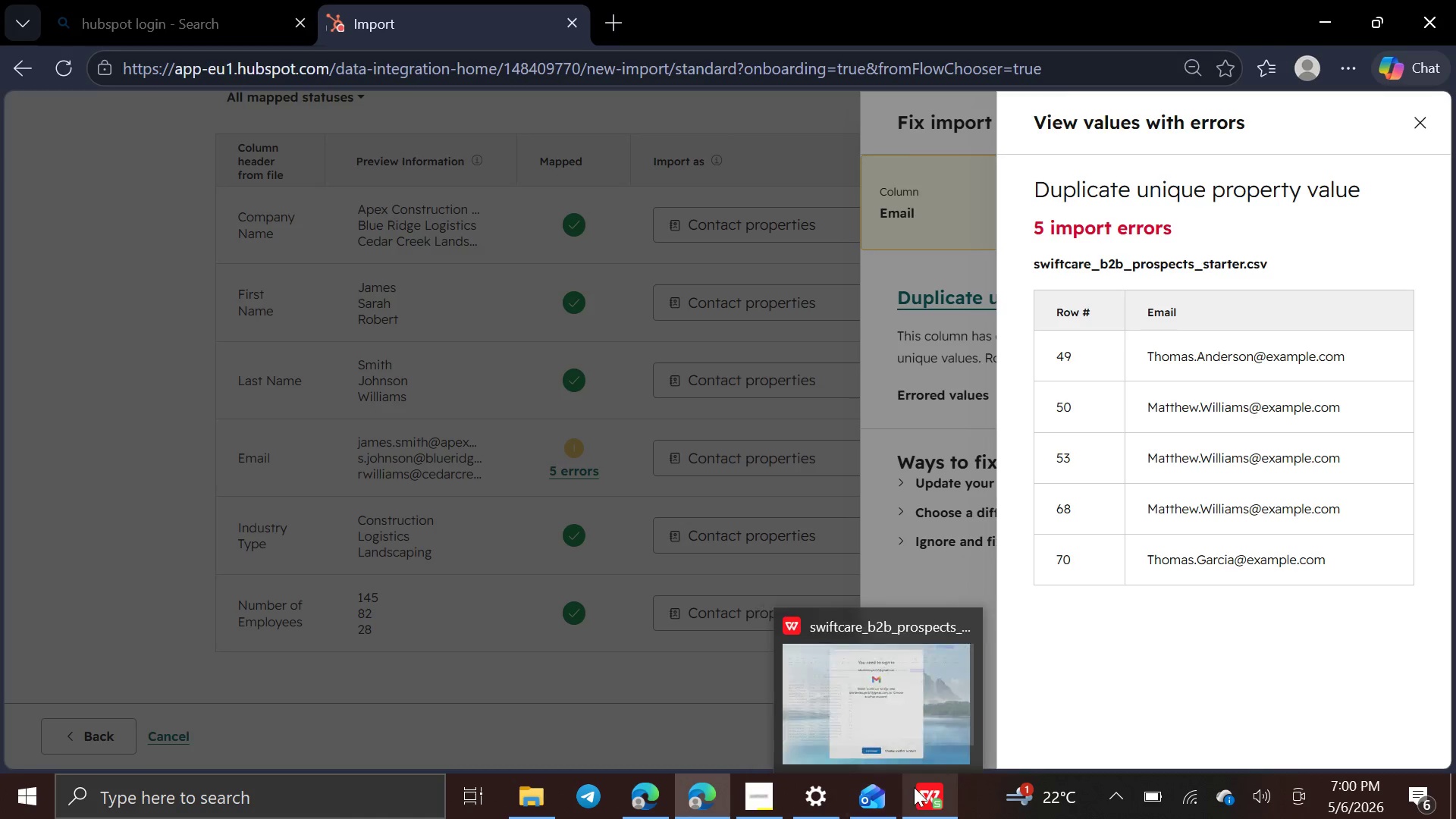 
left_click([914, 787])
 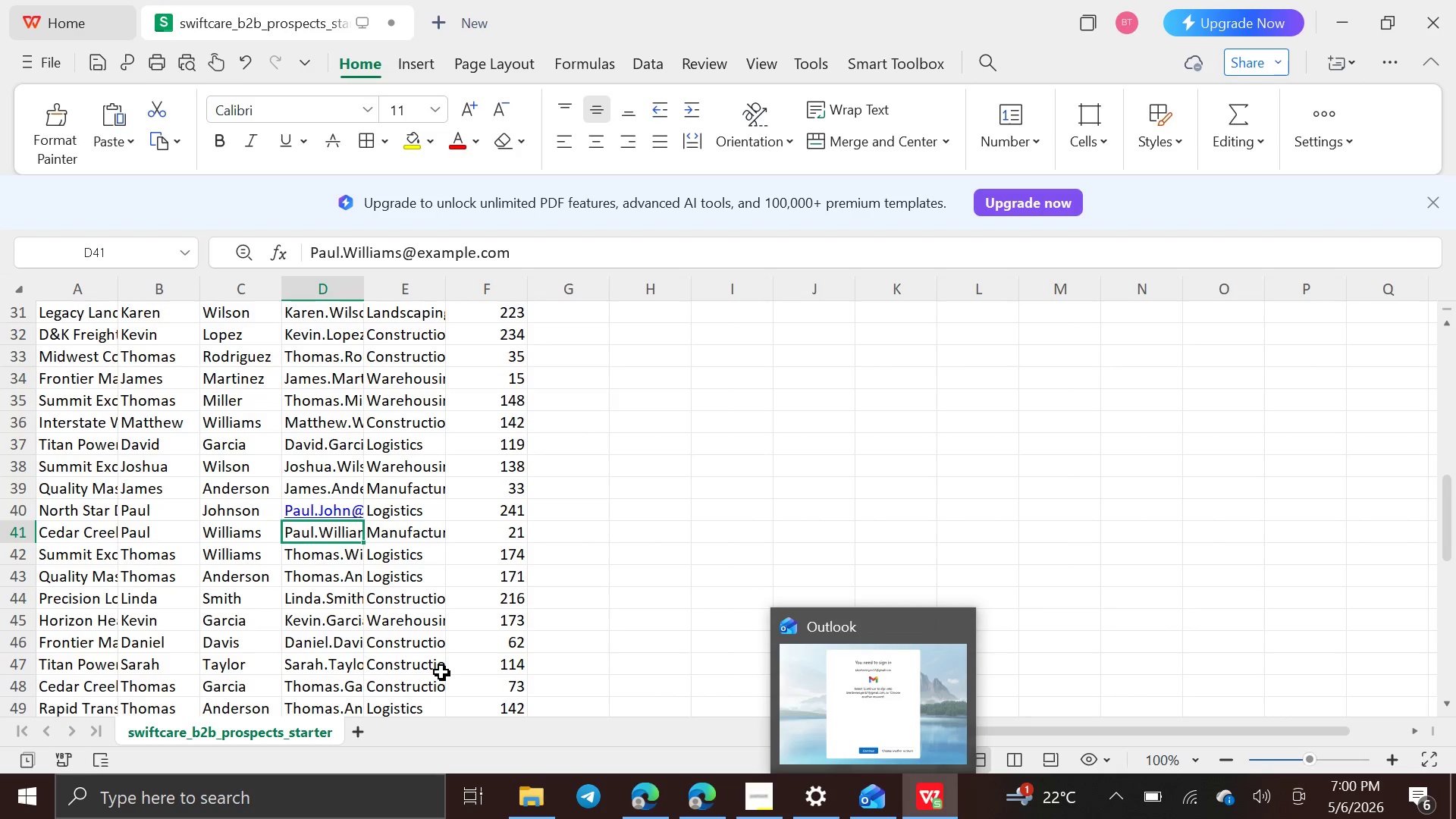 
scroll: coordinate [441, 672], scroll_direction: down, amount: 3.0
 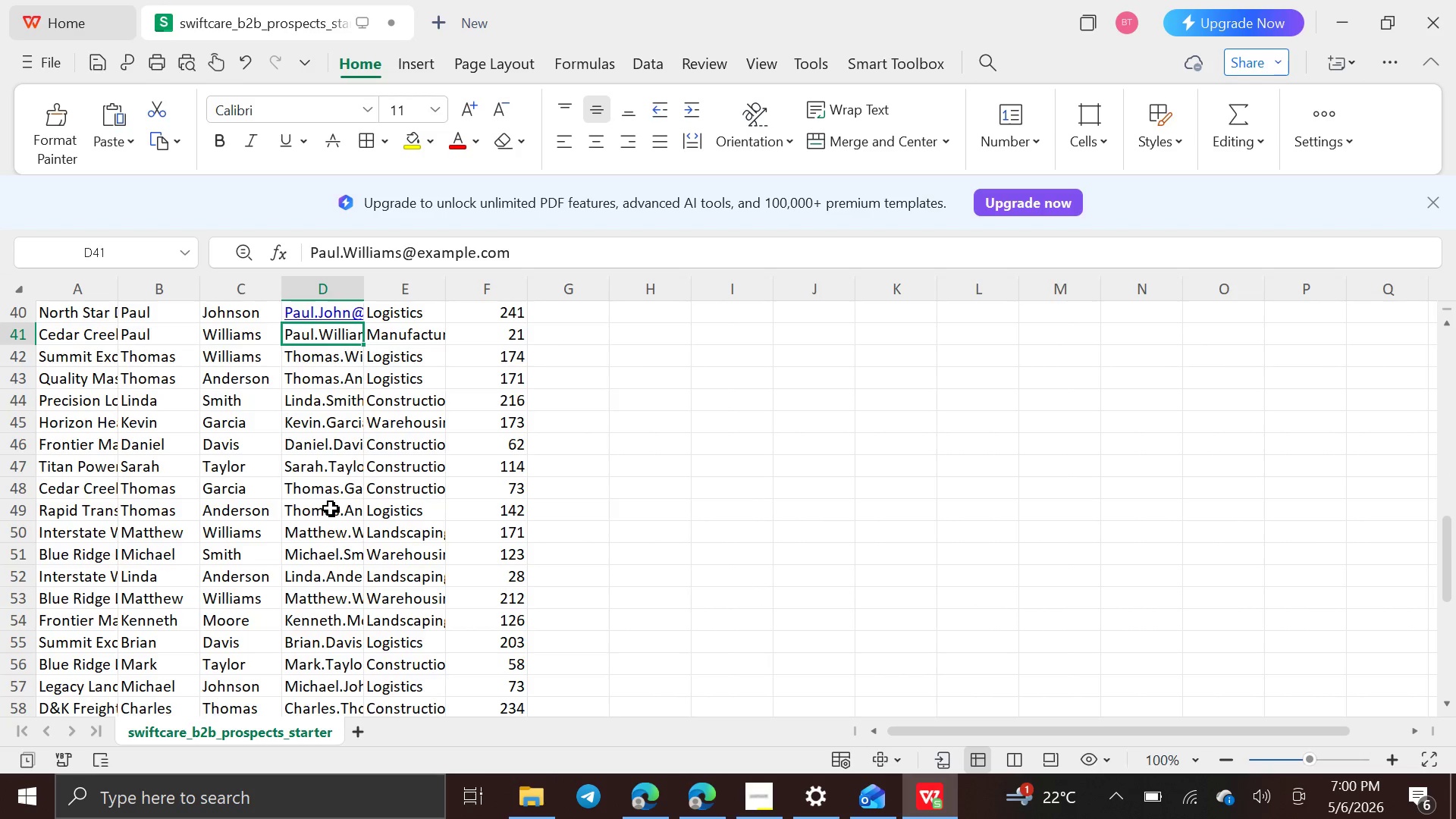 
left_click([335, 514])
 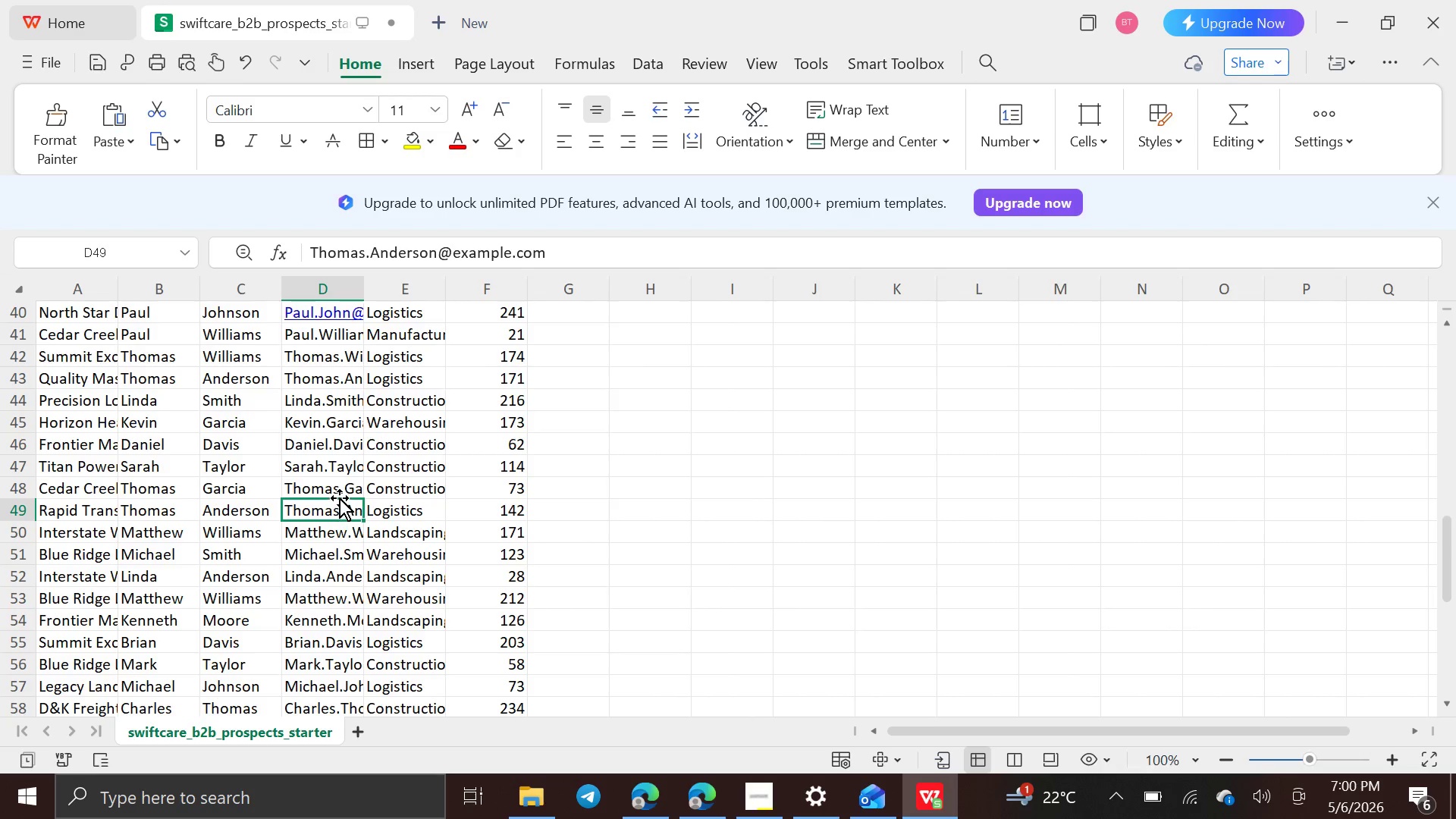 
left_click([344, 491])
 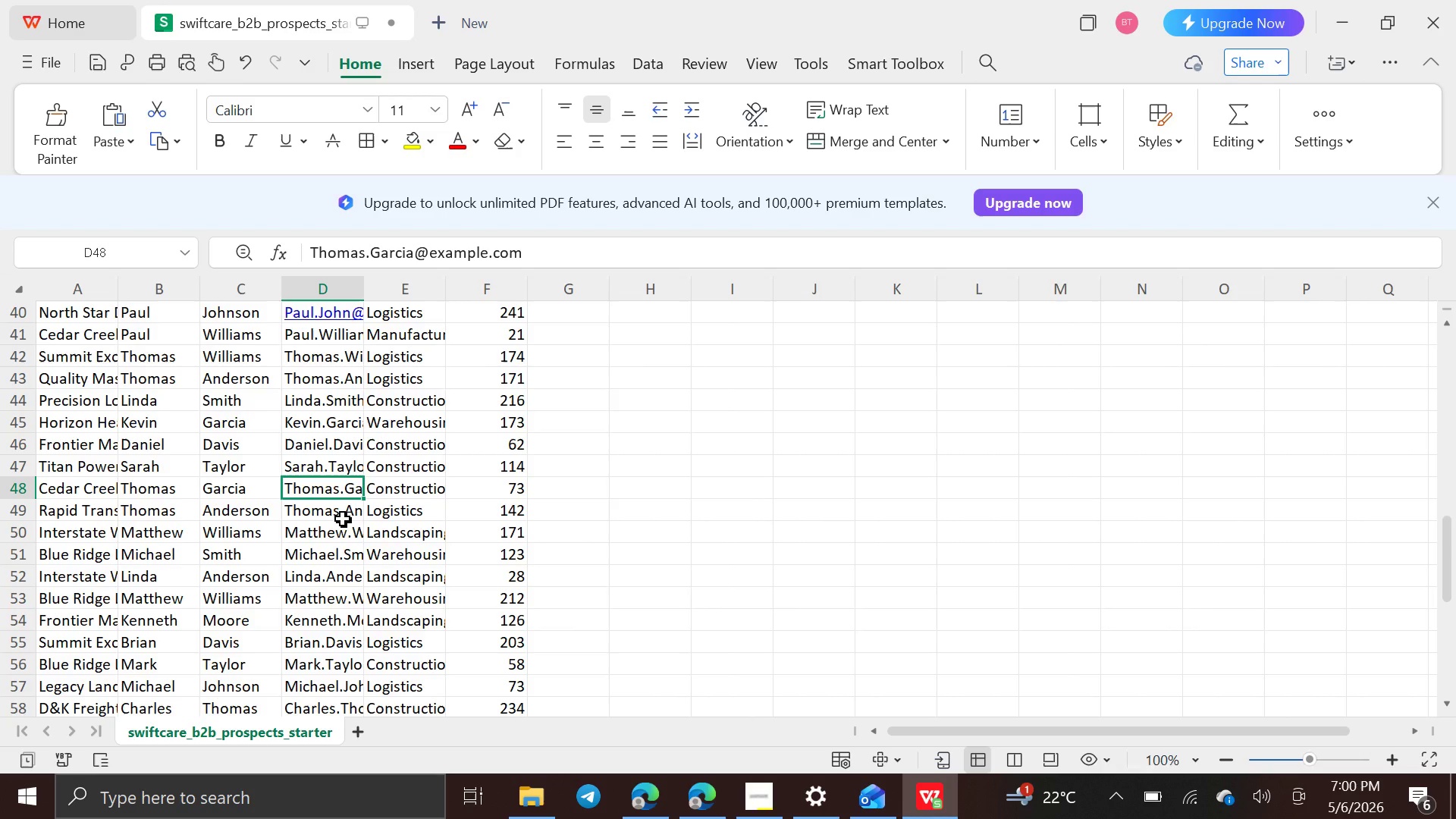 
wait(8.89)
 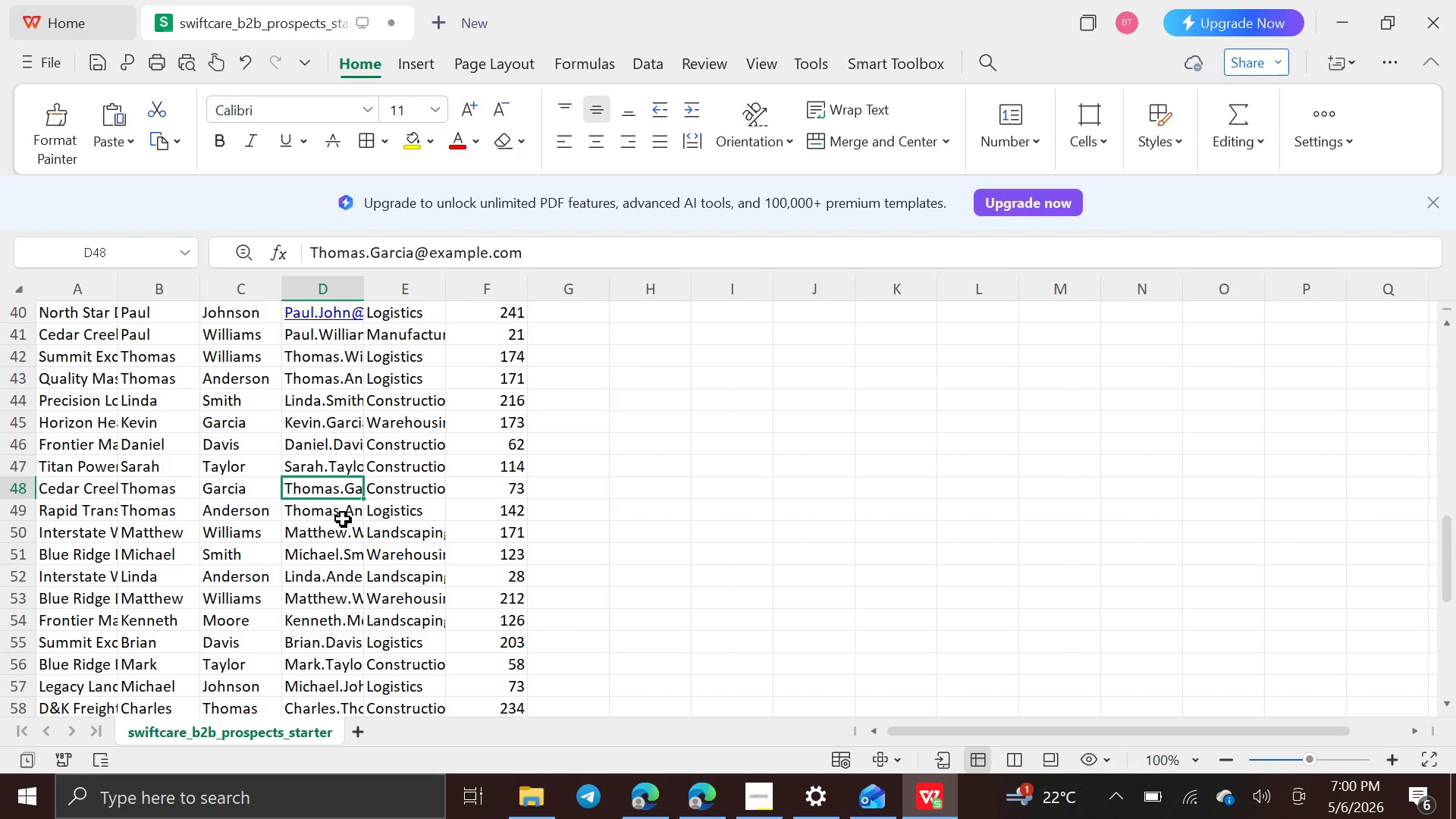 
left_click([343, 519])
 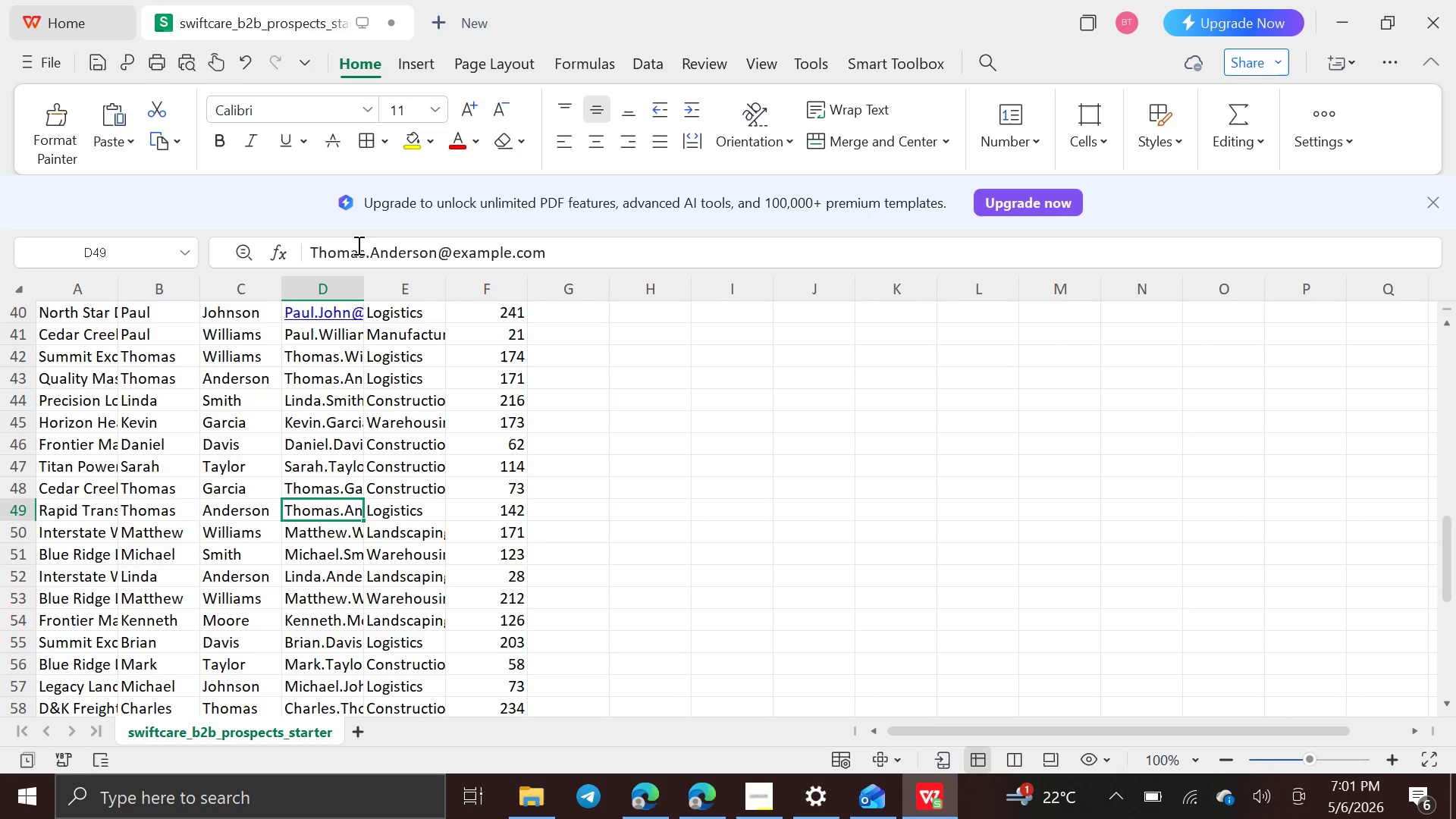 
left_click([363, 250])
 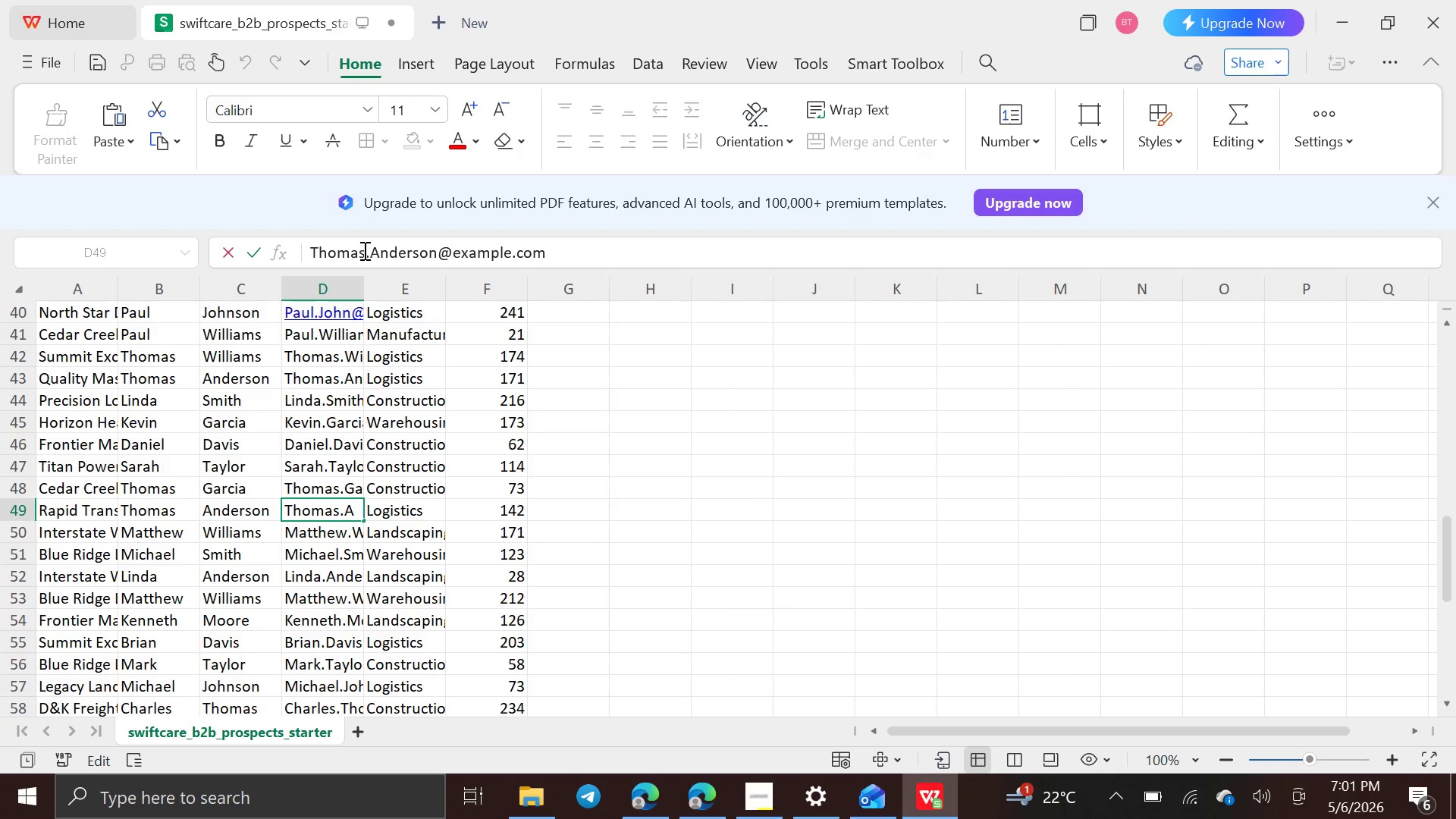 
key(Backspace)
 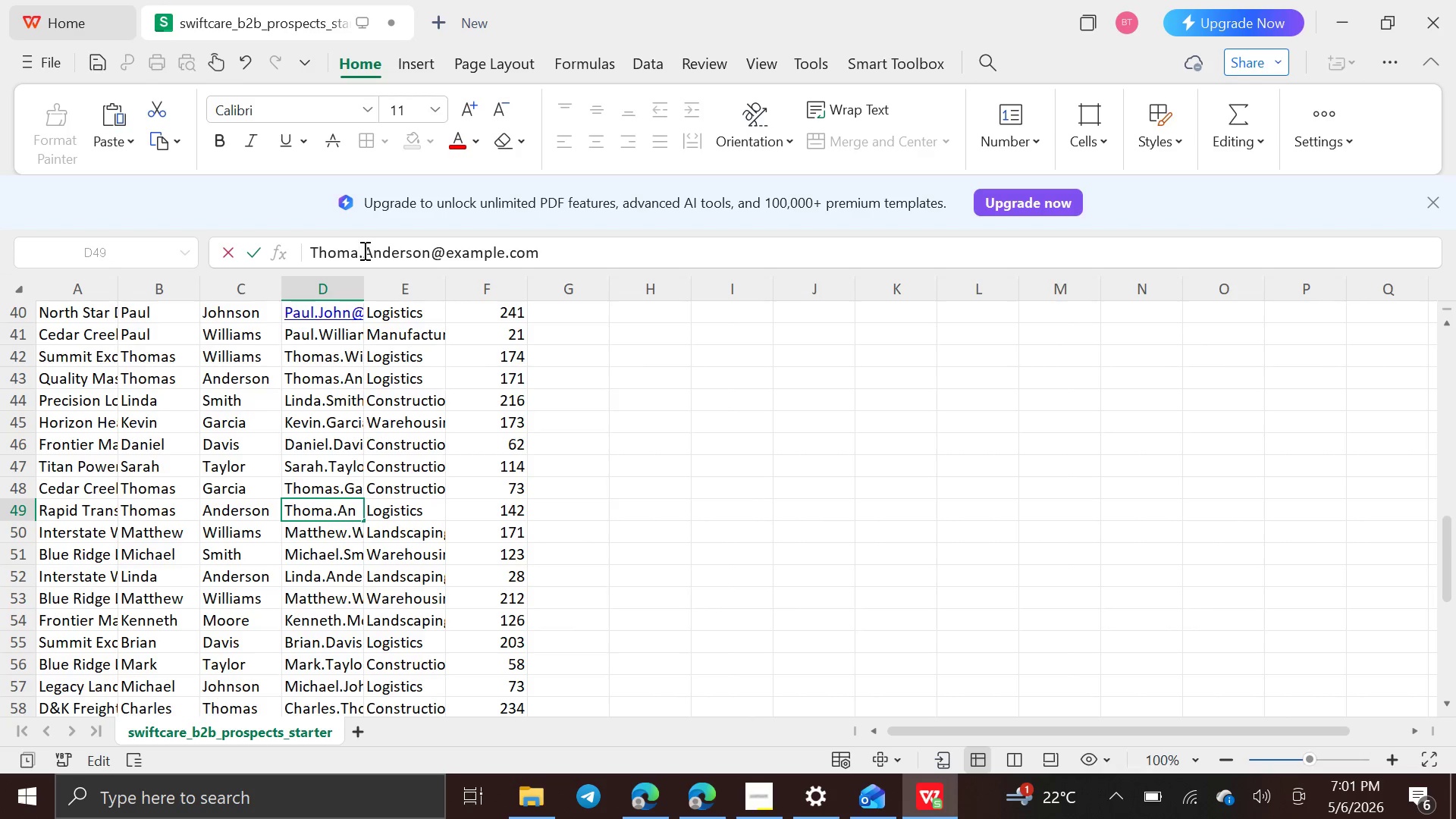 
key(Backspace)
 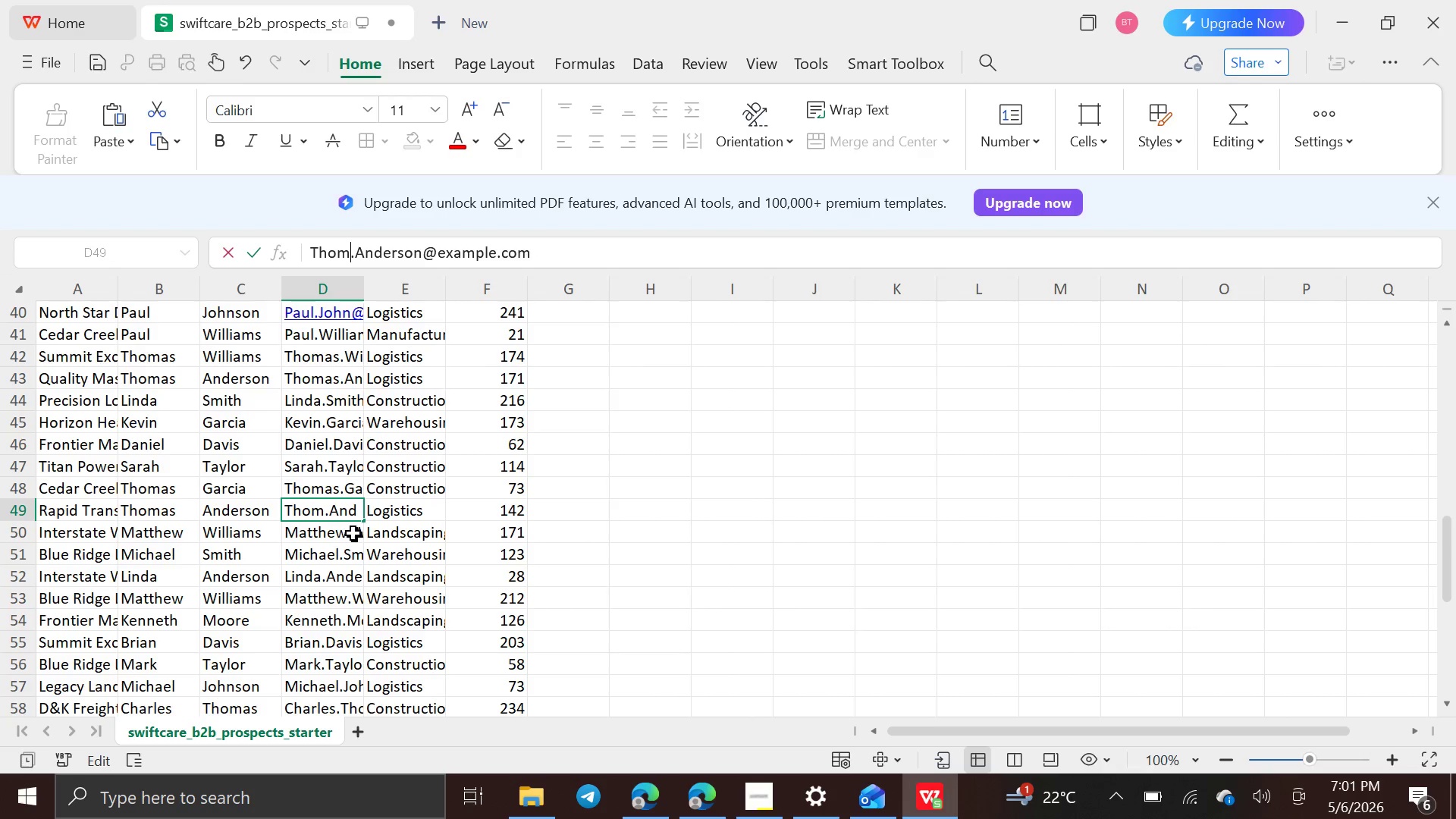 
left_click([342, 535])
 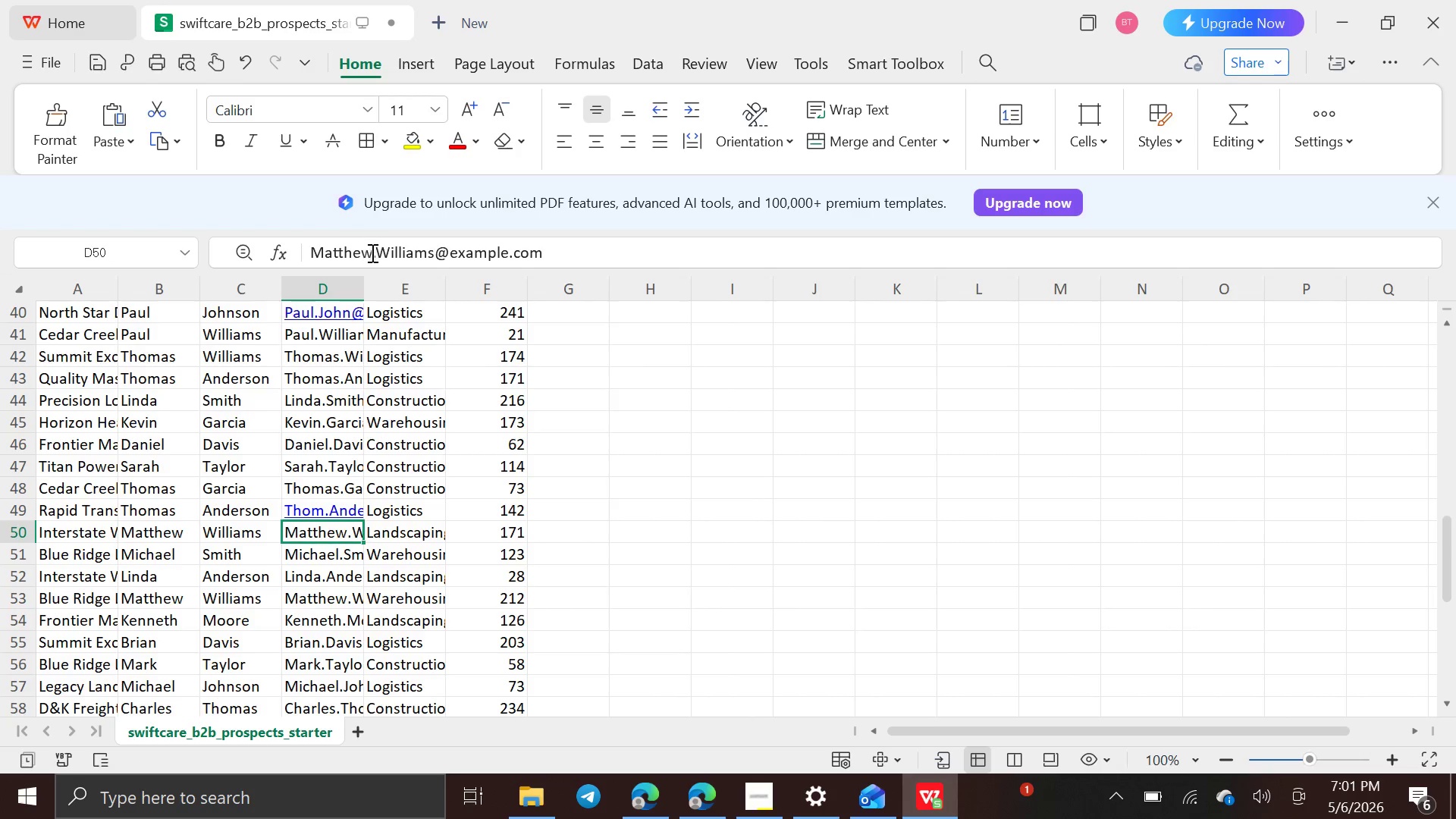 
left_click([372, 254])
 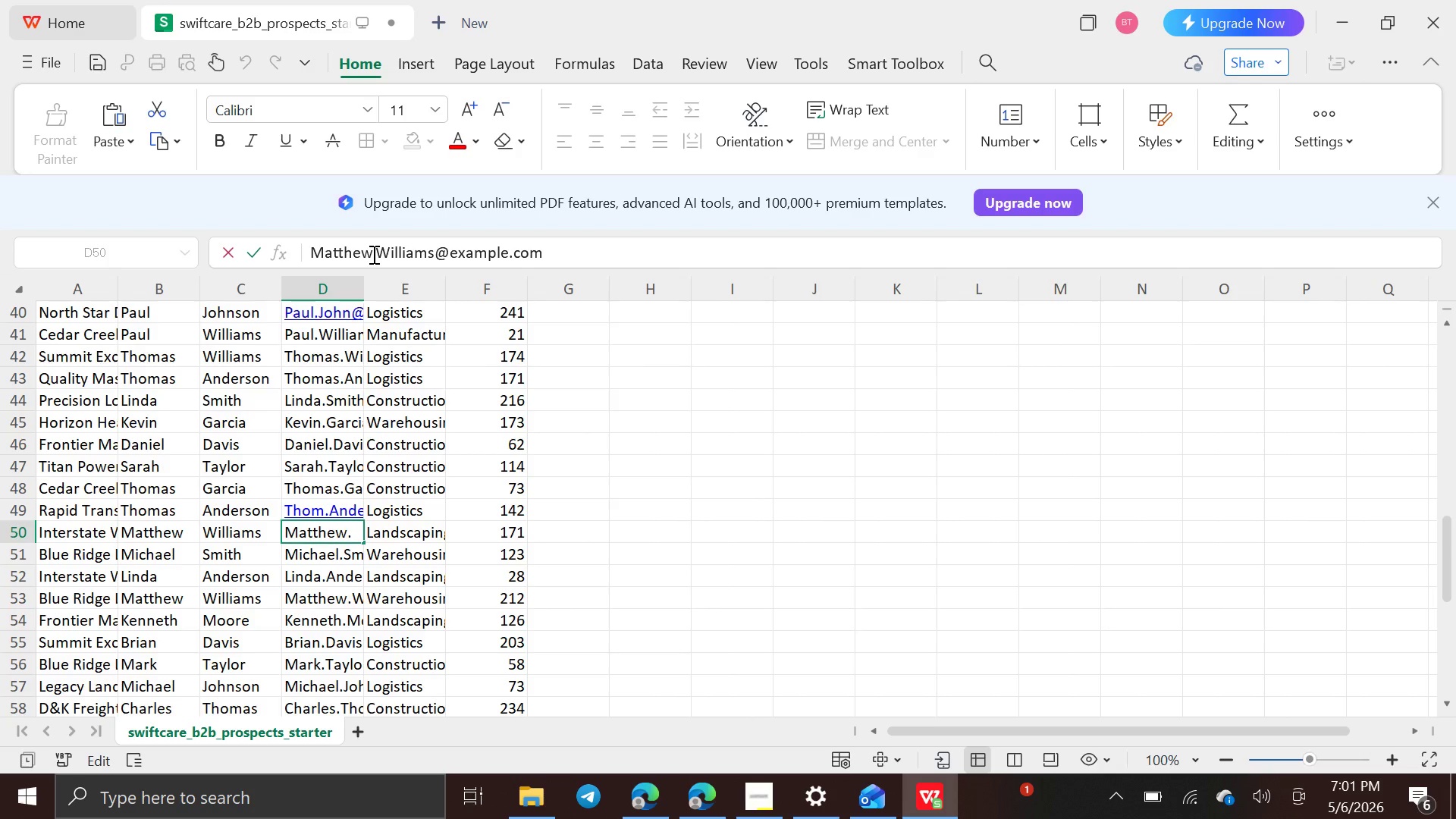 
key(Backspace)
 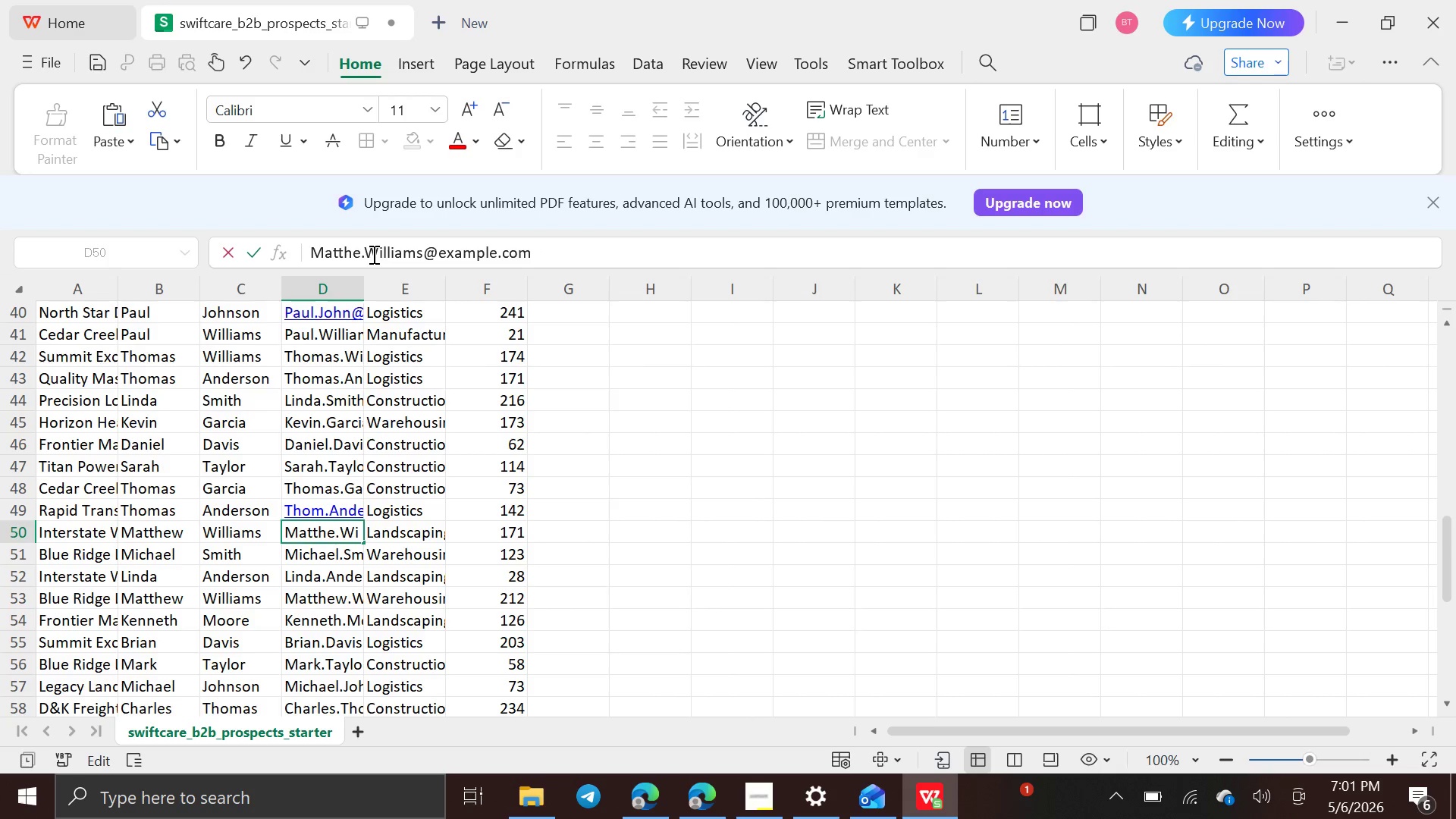 
key(Backspace)
 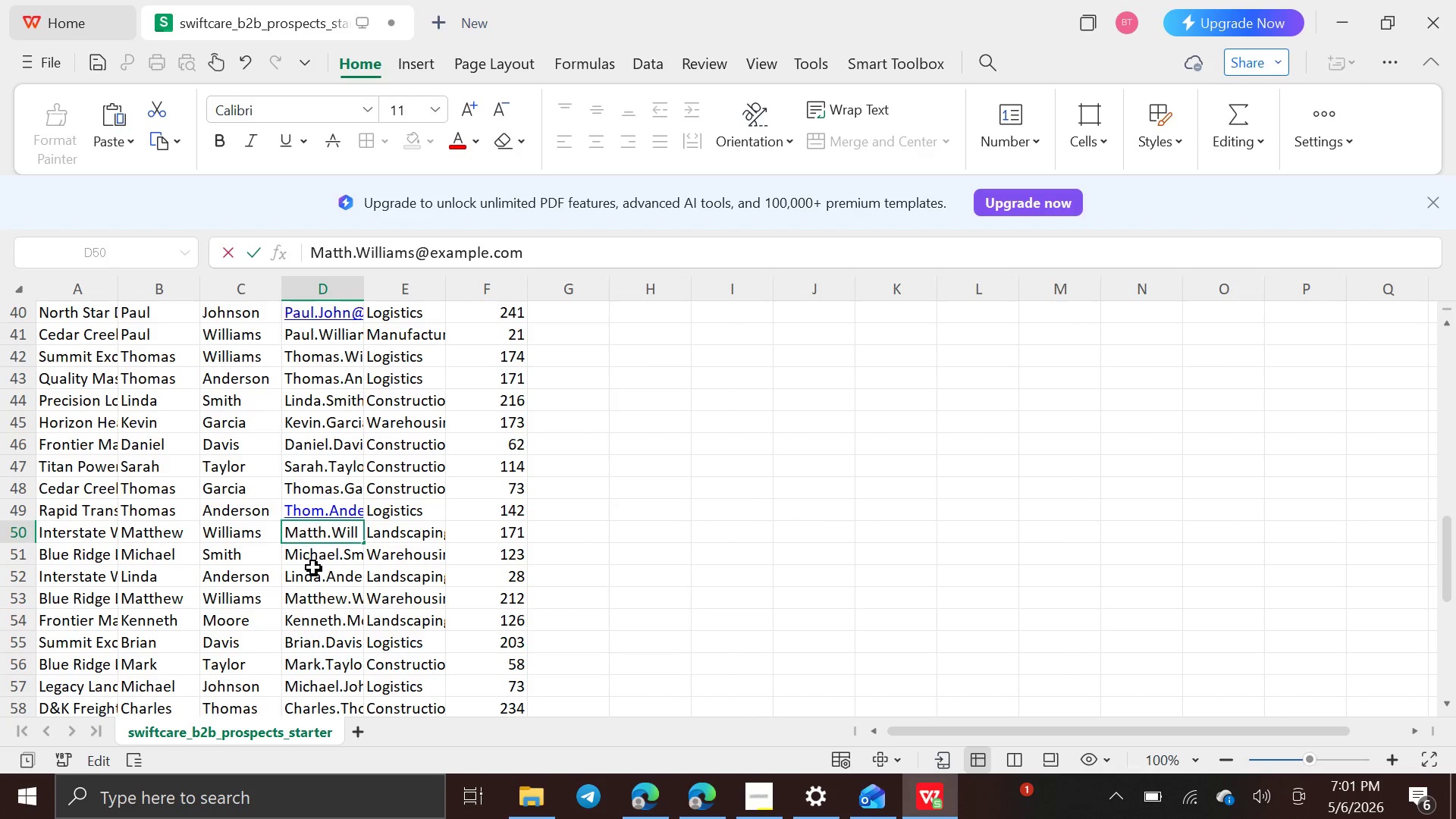 
scroll: coordinate [313, 568], scroll_direction: down, amount: 1.0
 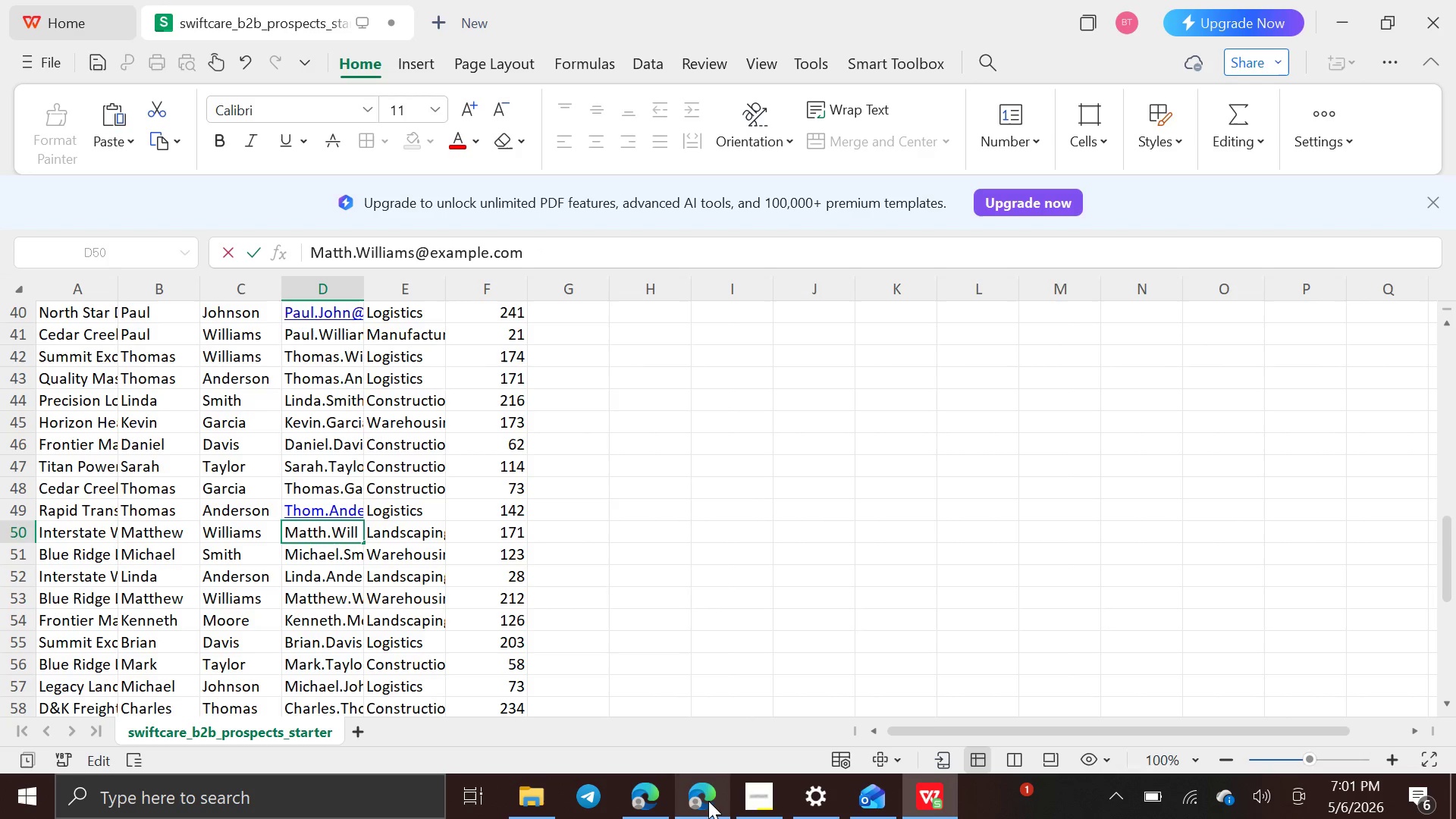 
left_click([708, 801])
 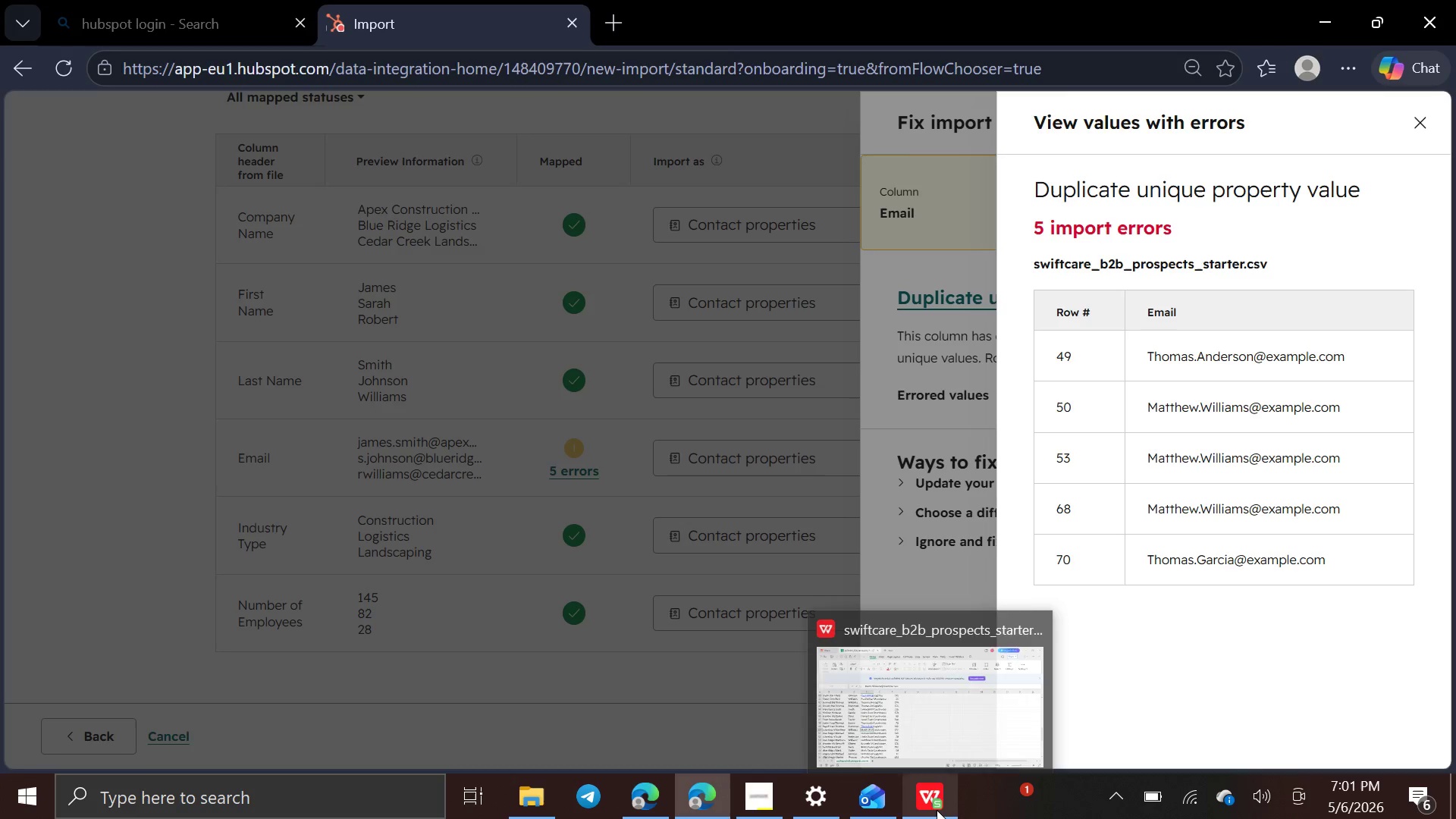 
left_click([918, 805])
 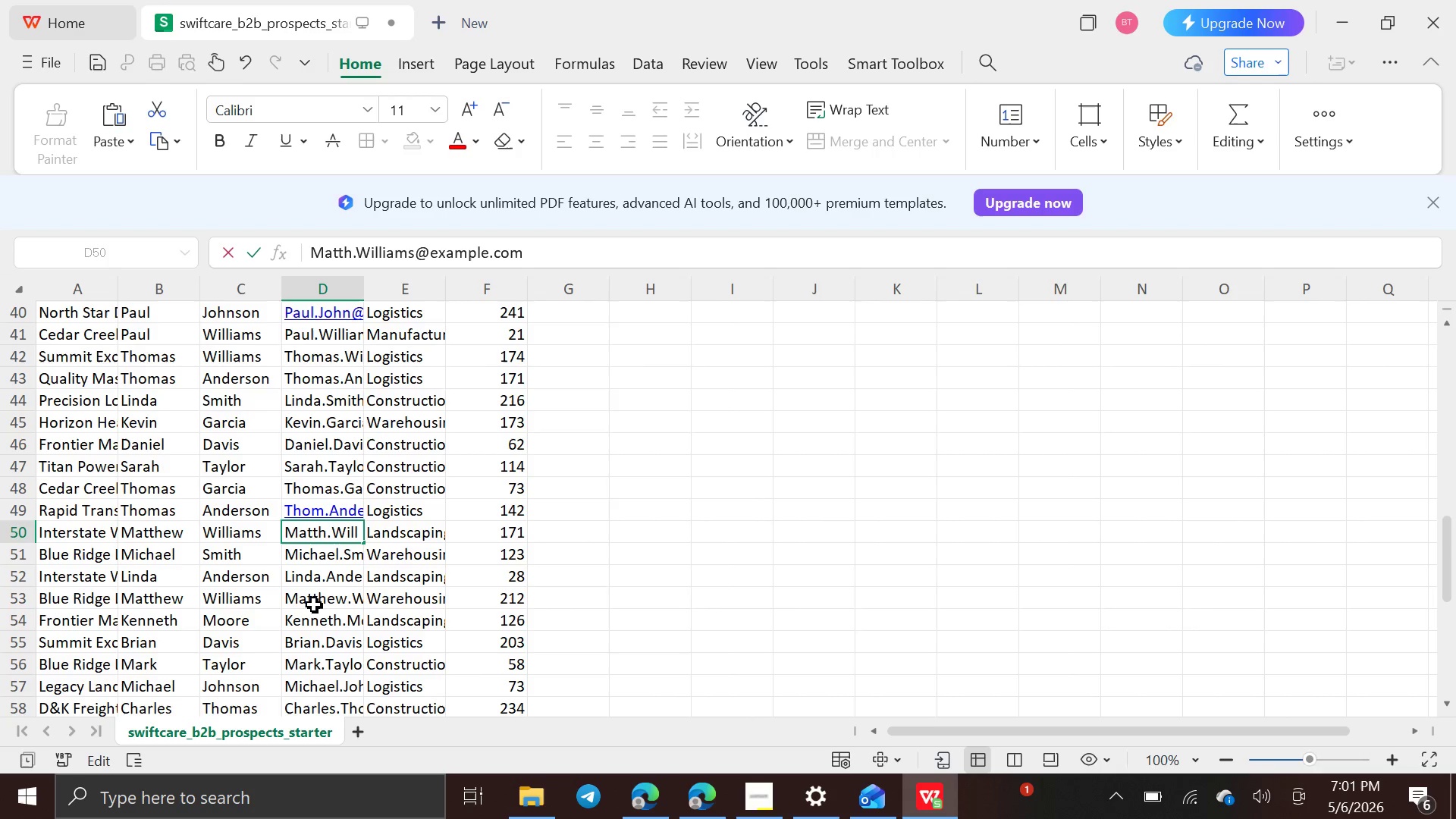 
left_click([324, 604])
 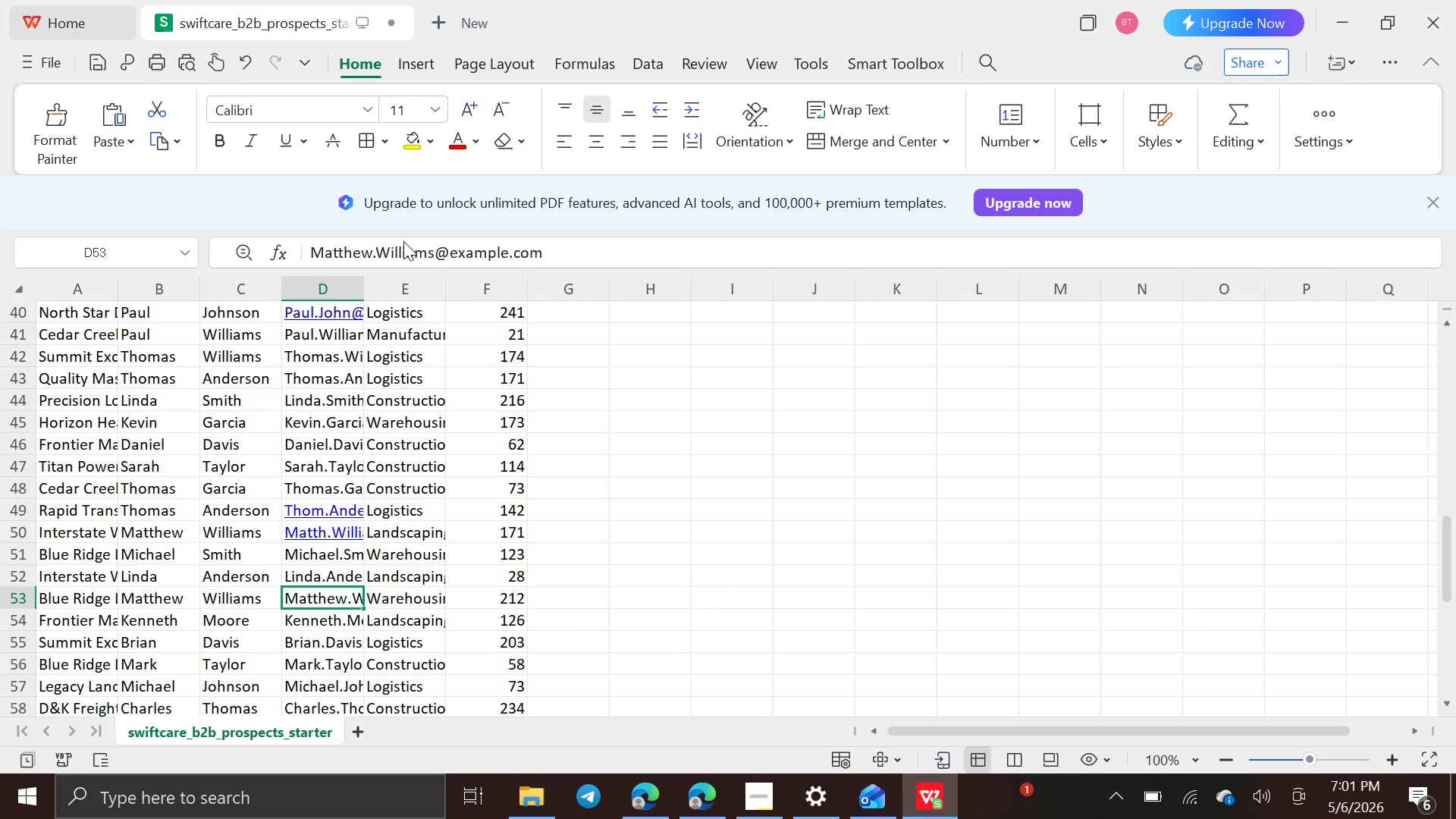 
left_click([401, 245])
 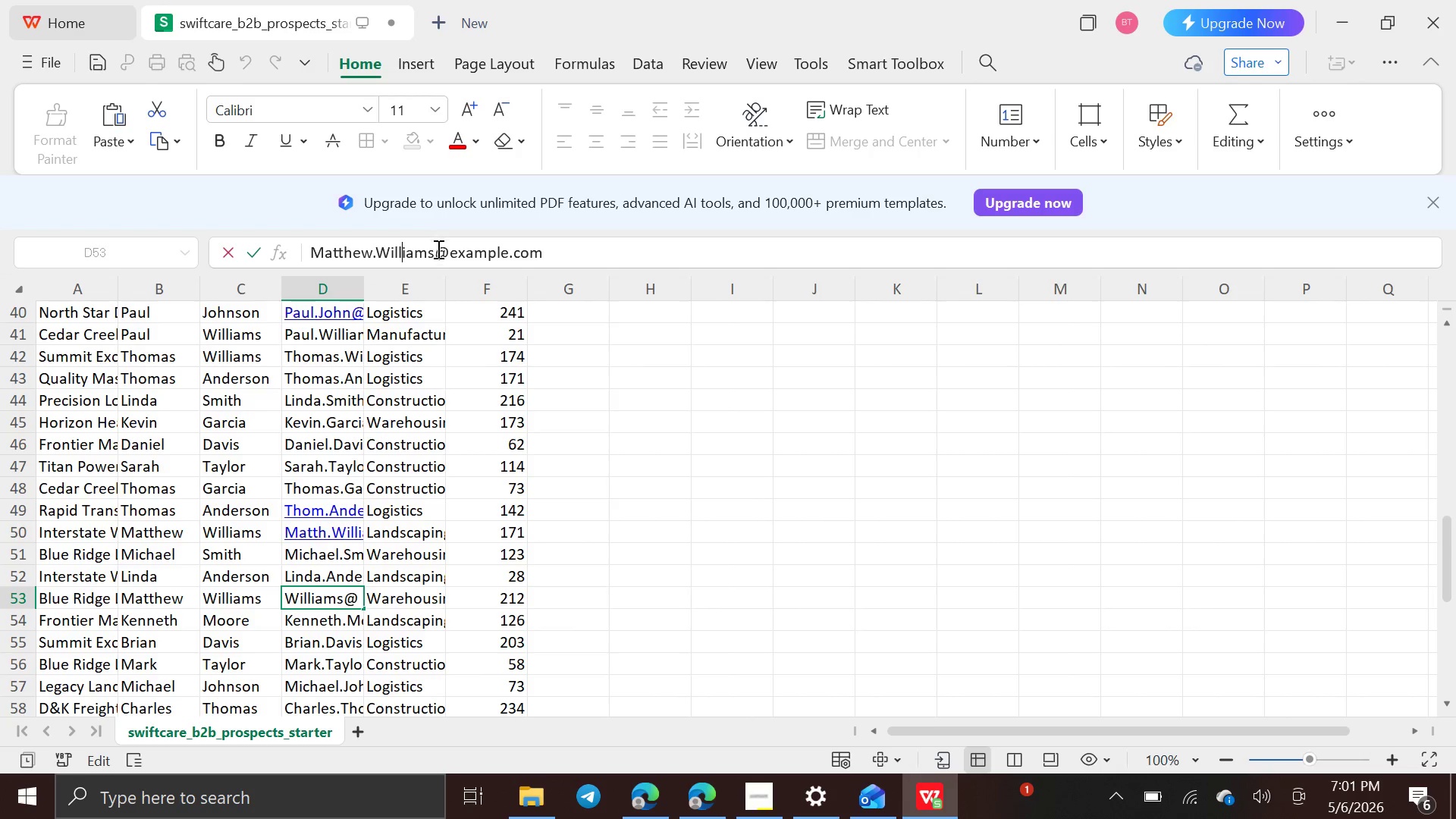 
left_click([436, 249])
 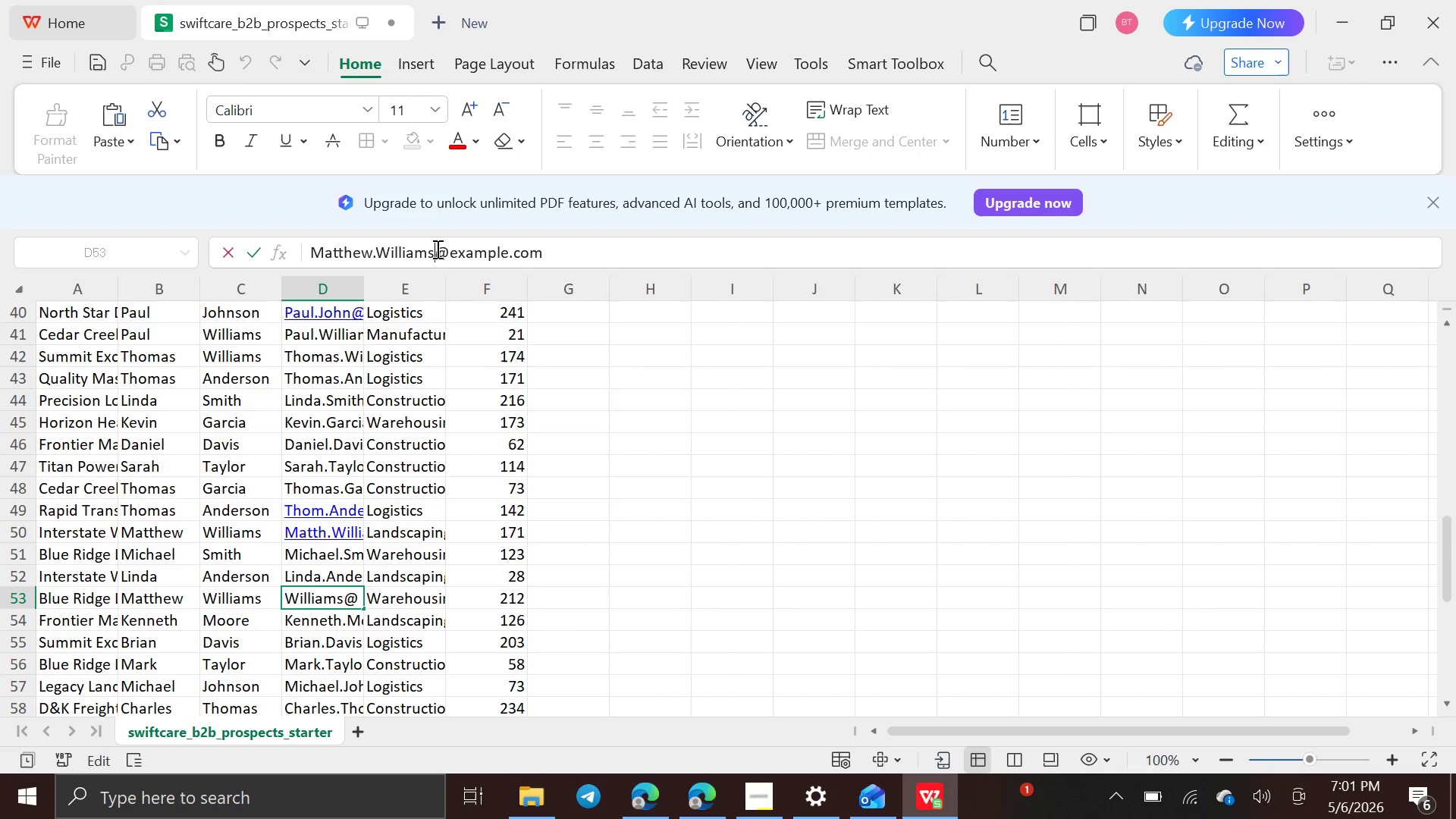 
key(Backspace)
 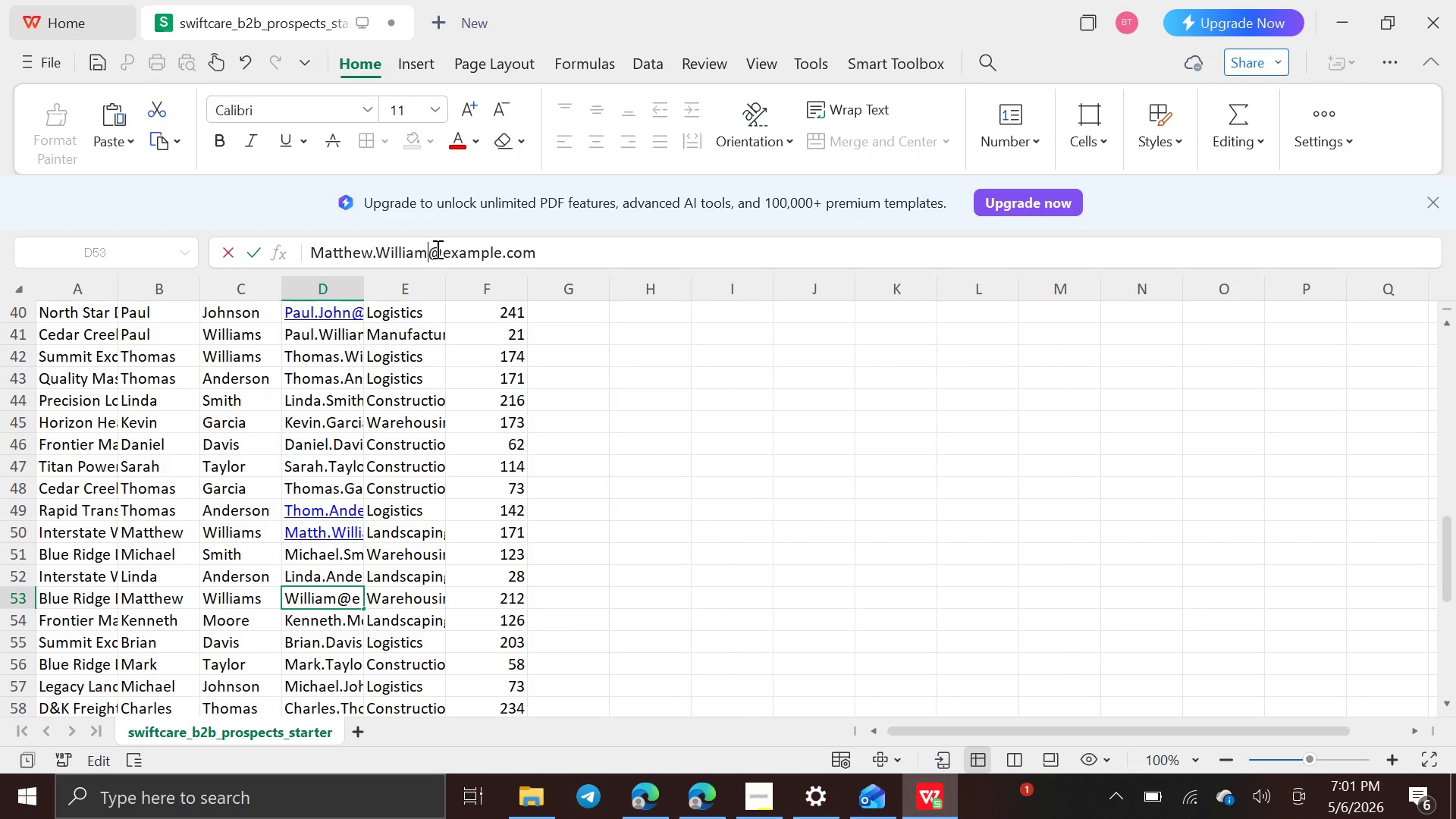 
key(Backspace)
 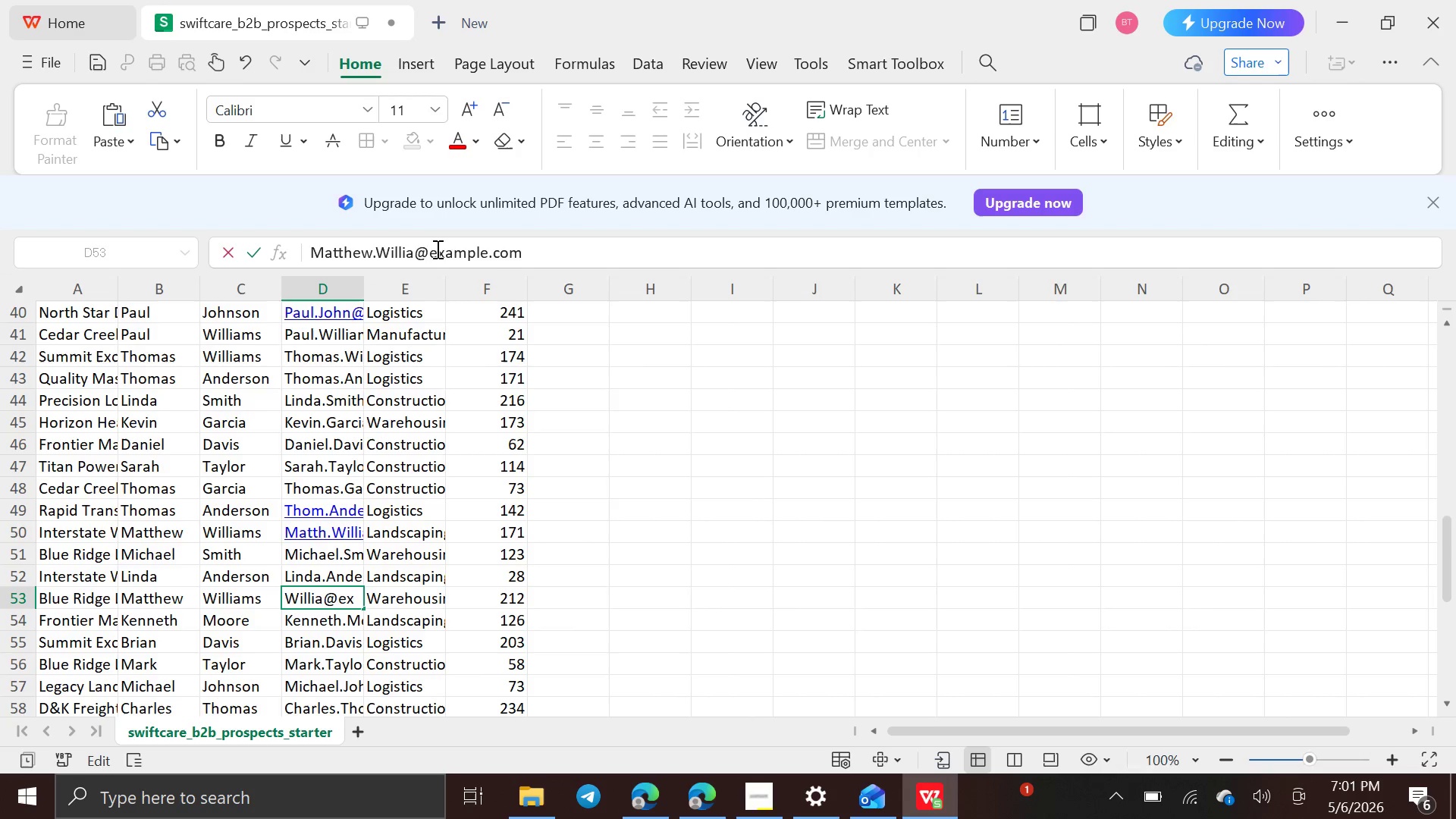 
key(Backspace)
 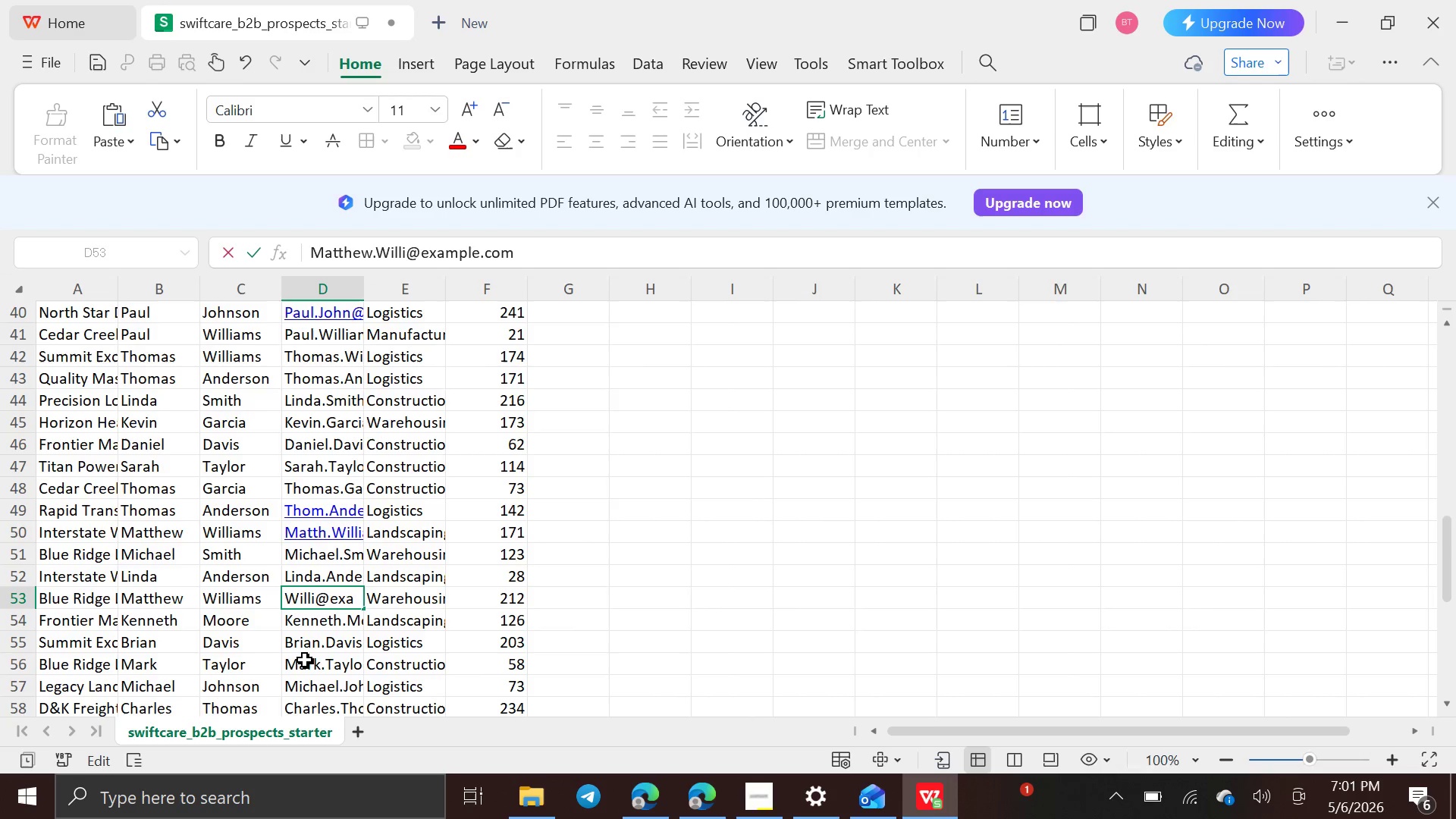 
scroll: coordinate [331, 610], scroll_direction: down, amount: 5.0
 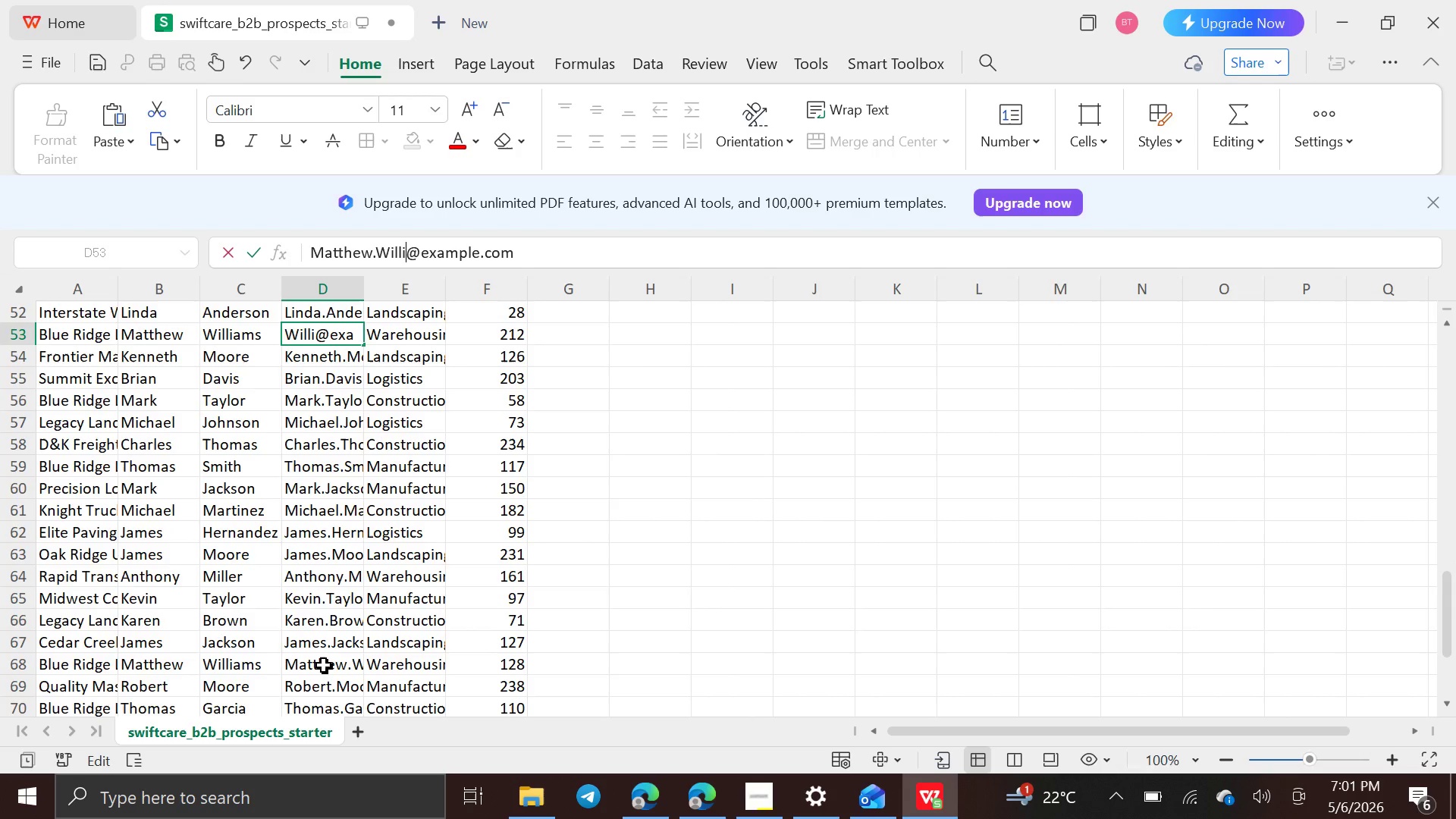 
left_click([324, 665])
 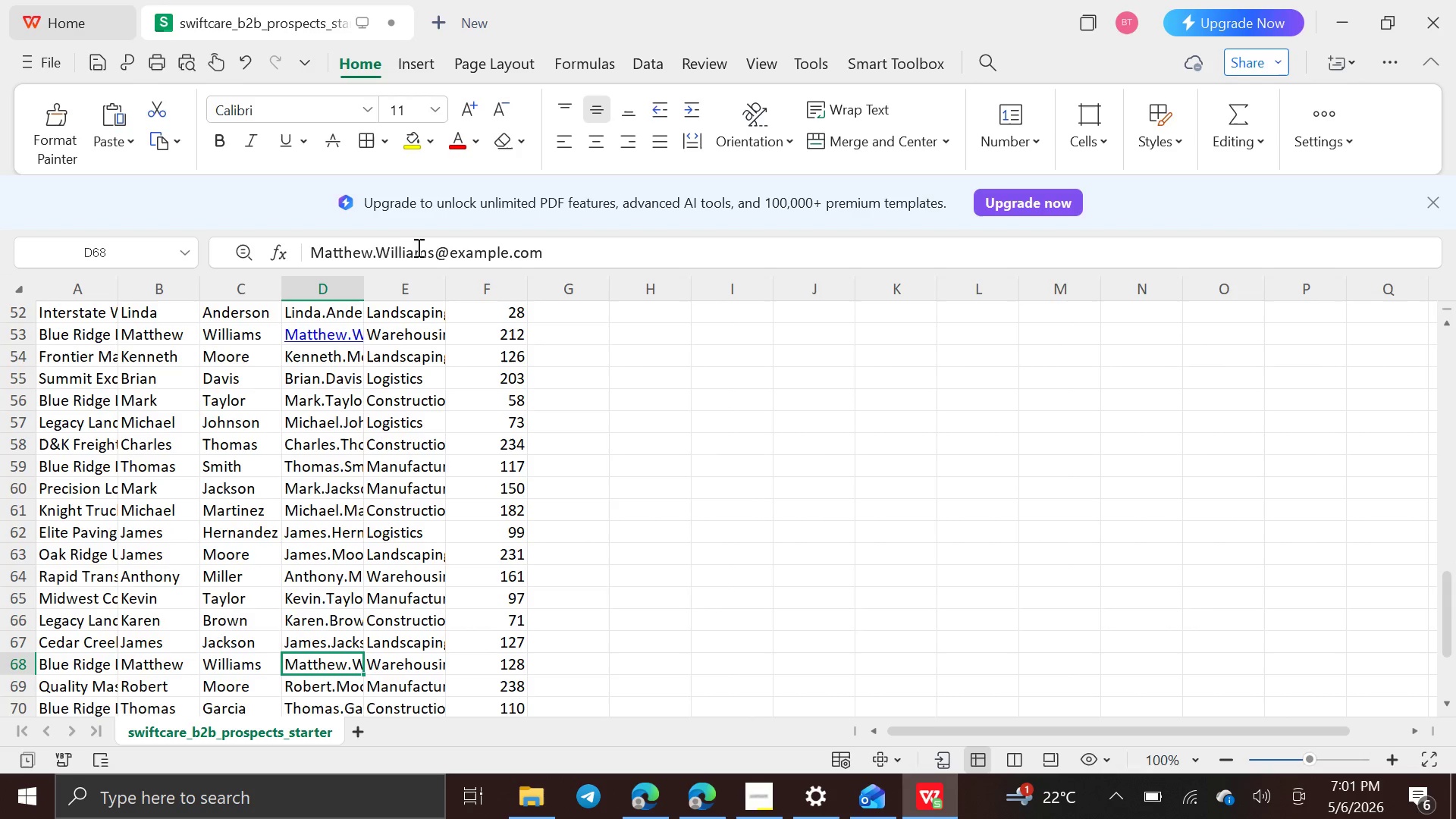 
left_click([407, 250])
 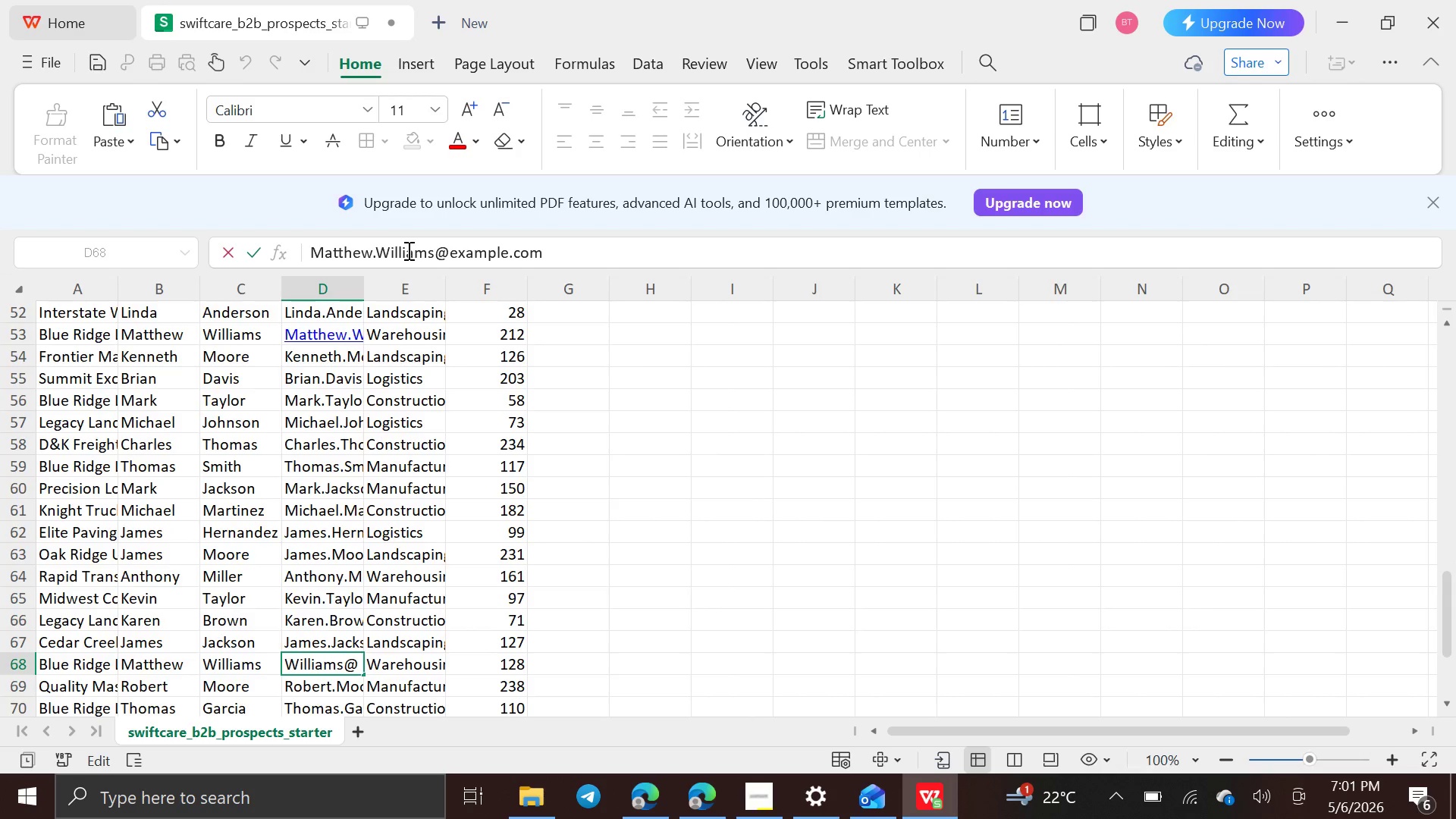 
key(Backspace)
 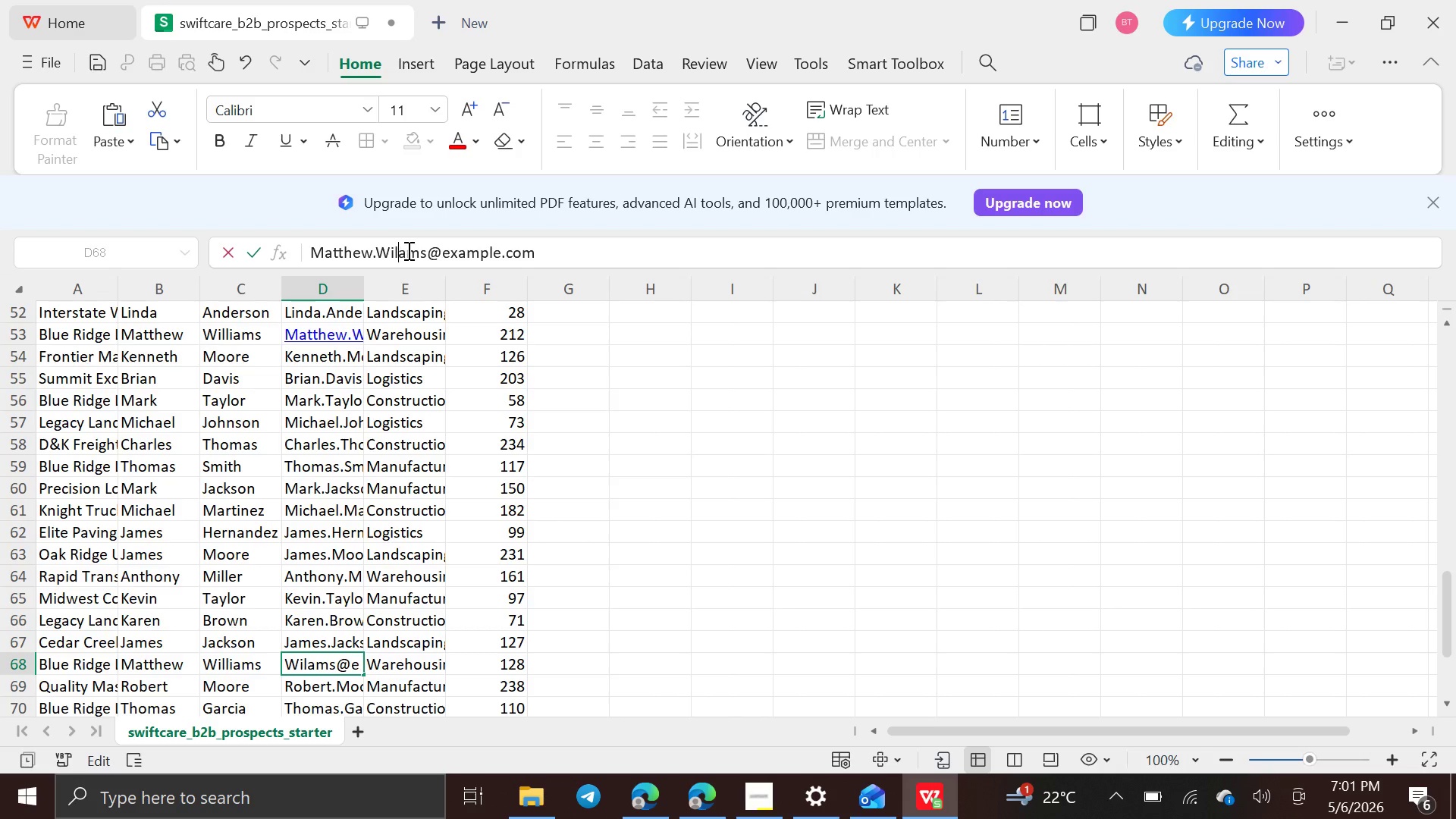 
key(Backspace)
 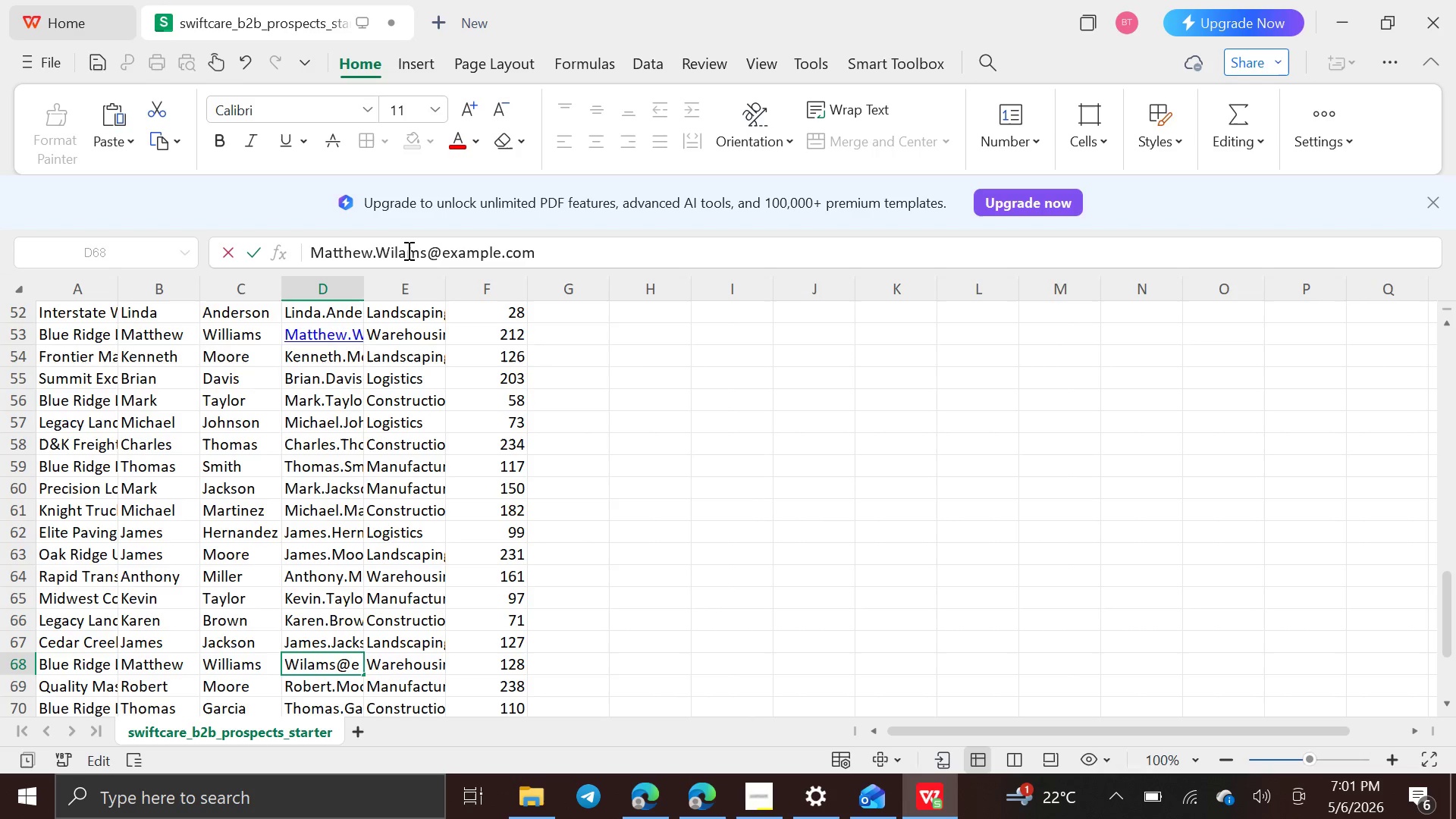 
key(Backspace)
 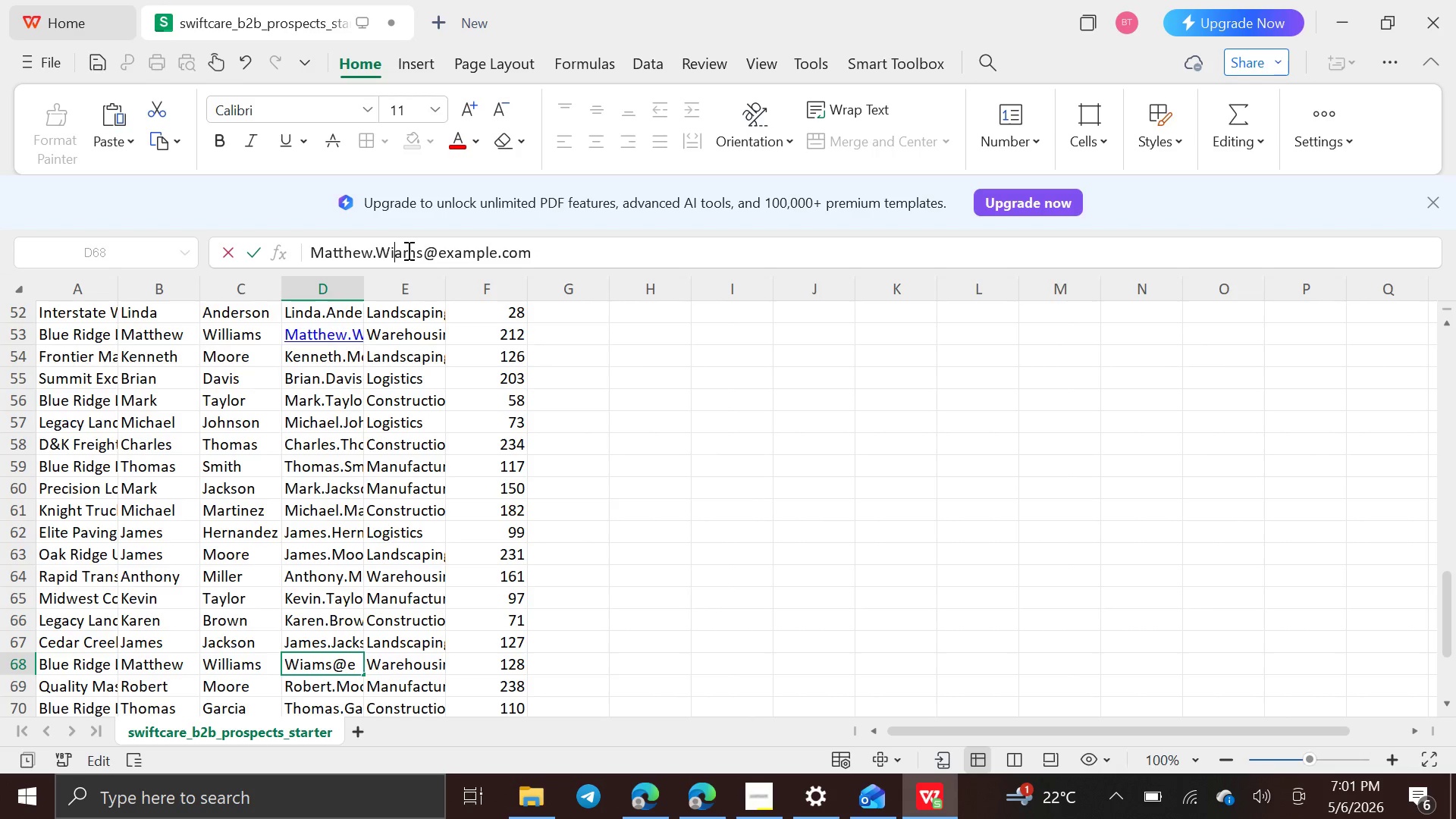 
key(Backspace)
 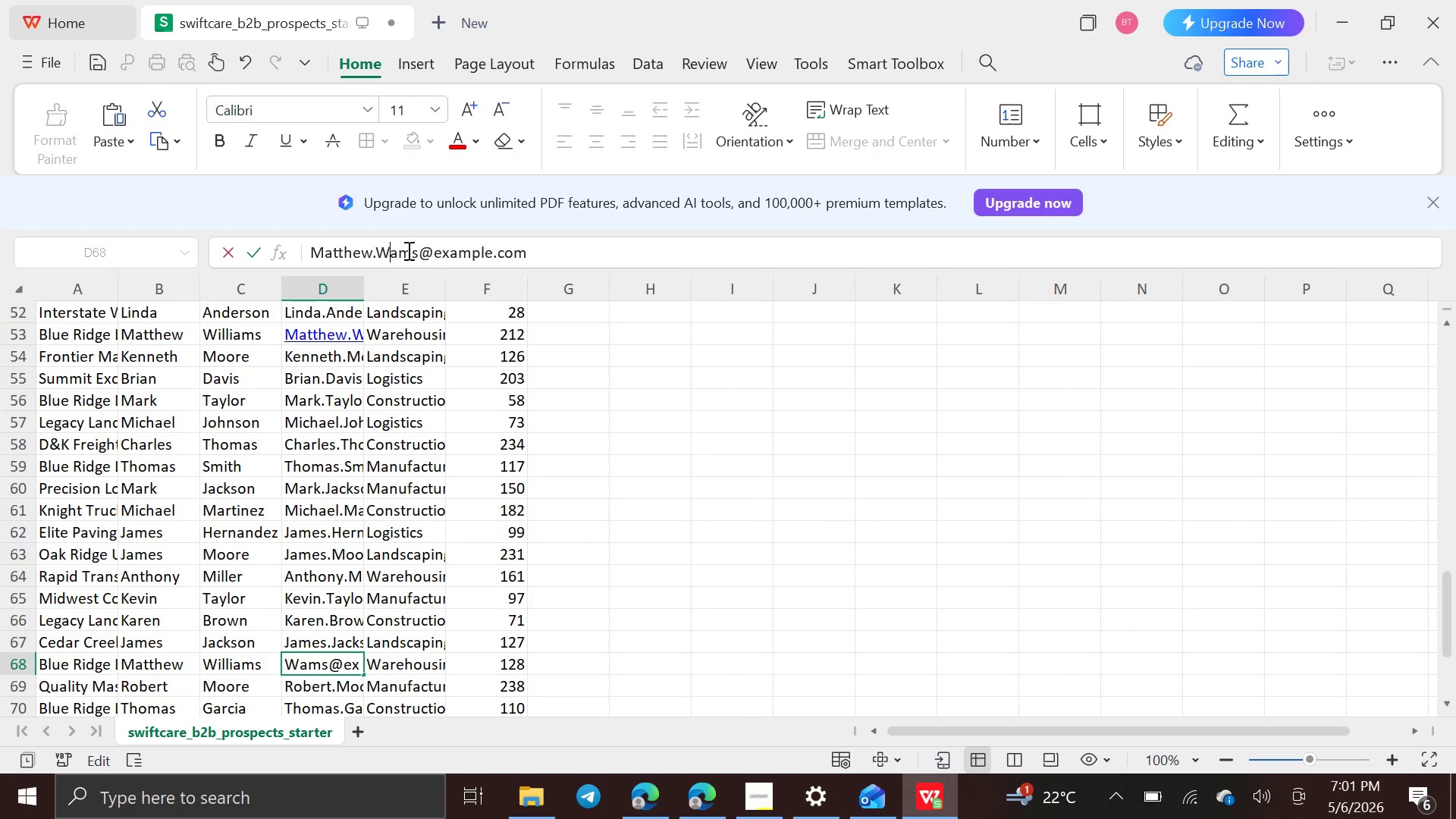 
key(Backspace)
 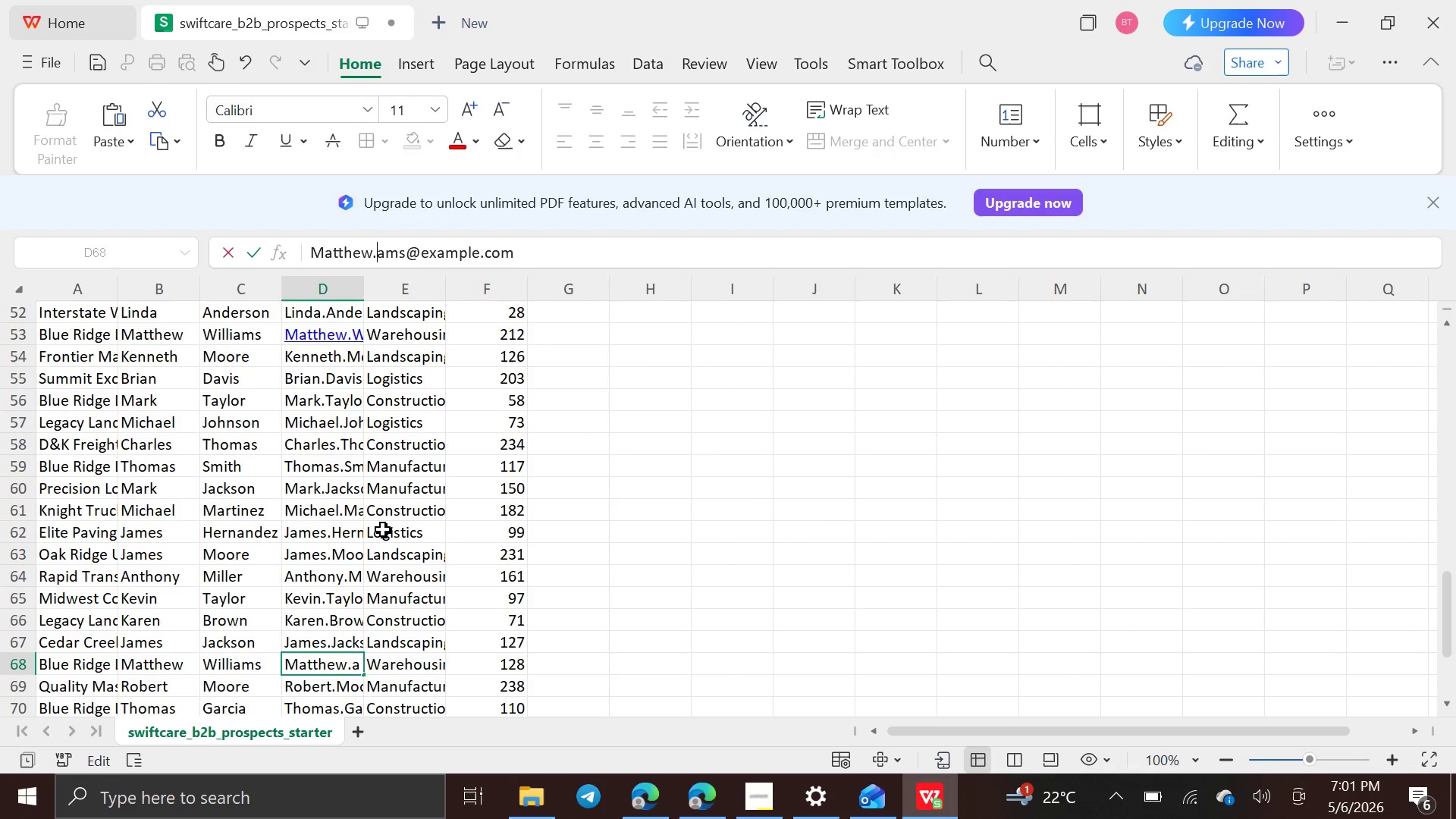 
scroll: coordinate [383, 529], scroll_direction: down, amount: 2.0
 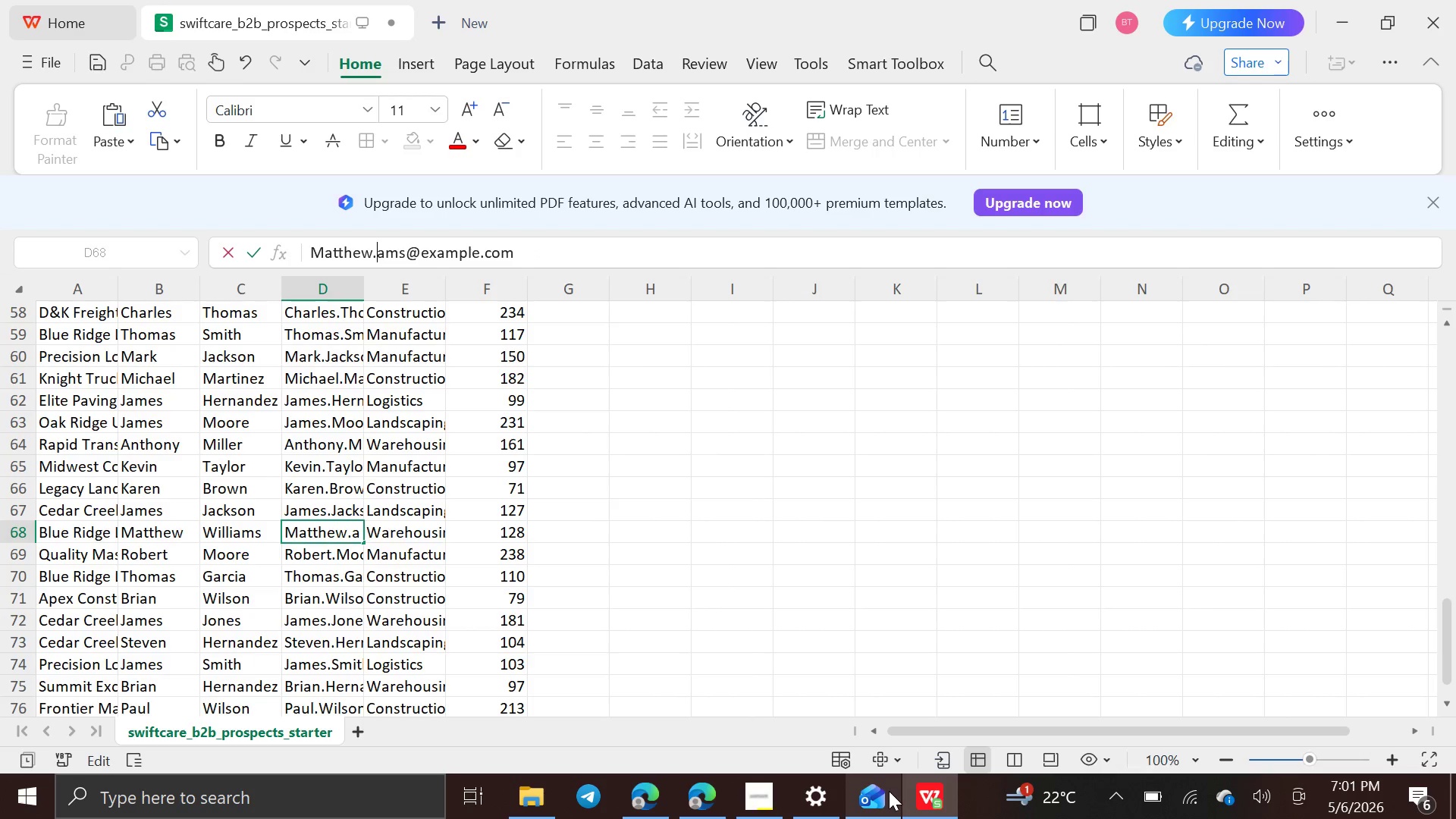 
mouse_move([757, 798])
 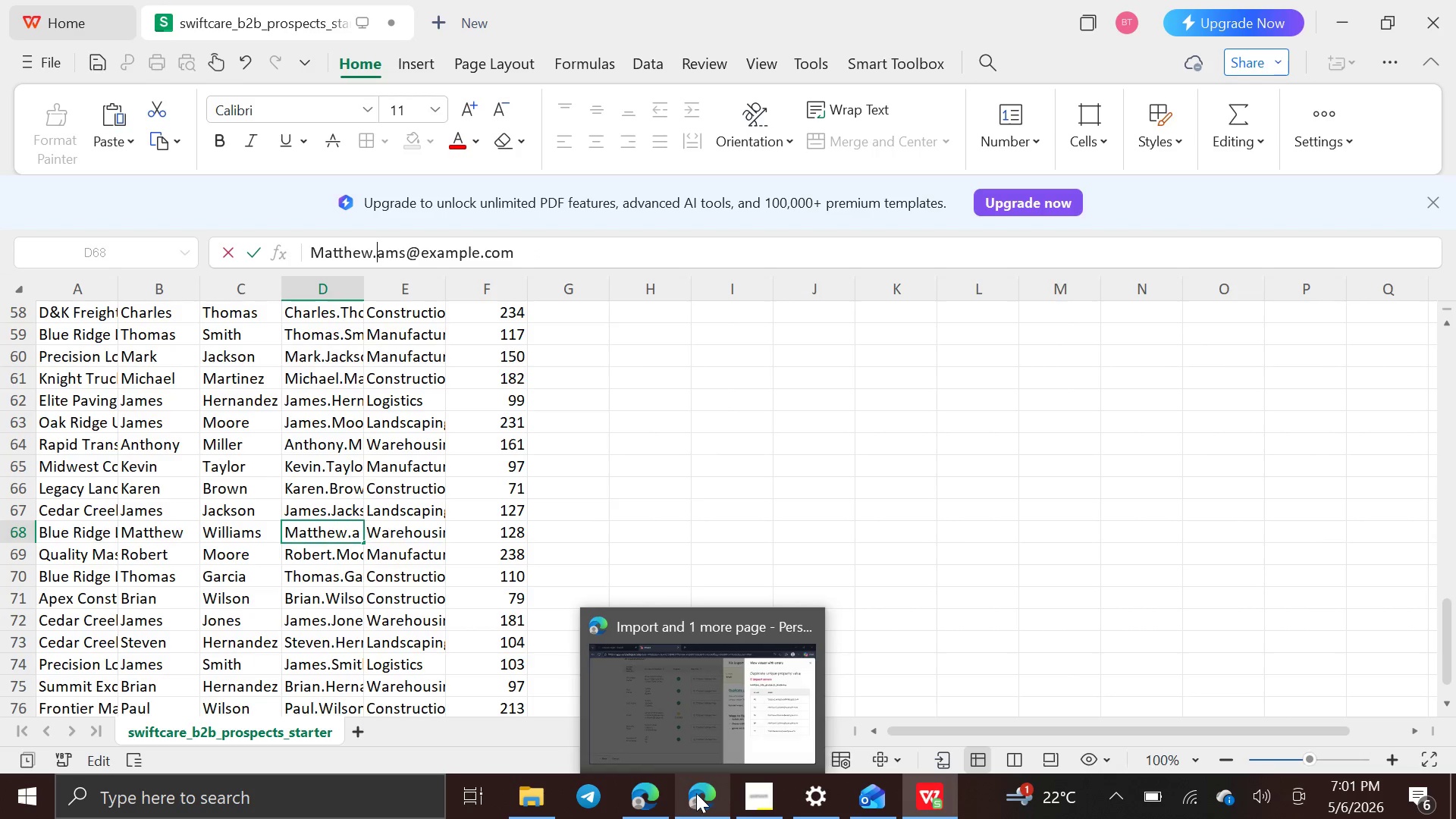 
left_click([701, 795])
 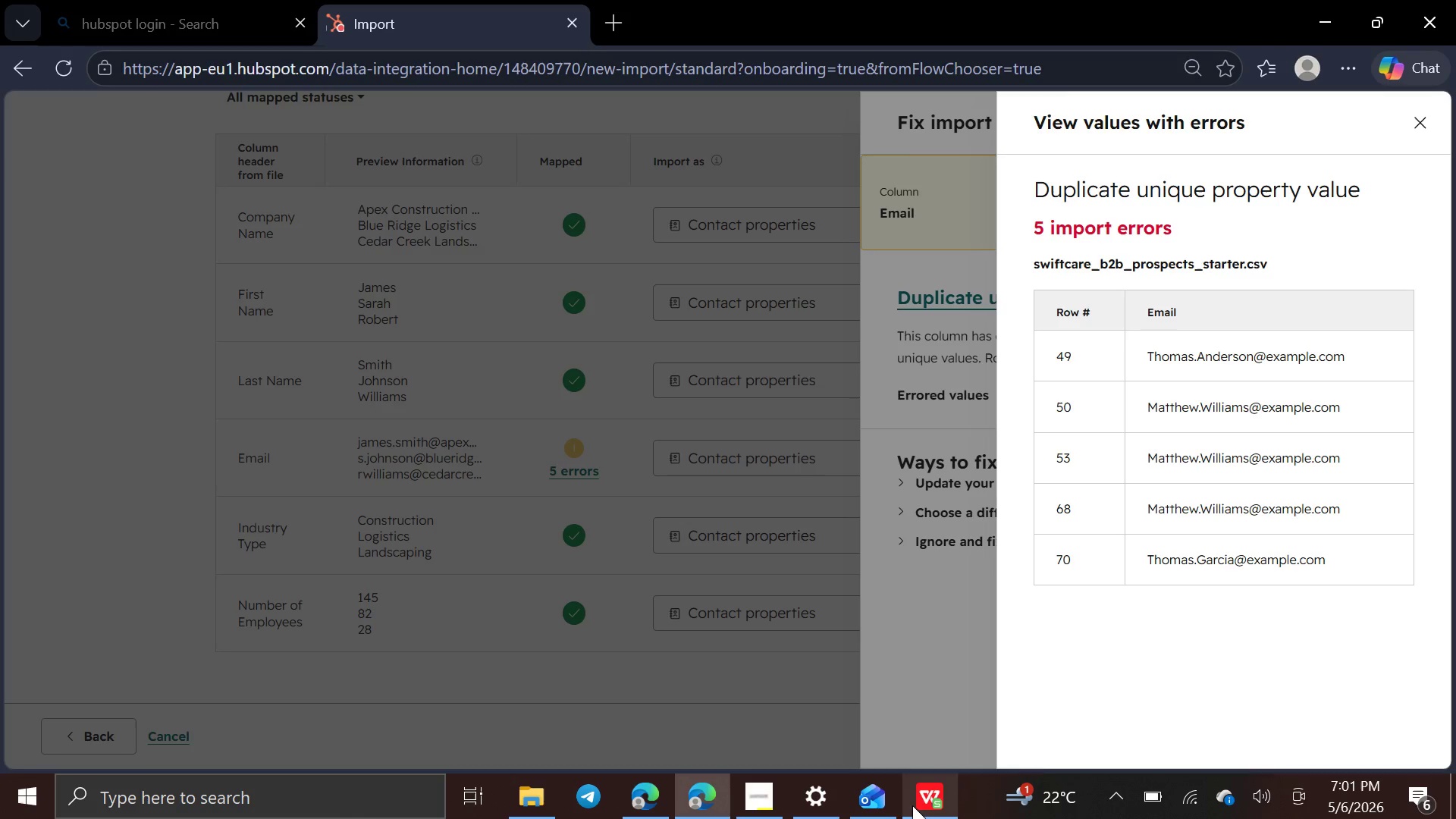 
wait(8.7)
 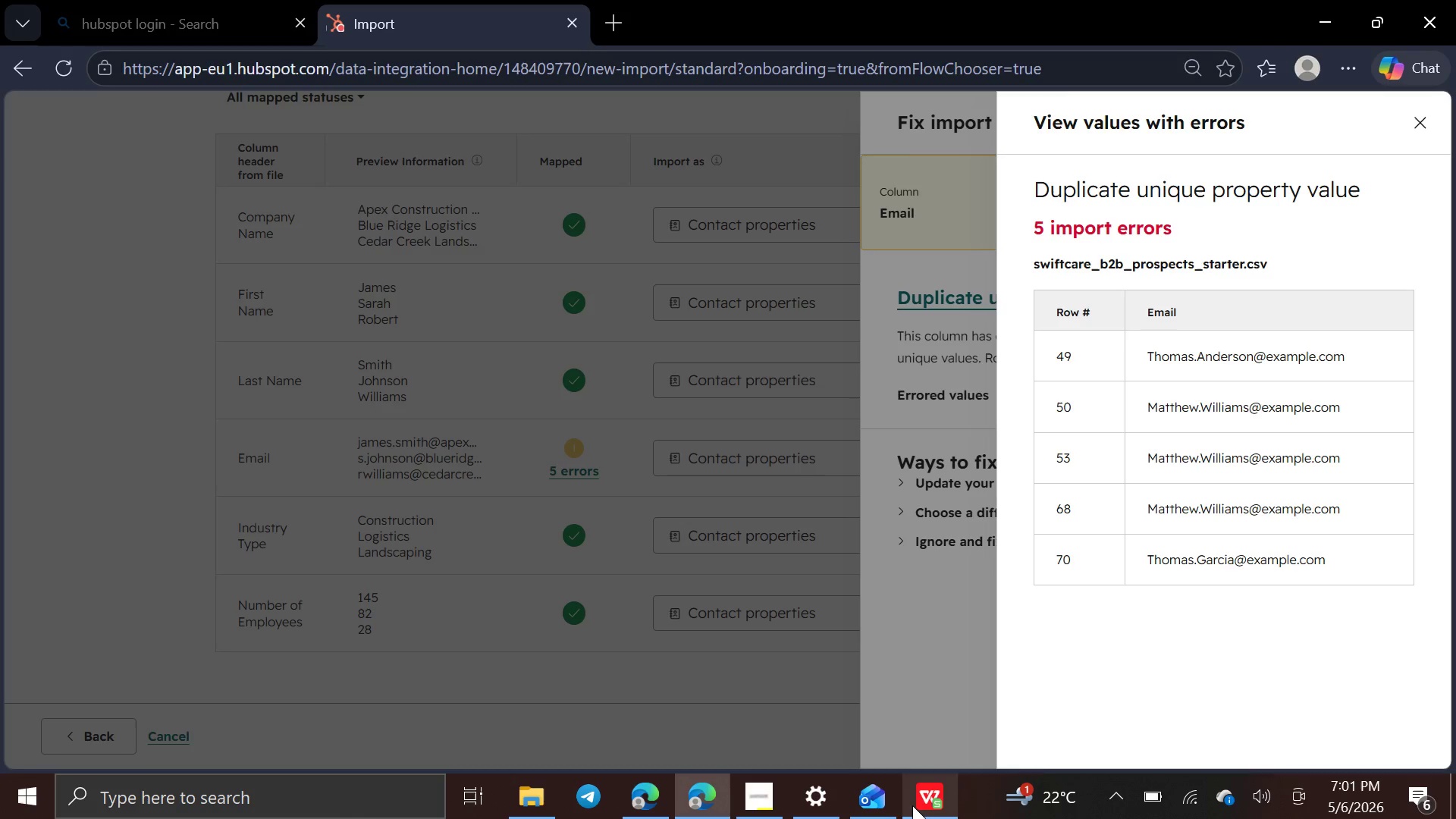 
left_click([918, 803])
 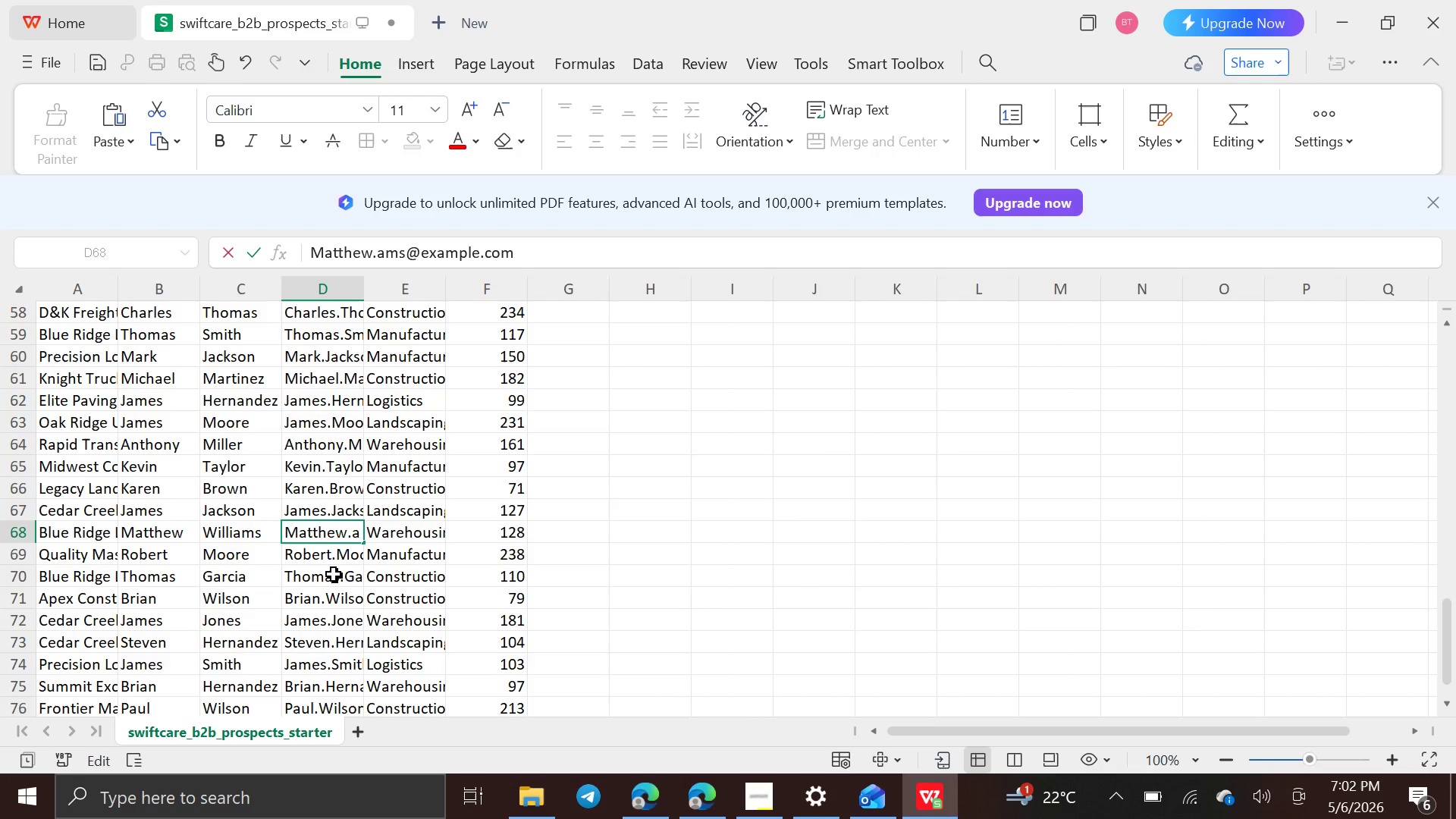 
left_click([328, 582])
 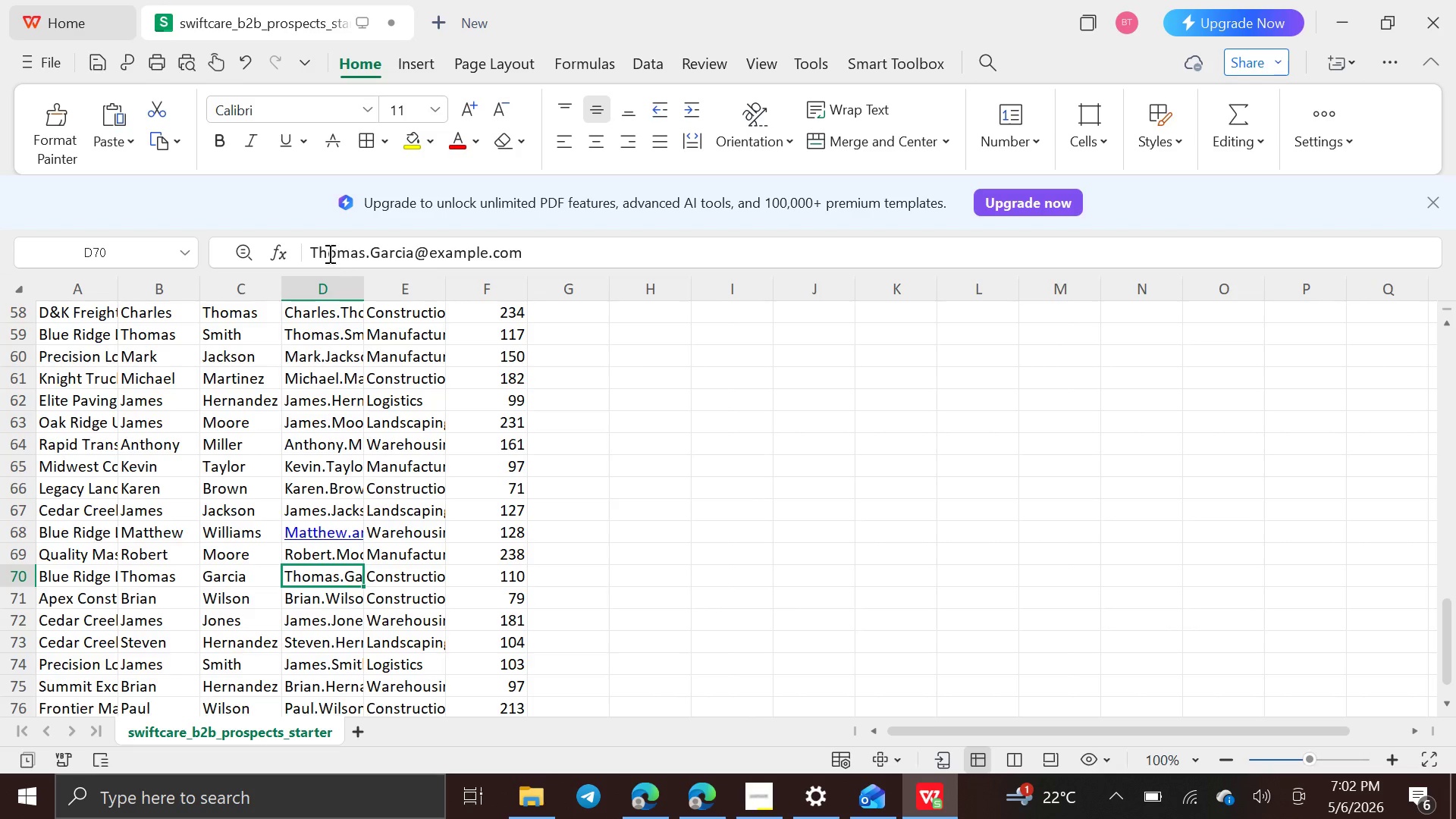 
left_click([328, 250])
 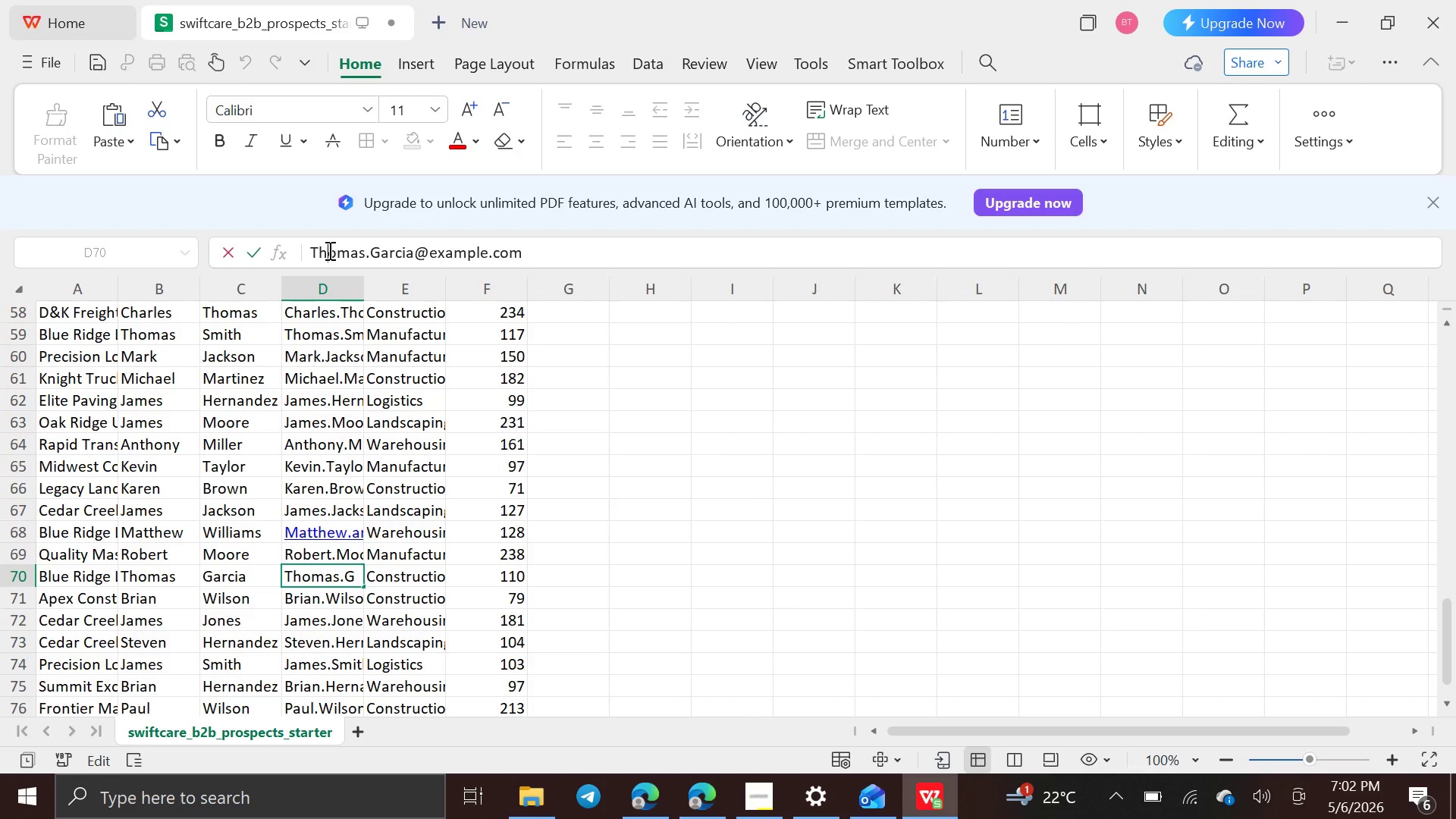 
key(Backspace)
 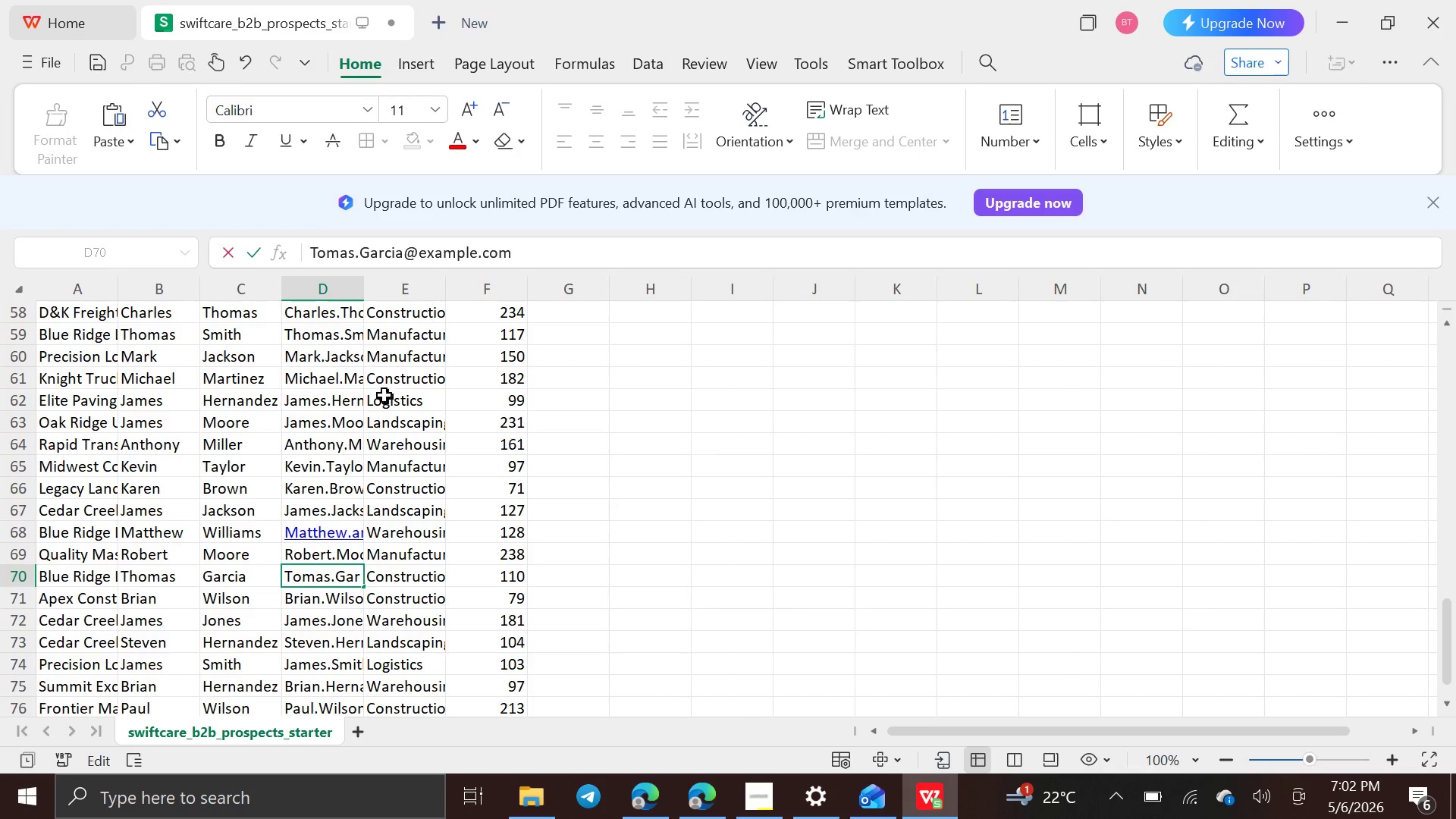 
left_click([334, 416])
 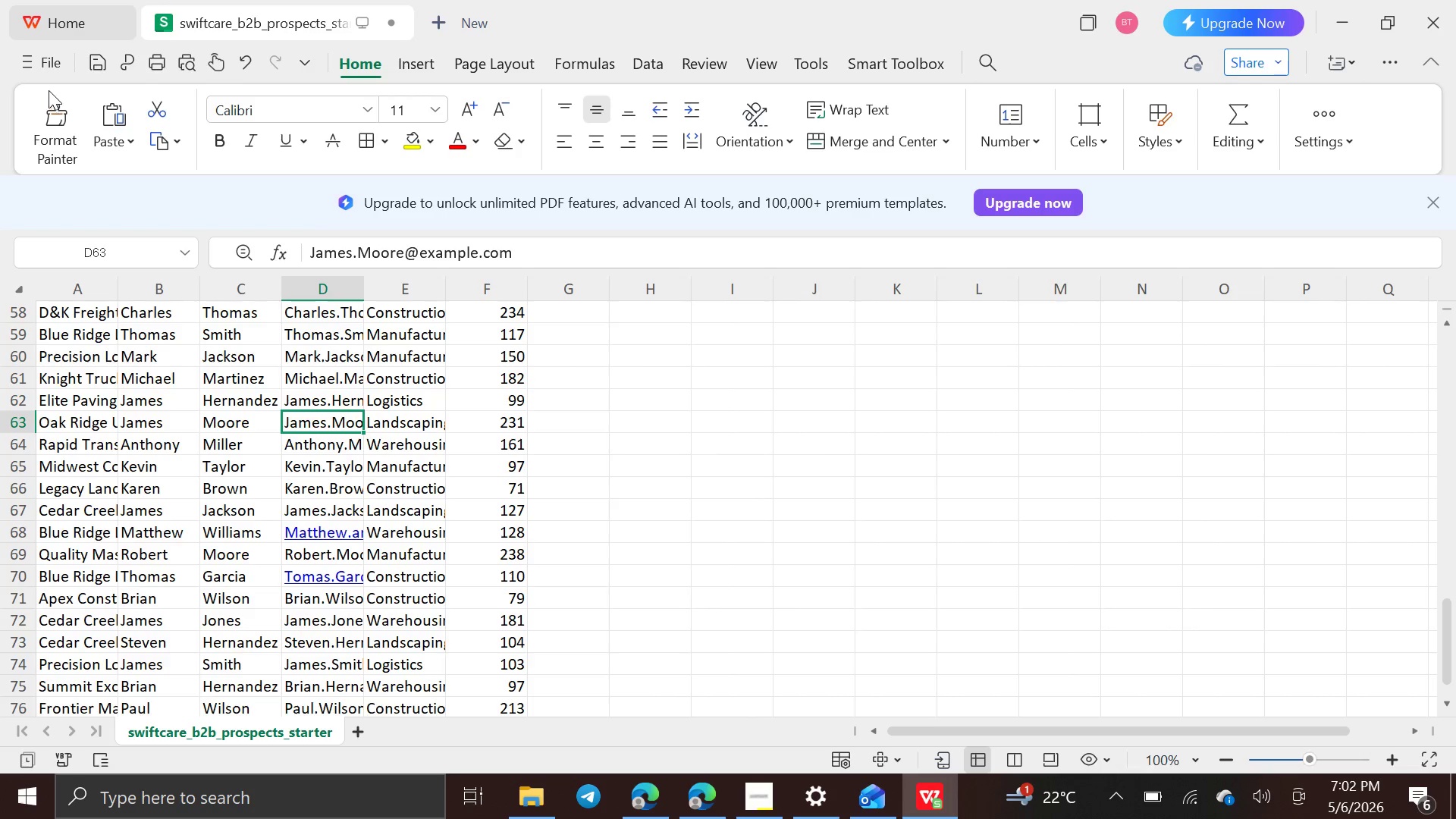 
left_click([44, 64])
 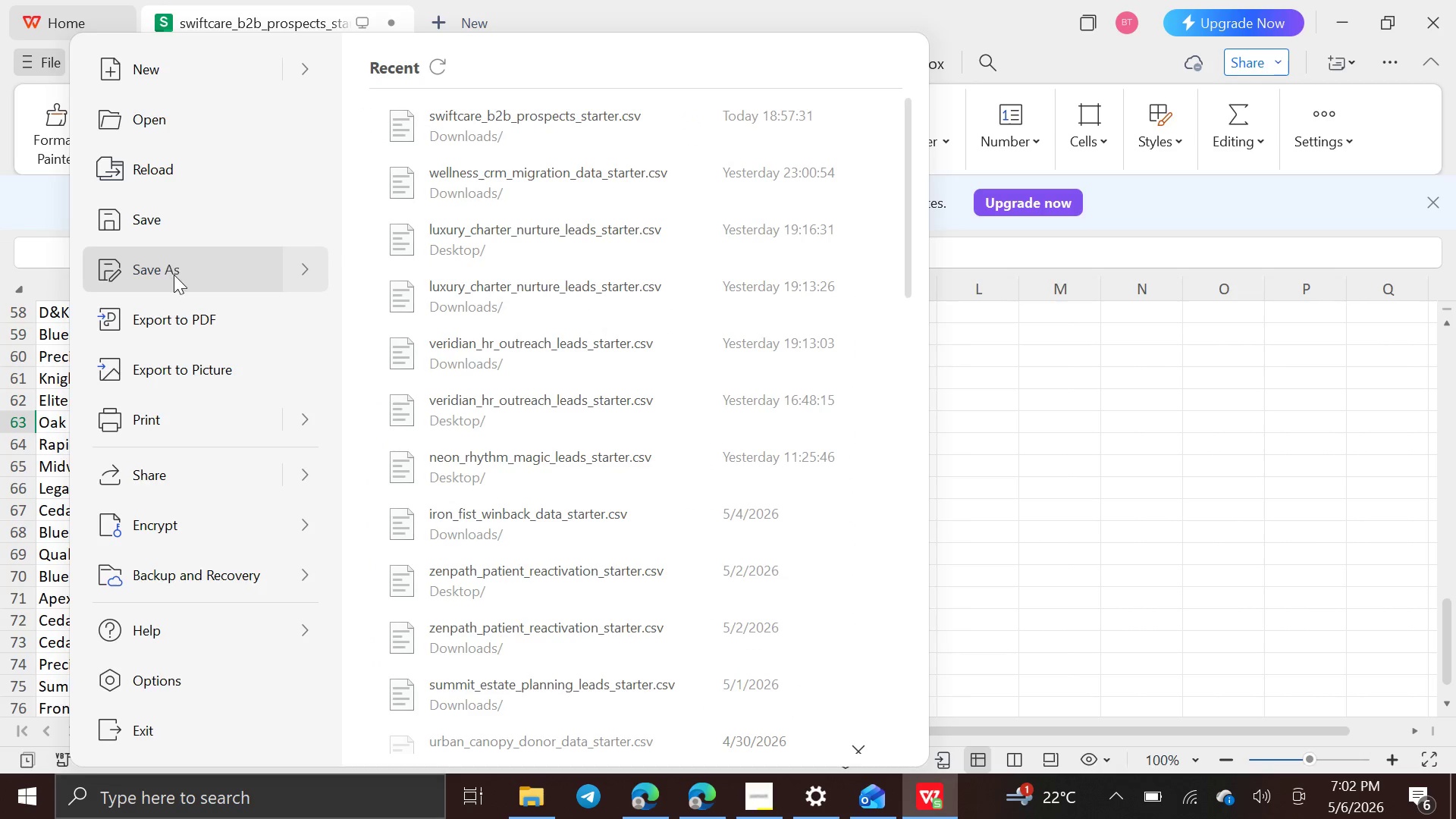 
left_click([174, 275])
 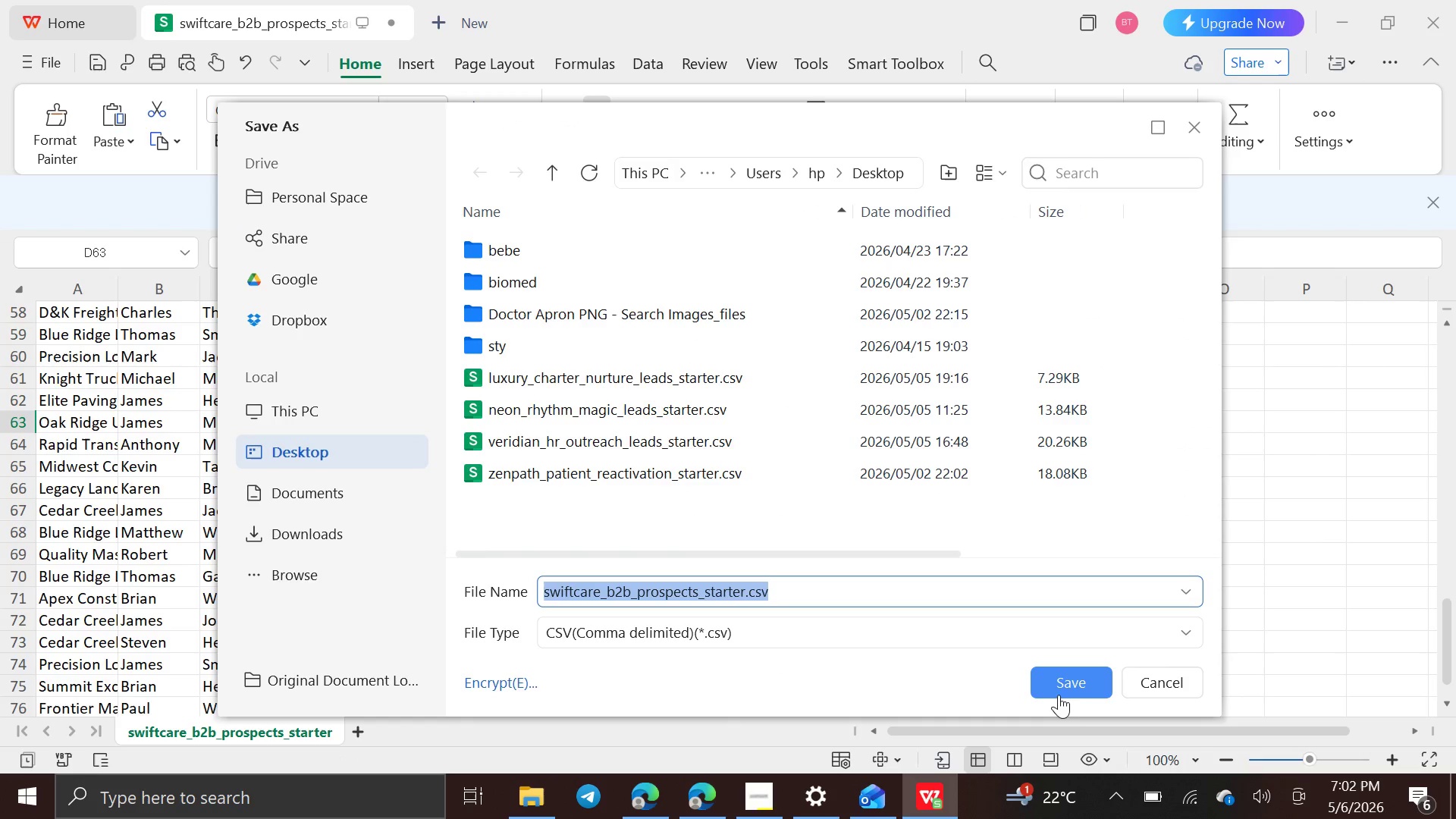 
left_click([1057, 682])
 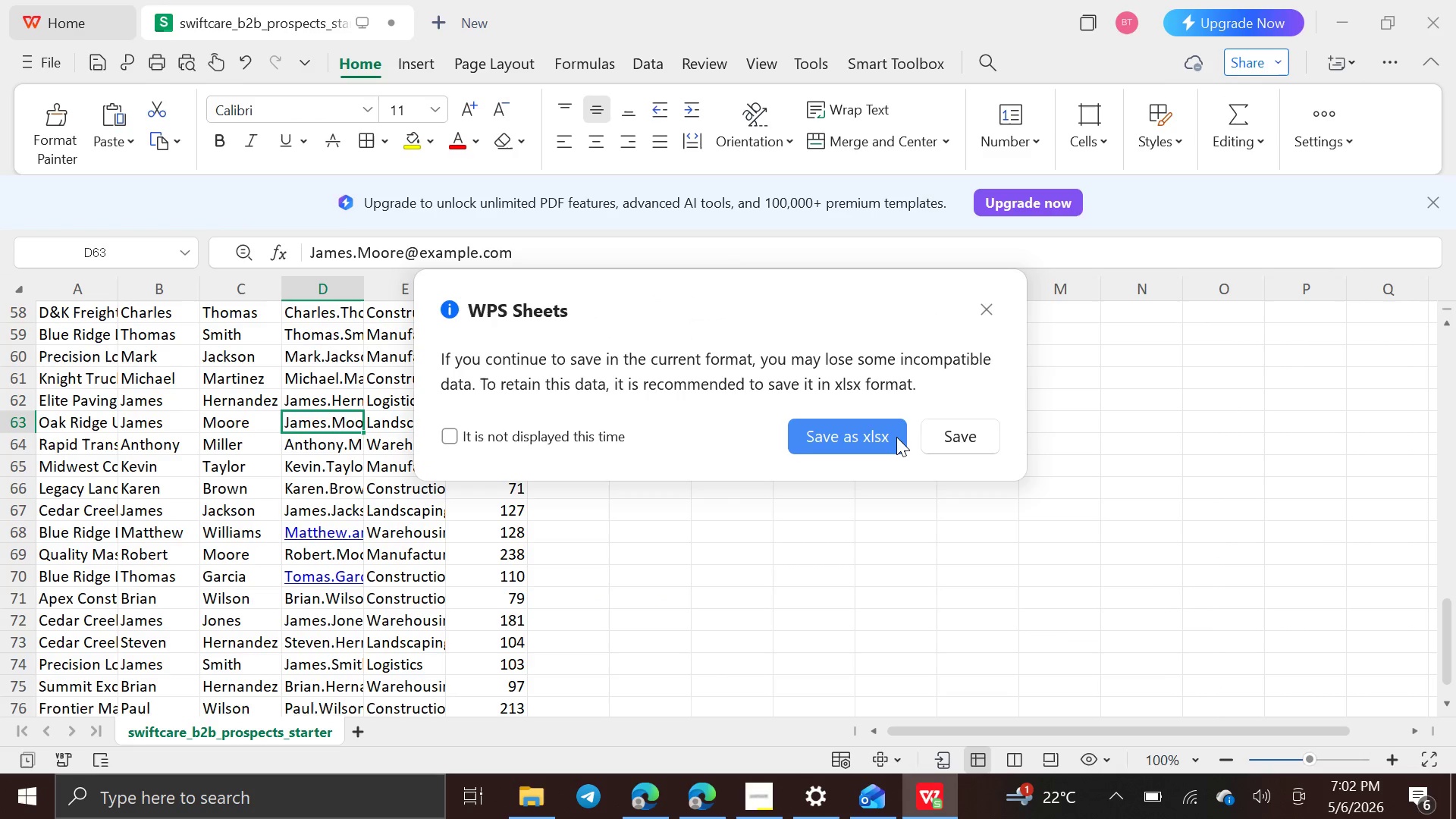 
left_click([958, 435])
 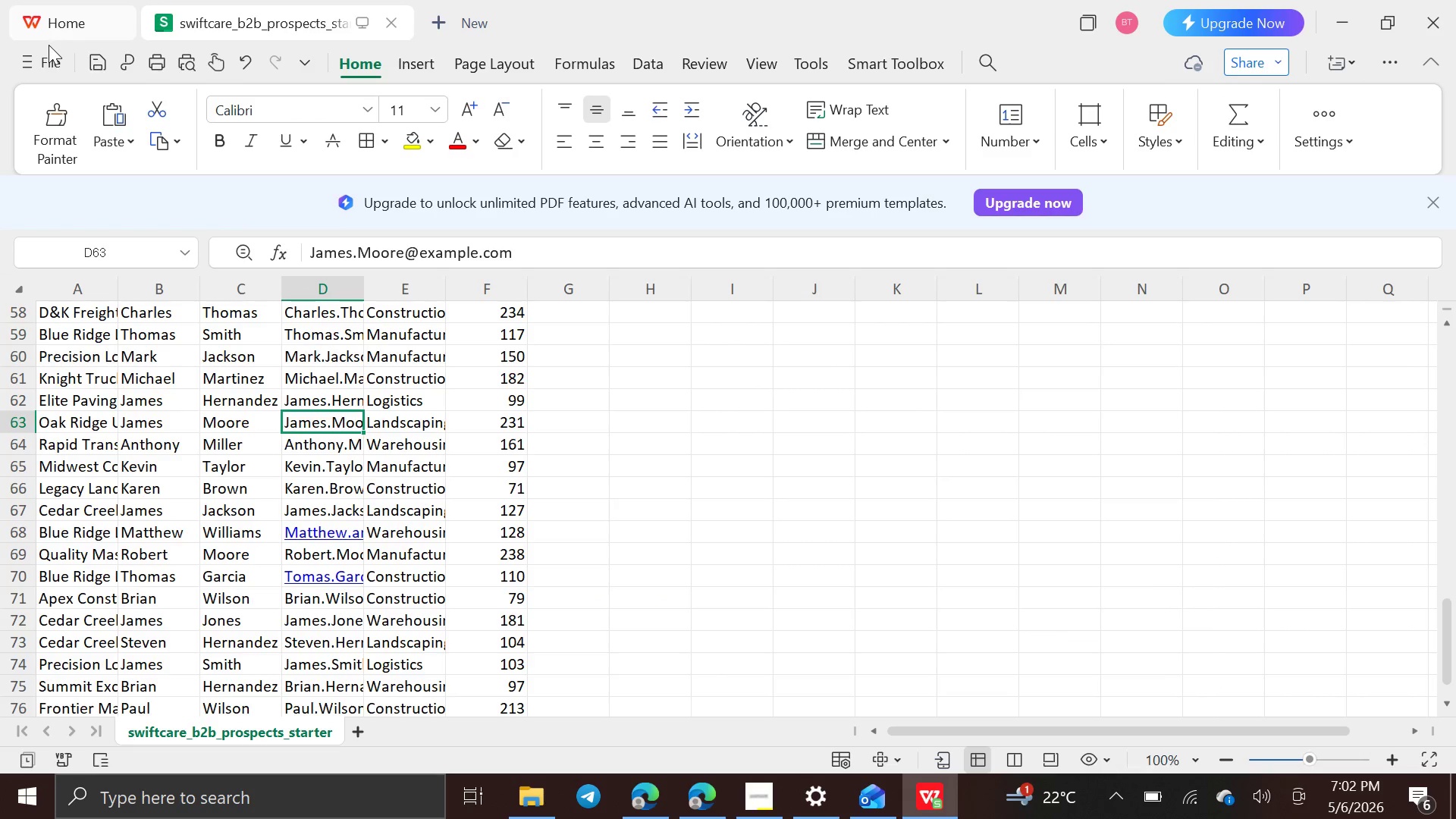 
left_click([54, 55])
 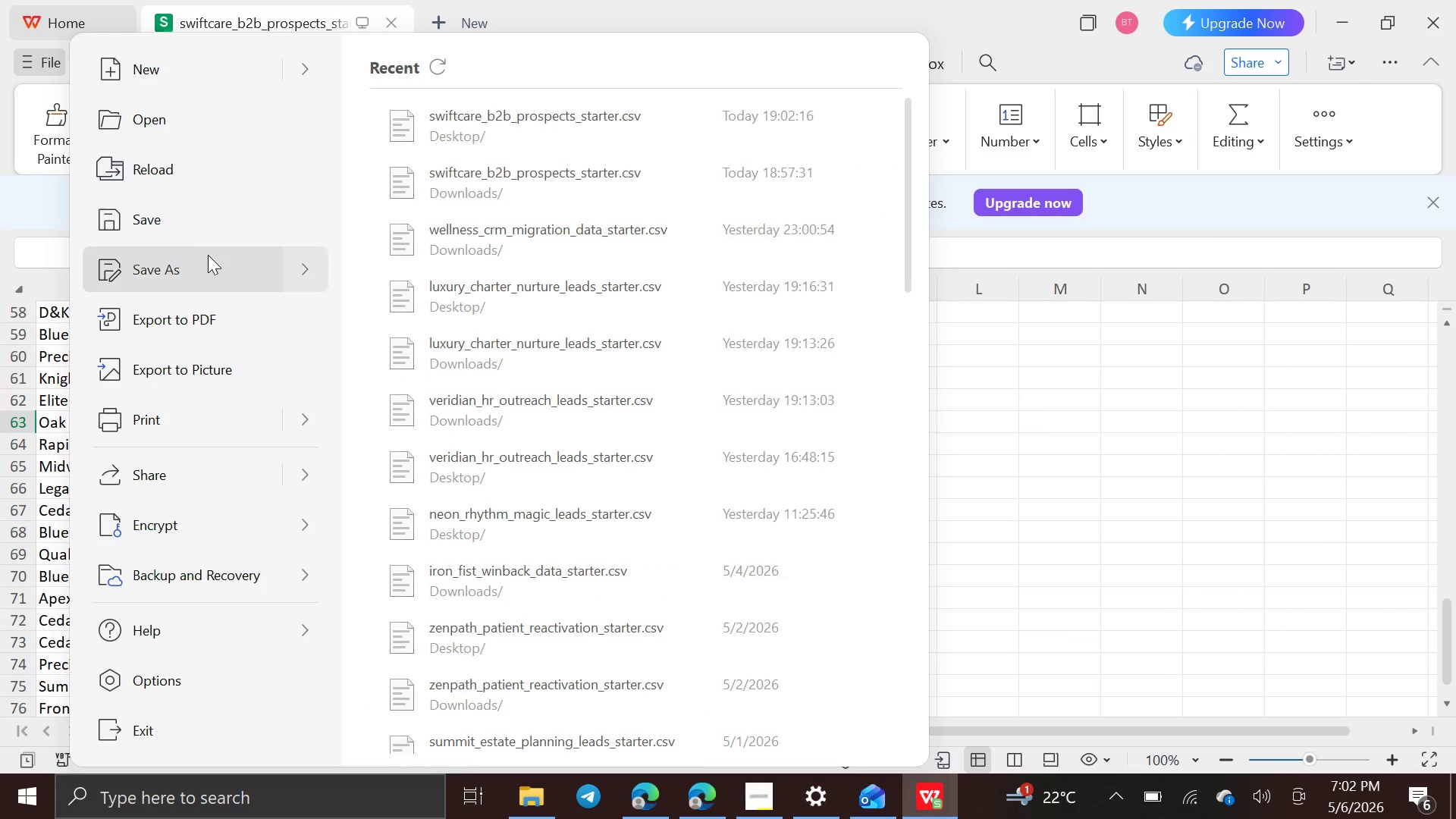 
left_click([212, 263])
 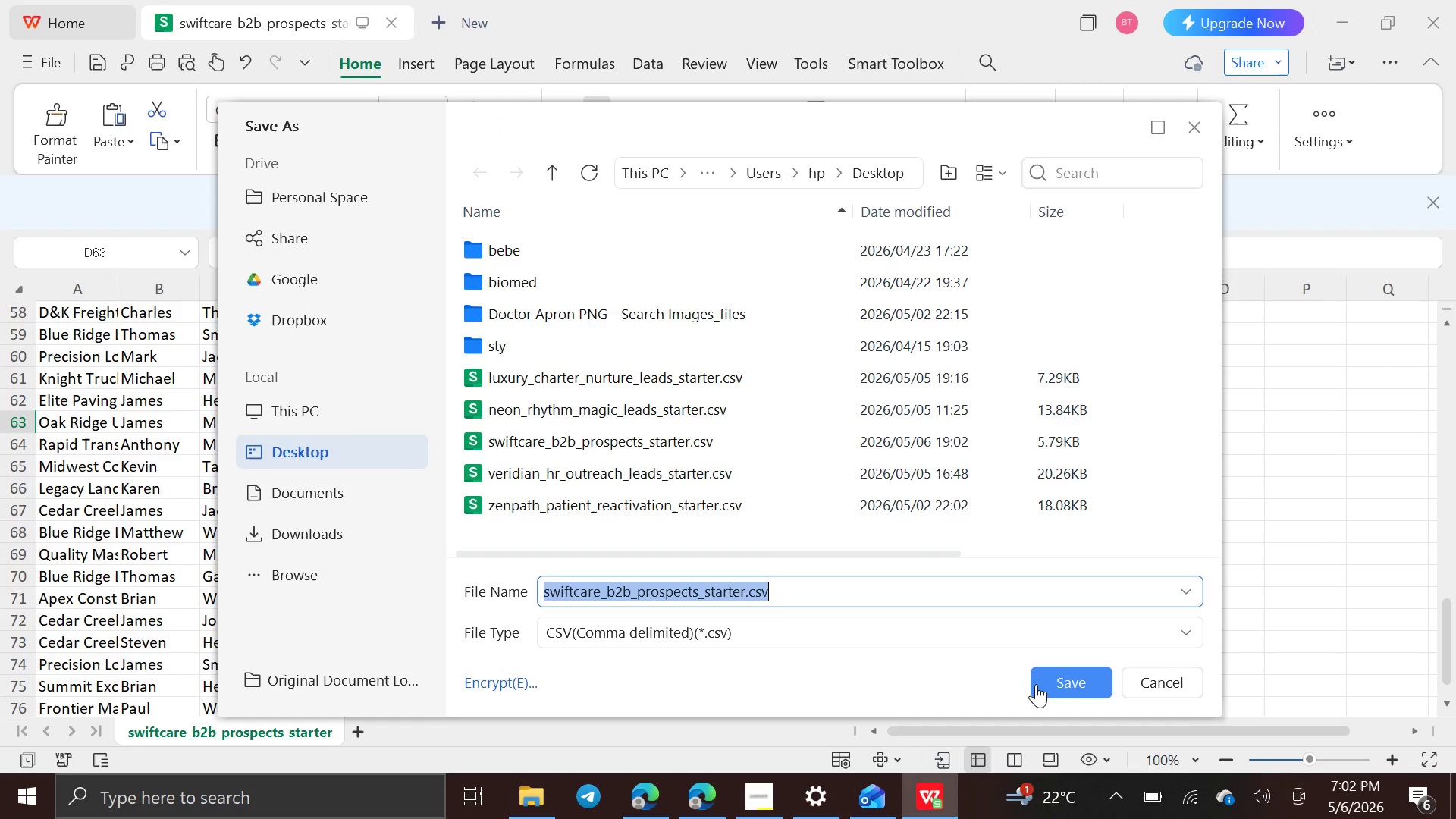 
left_click([1062, 682])
 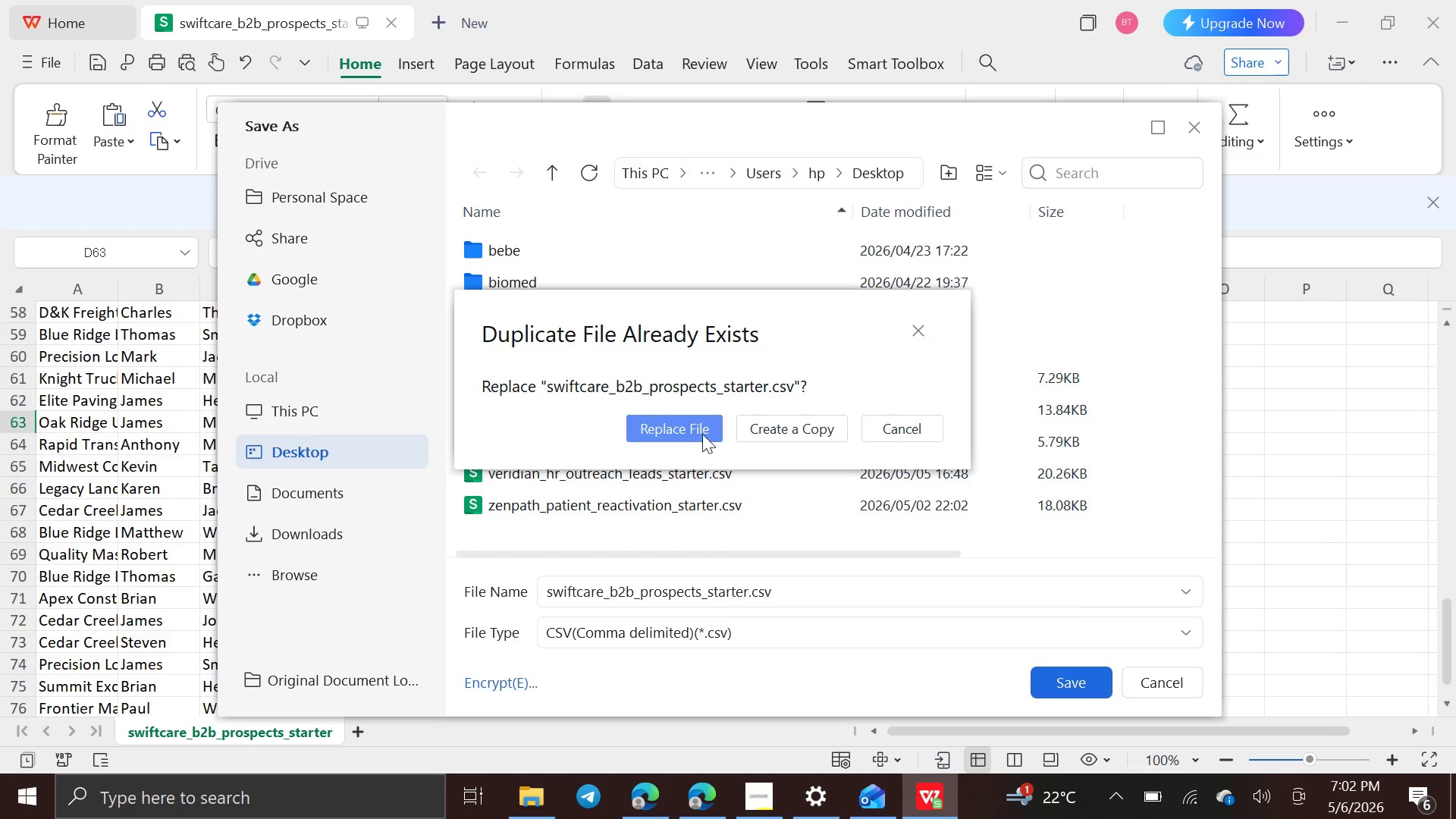 
left_click([698, 431])
 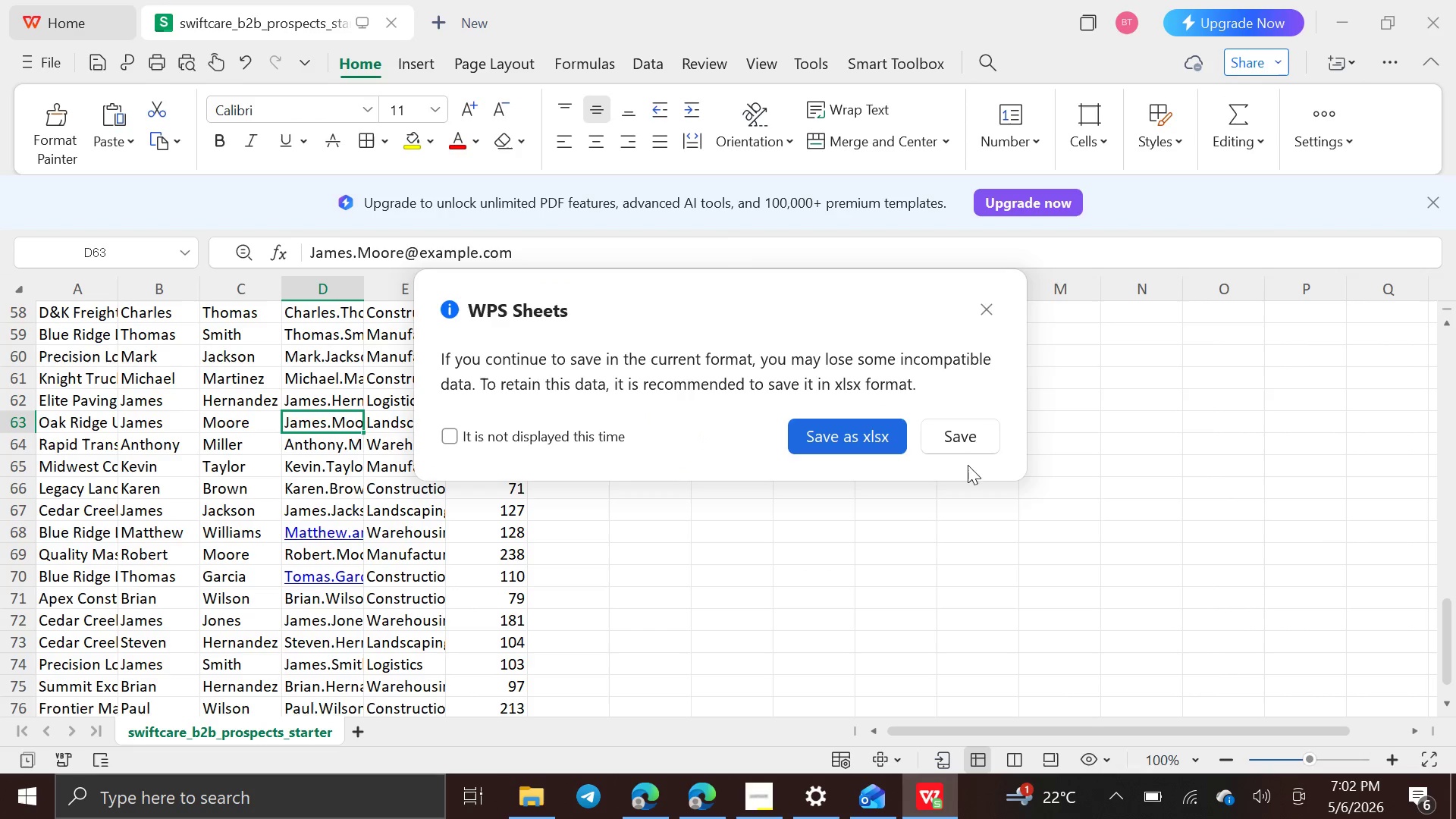 
left_click([962, 444])
 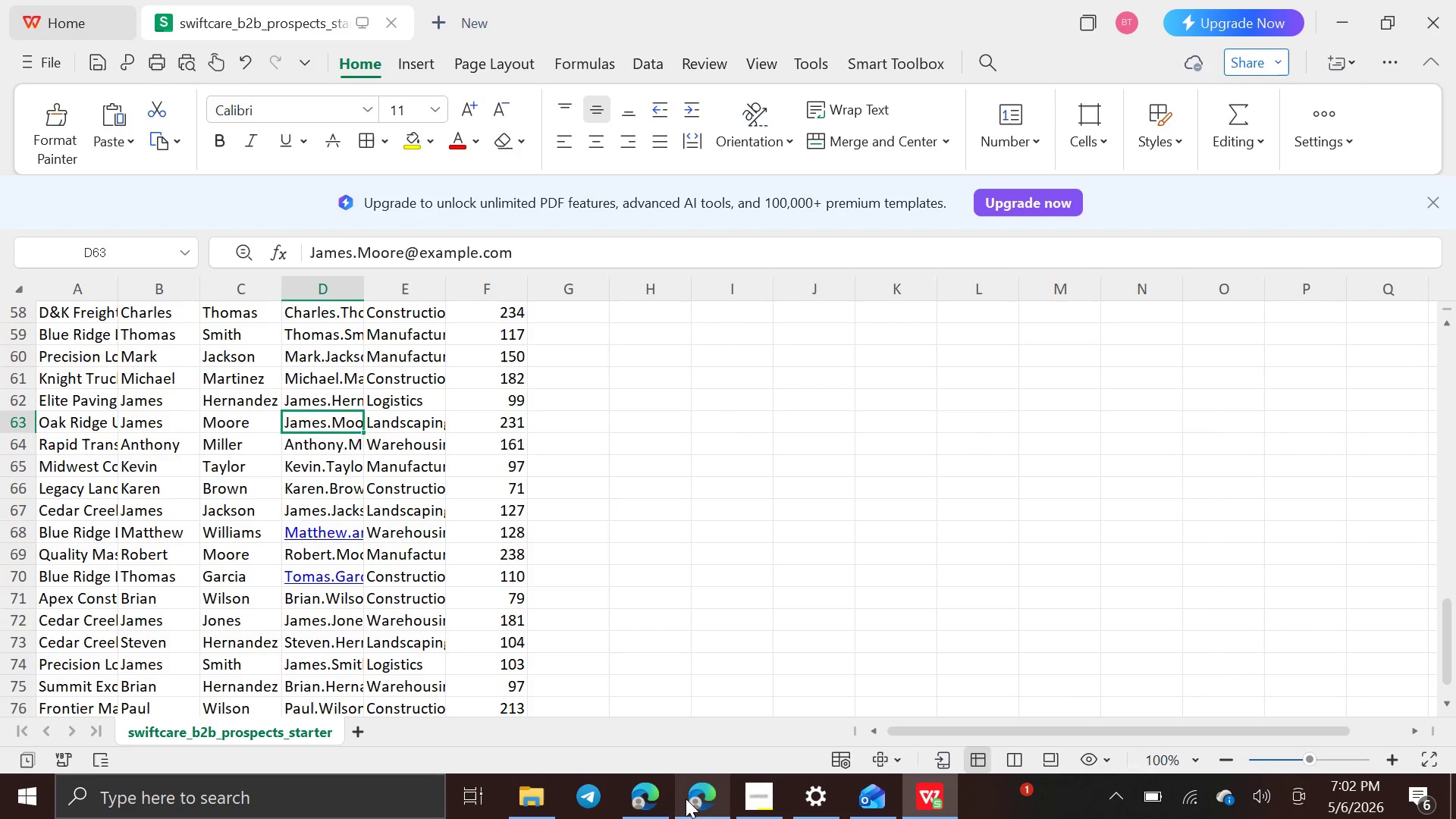 
left_click([697, 798])
 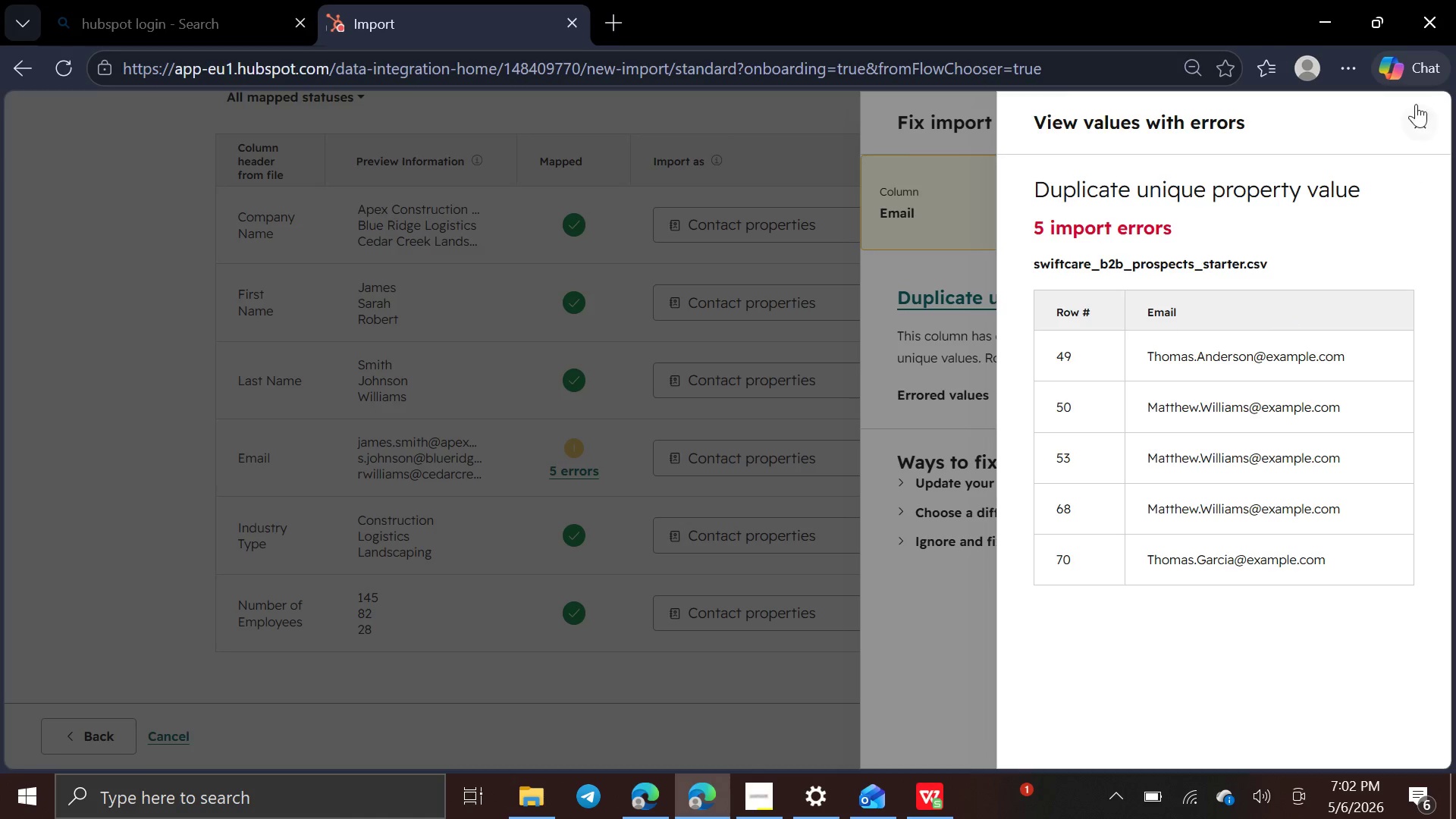 
left_click([1417, 104])
 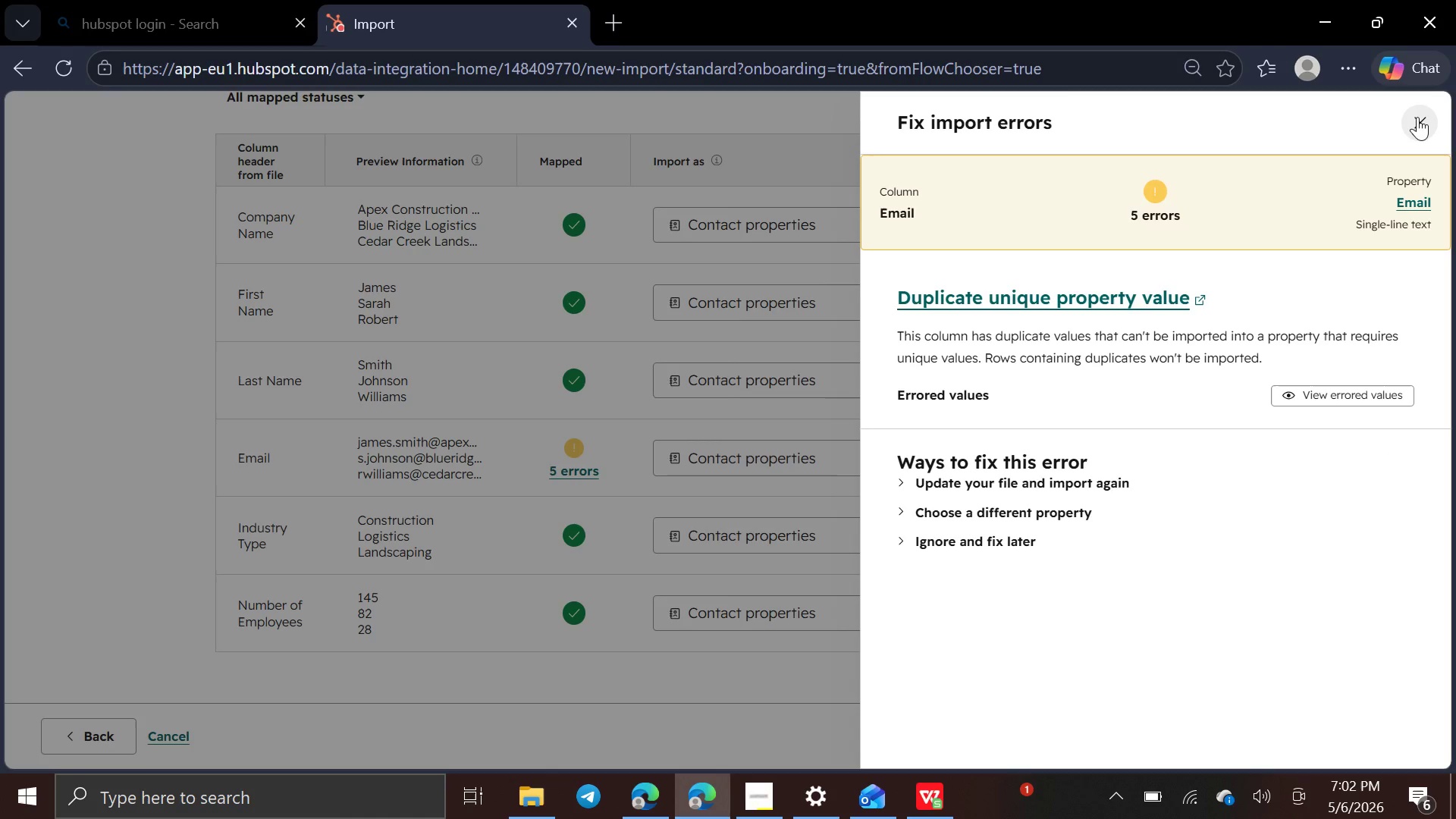 
left_click([1417, 120])
 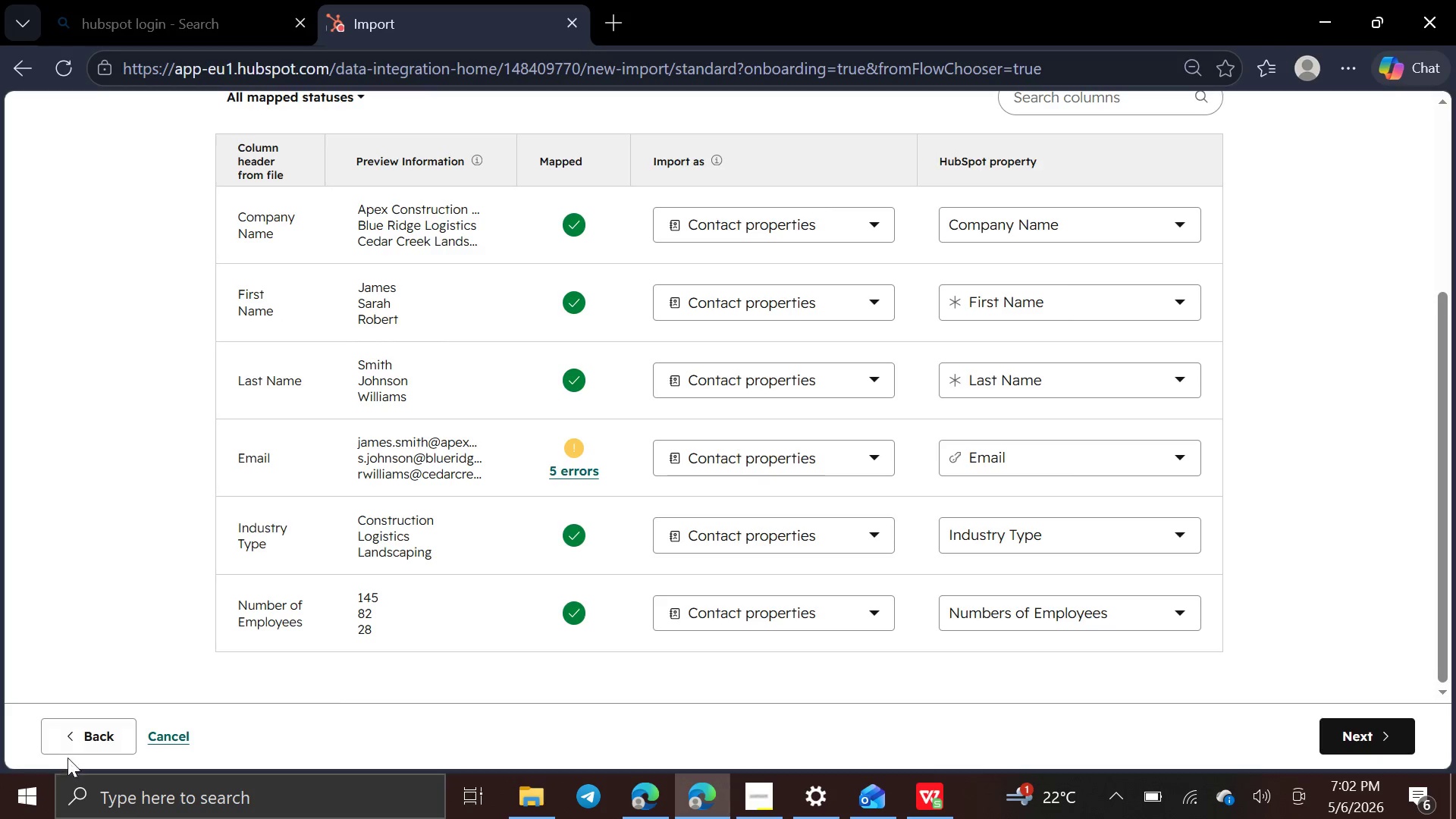 
left_click([84, 736])
 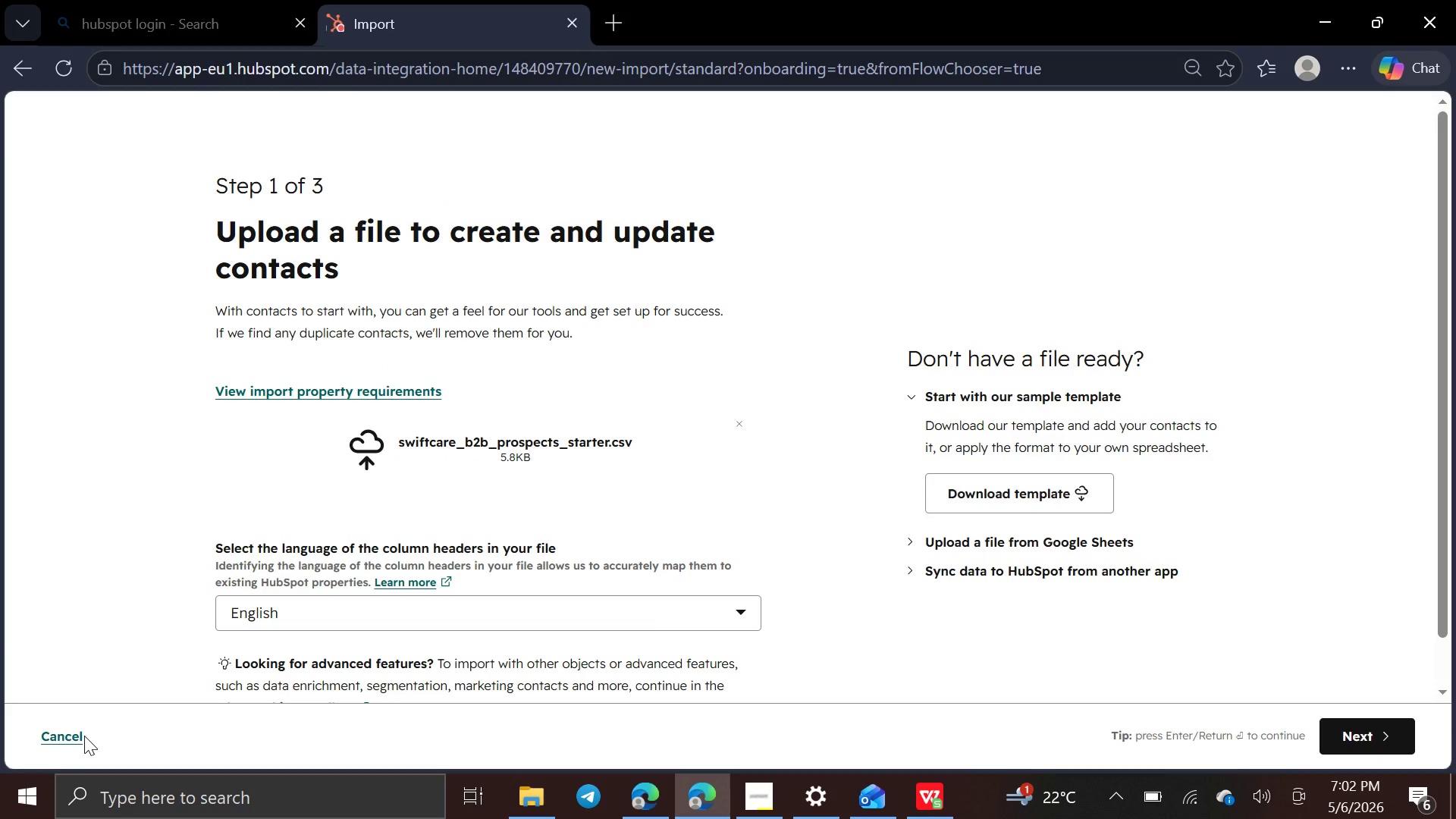 
left_click([84, 736])
 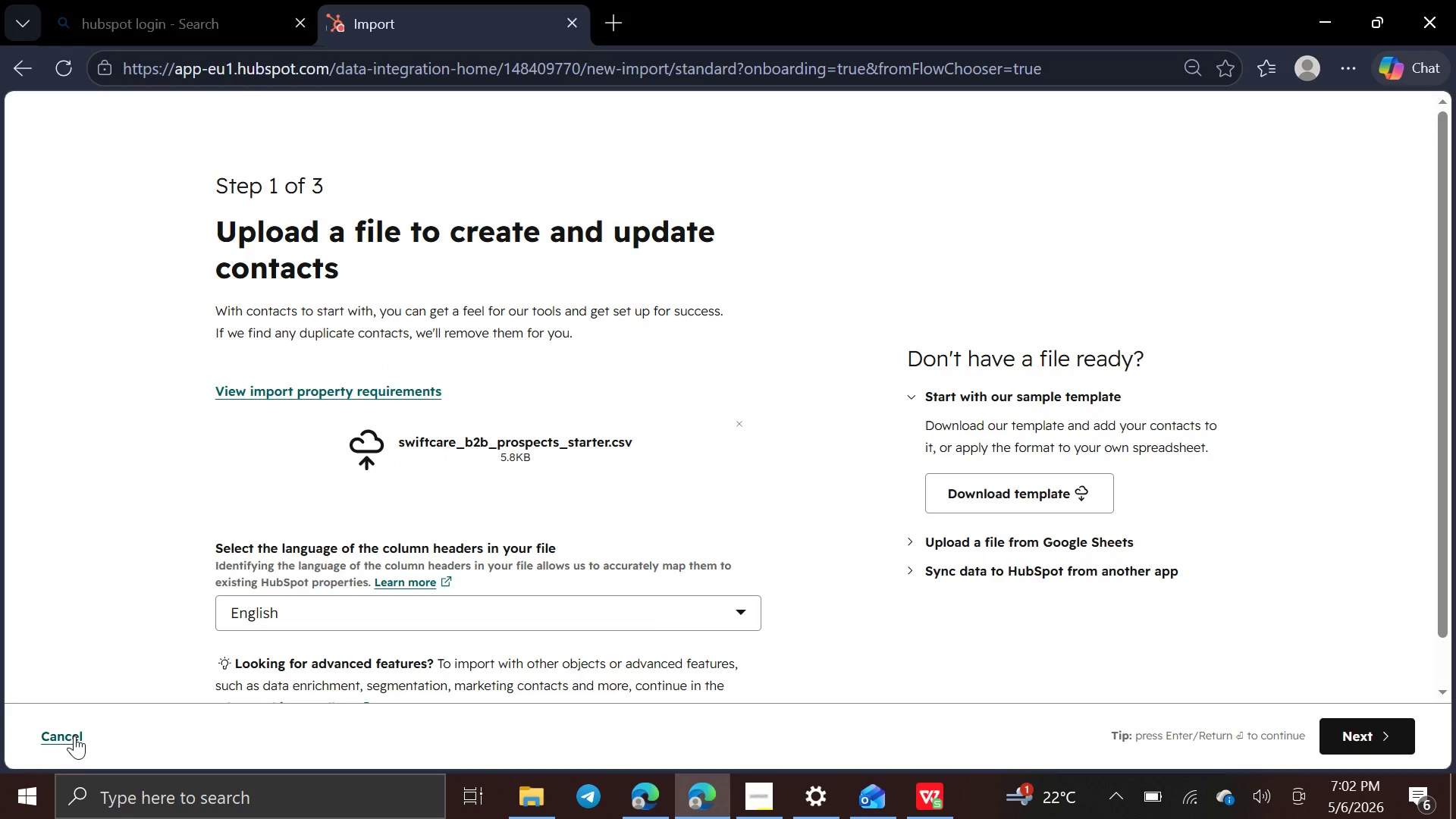 
left_click([71, 736])
 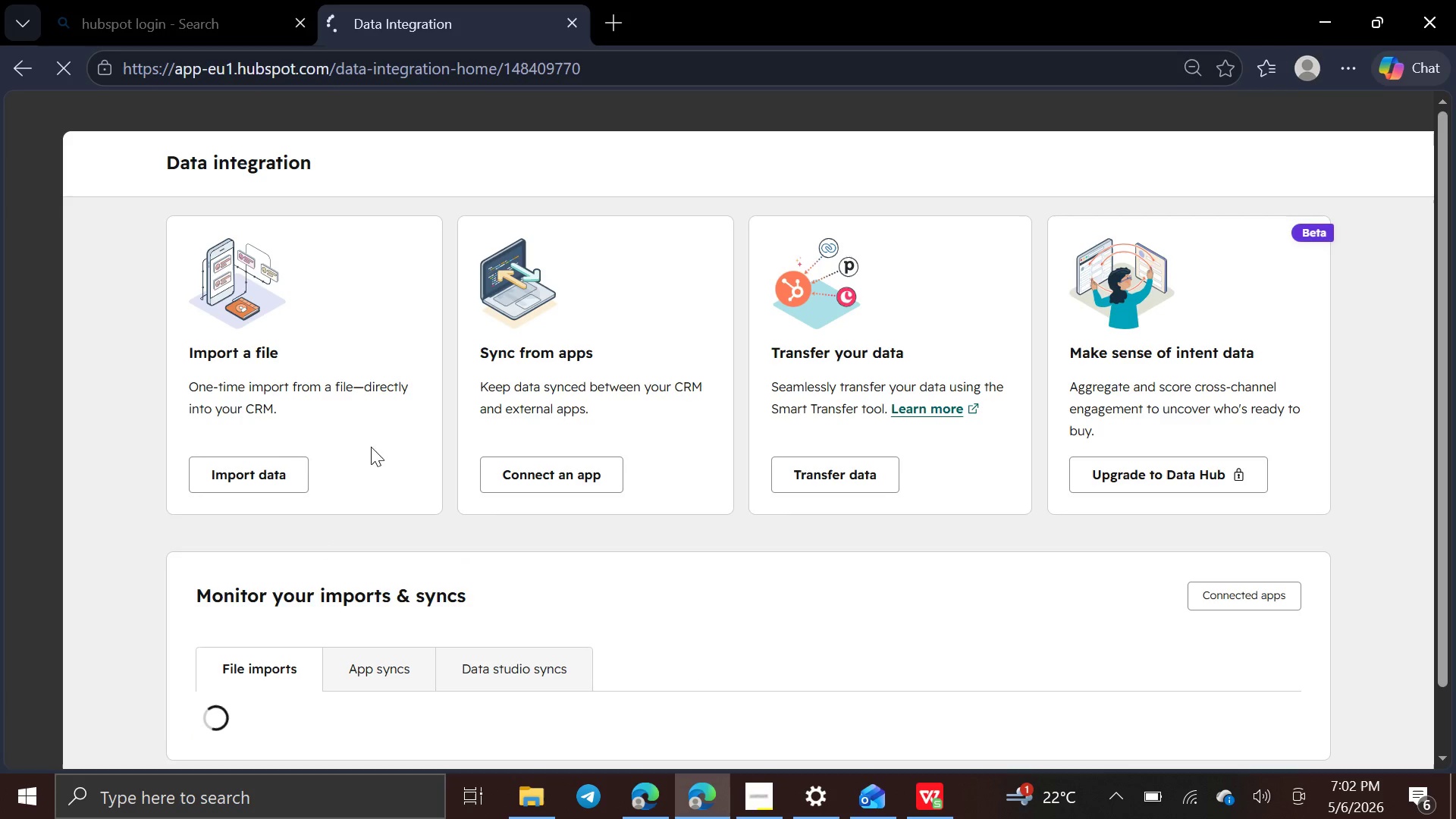 
left_click([276, 486])
 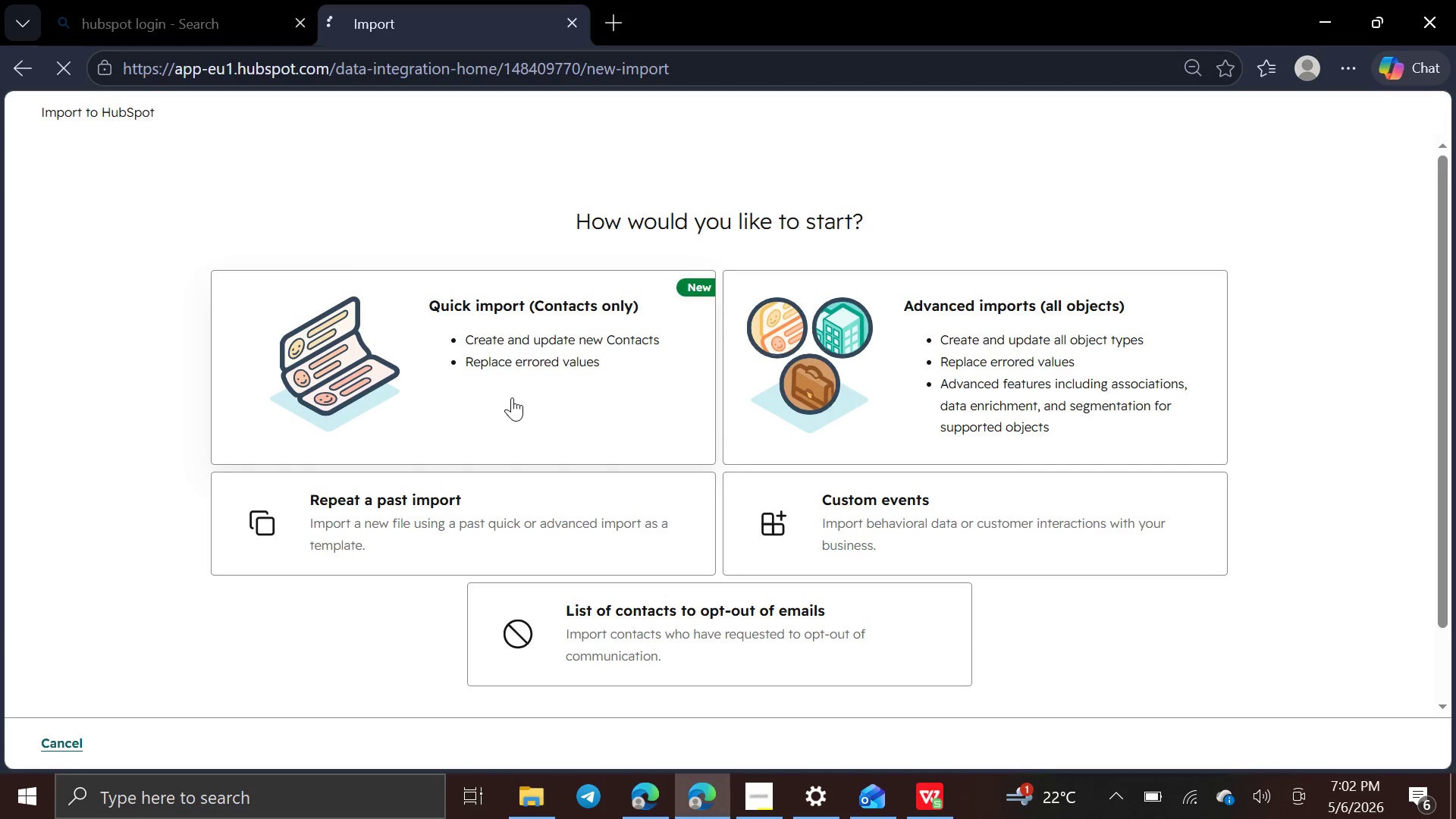 
left_click([512, 399])
 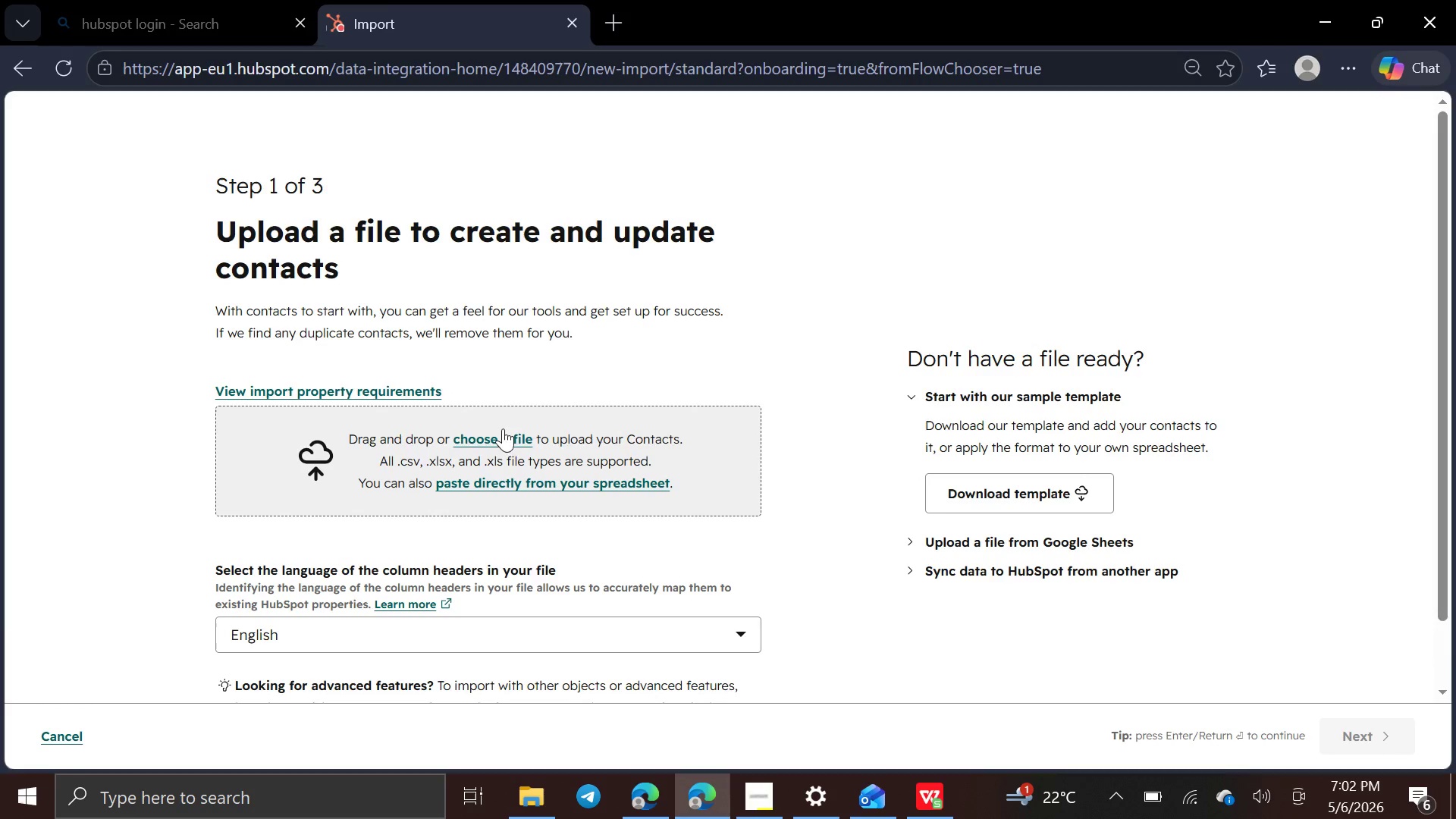 
left_click([502, 439])
 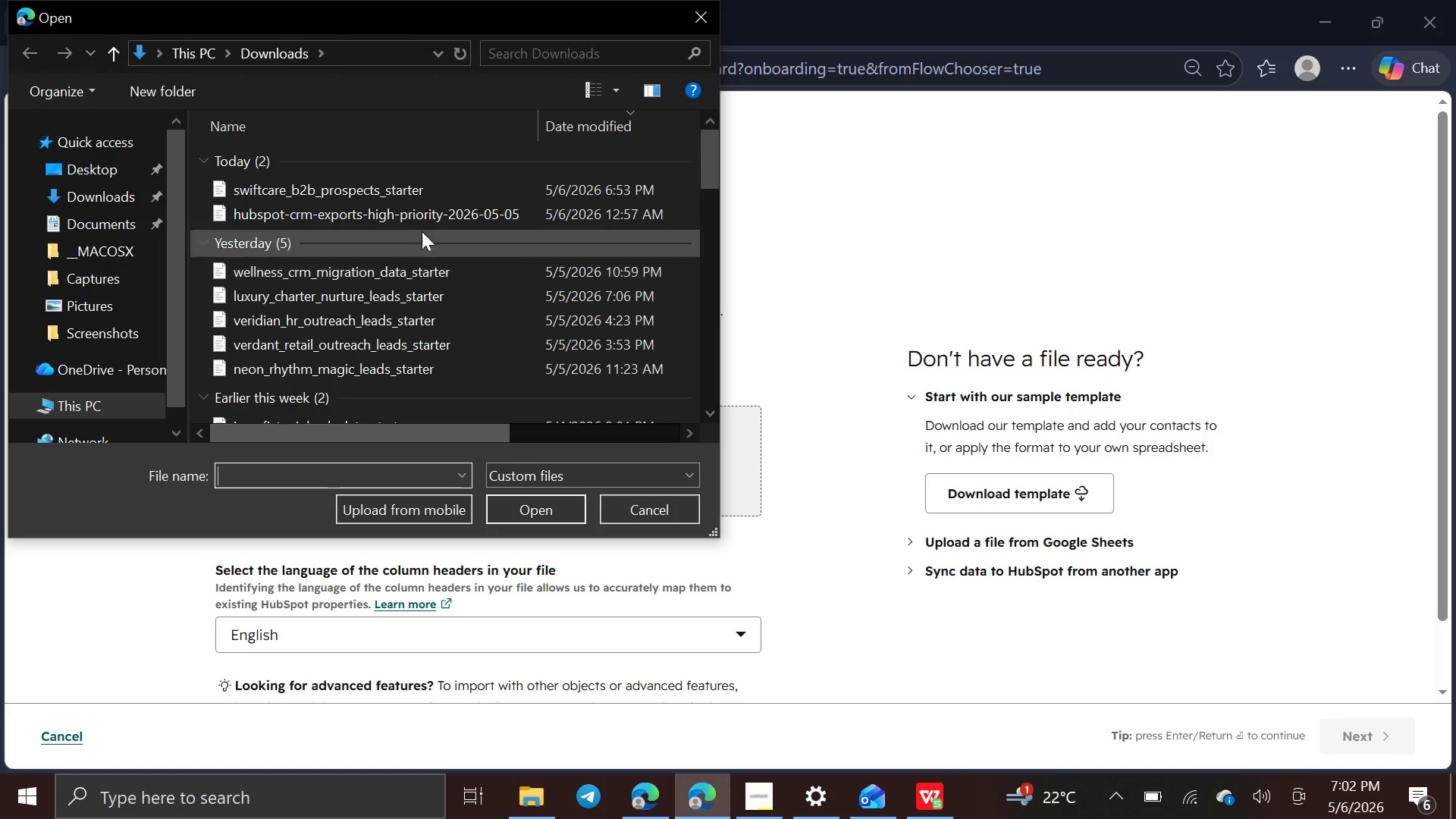 
left_click([455, 190])
 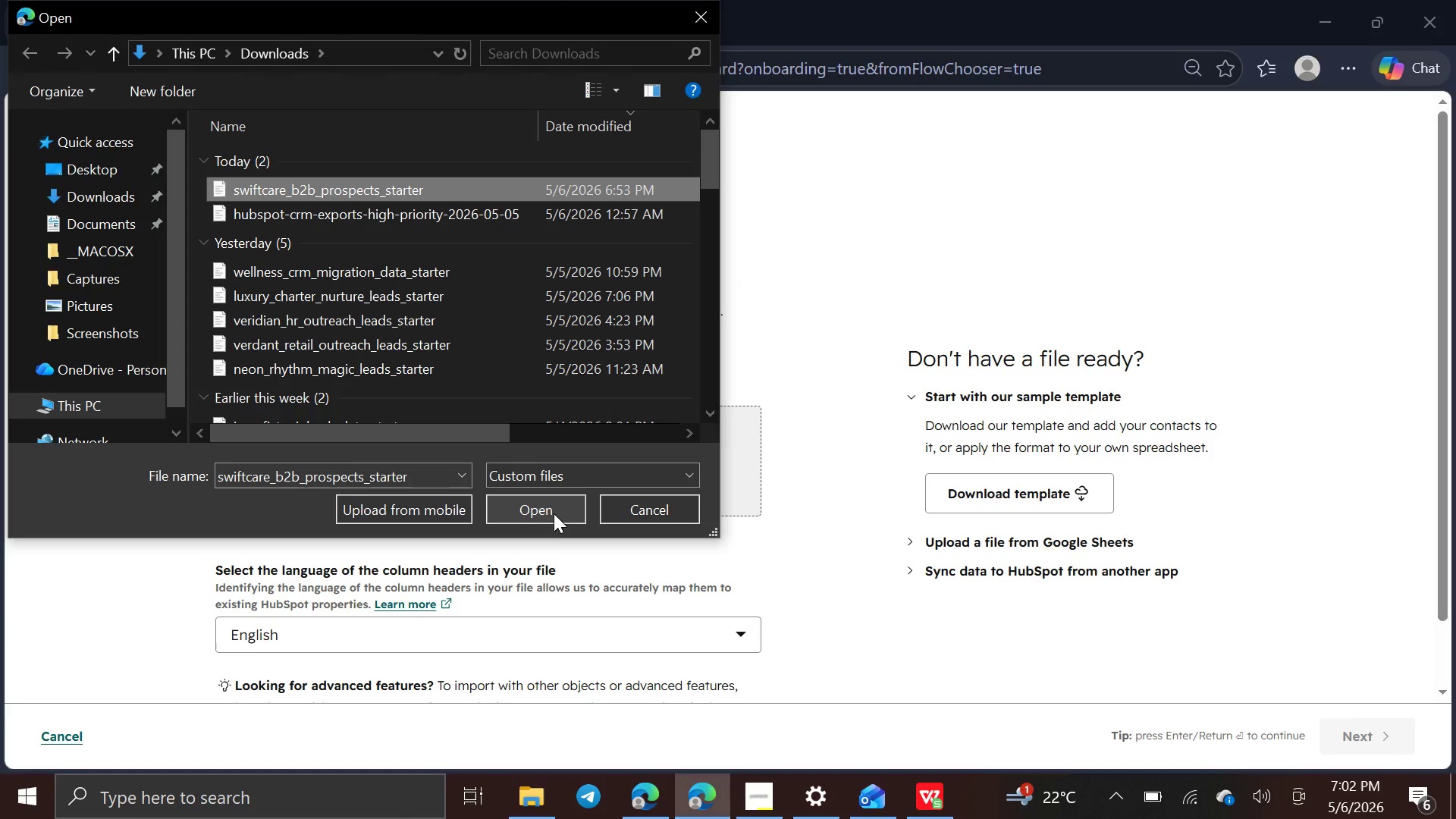 
left_click([554, 513])
 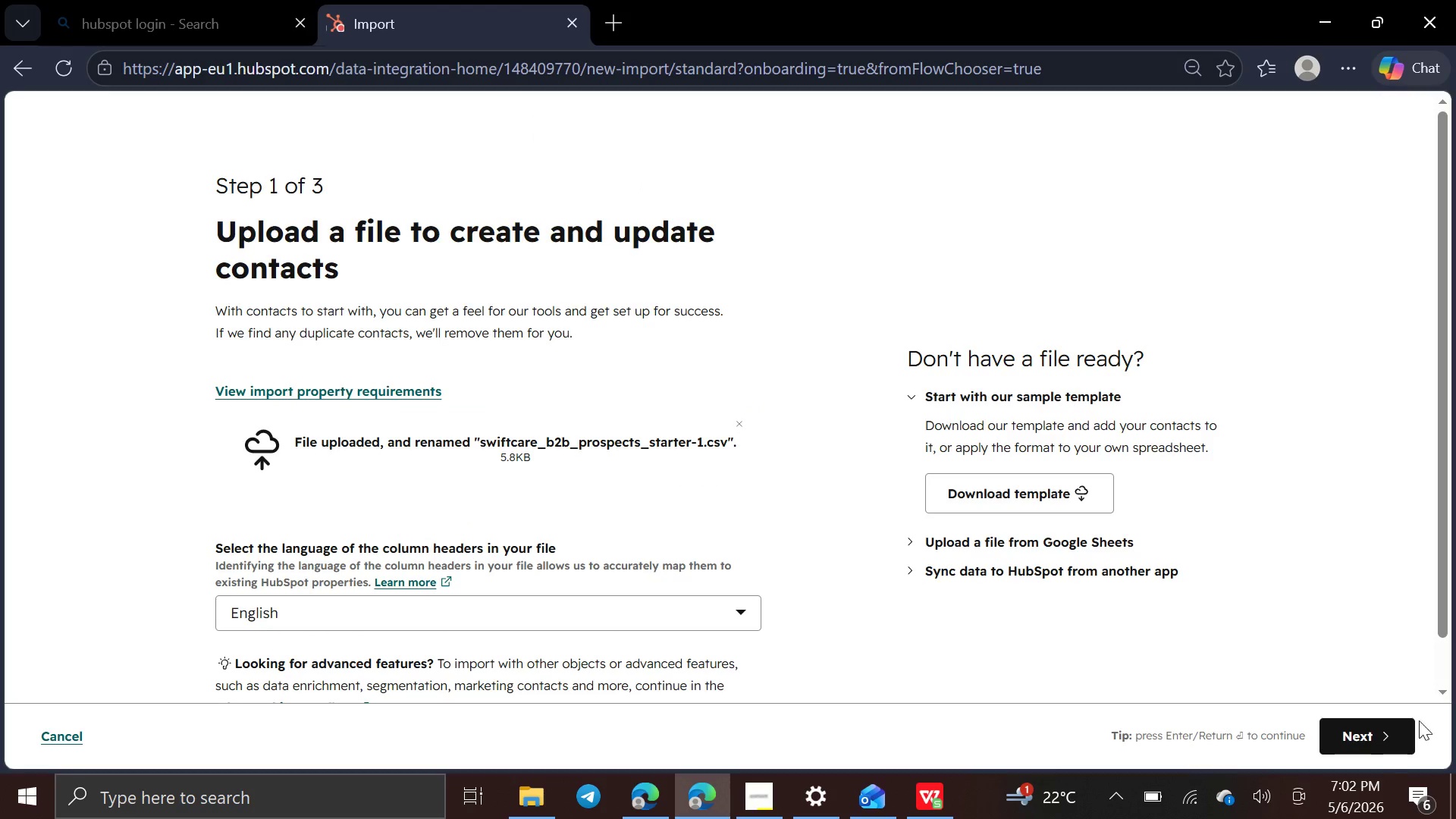 
left_click([1373, 726])
 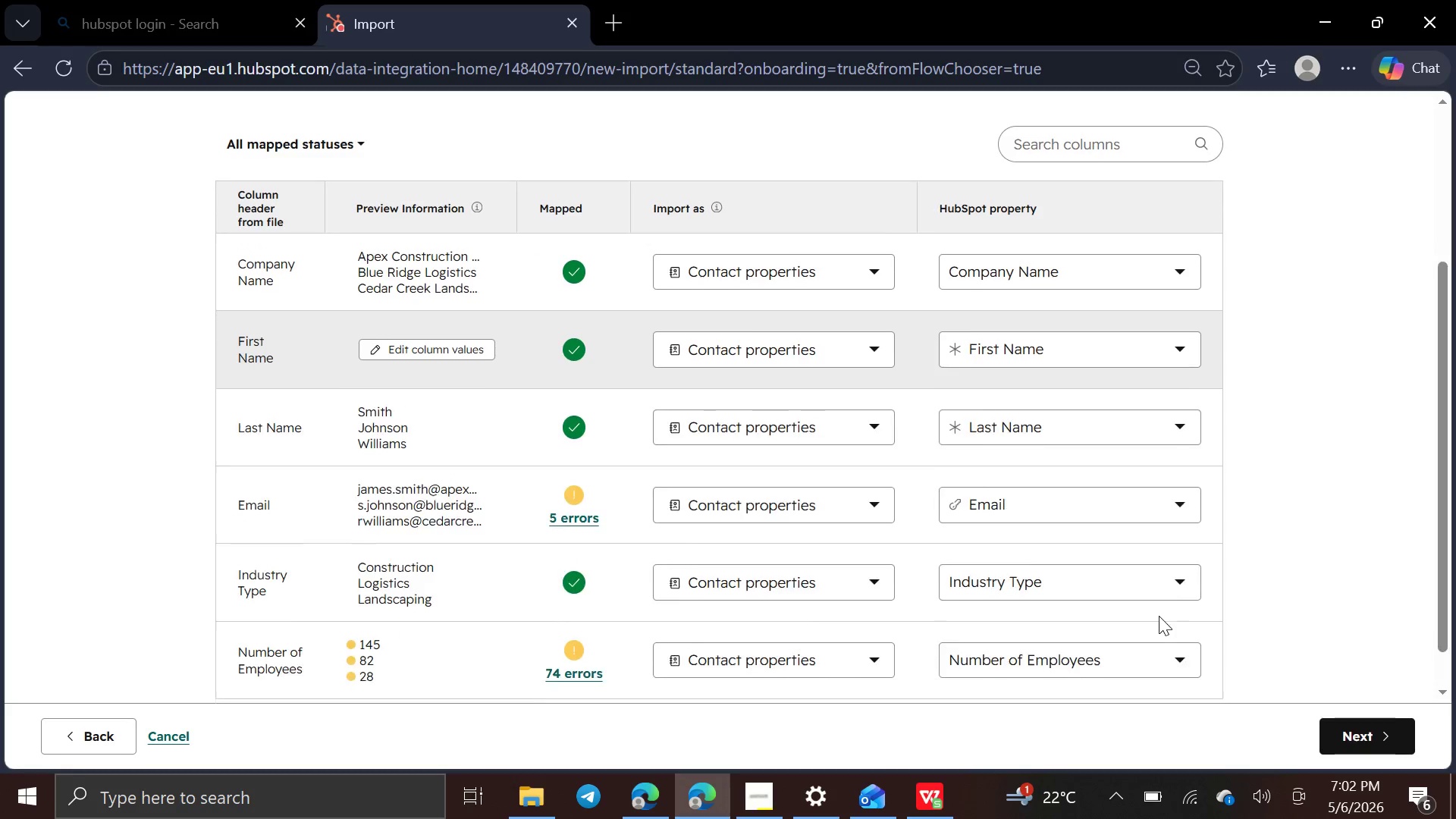 
wait(8.06)
 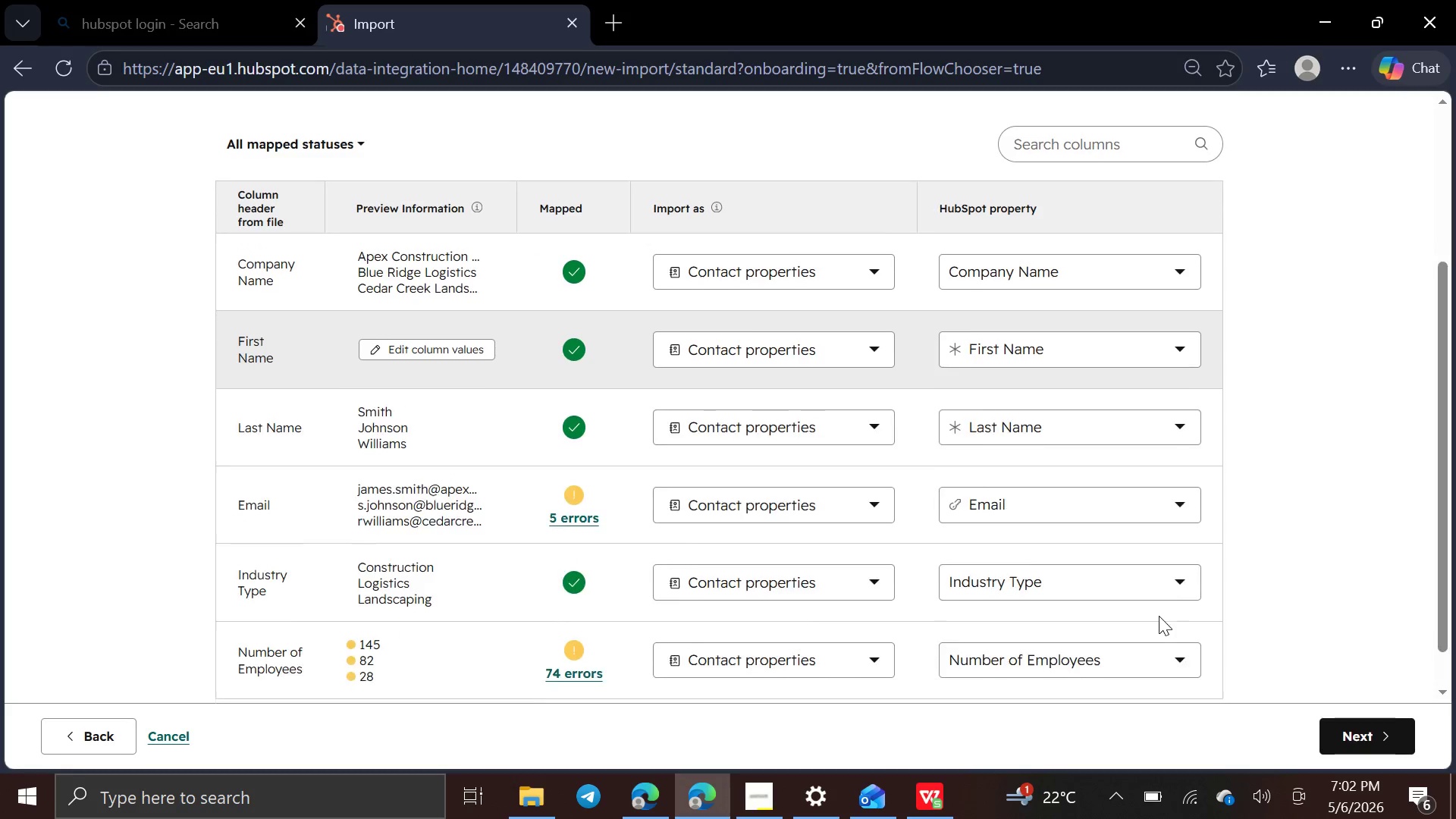 
left_click([578, 471])
 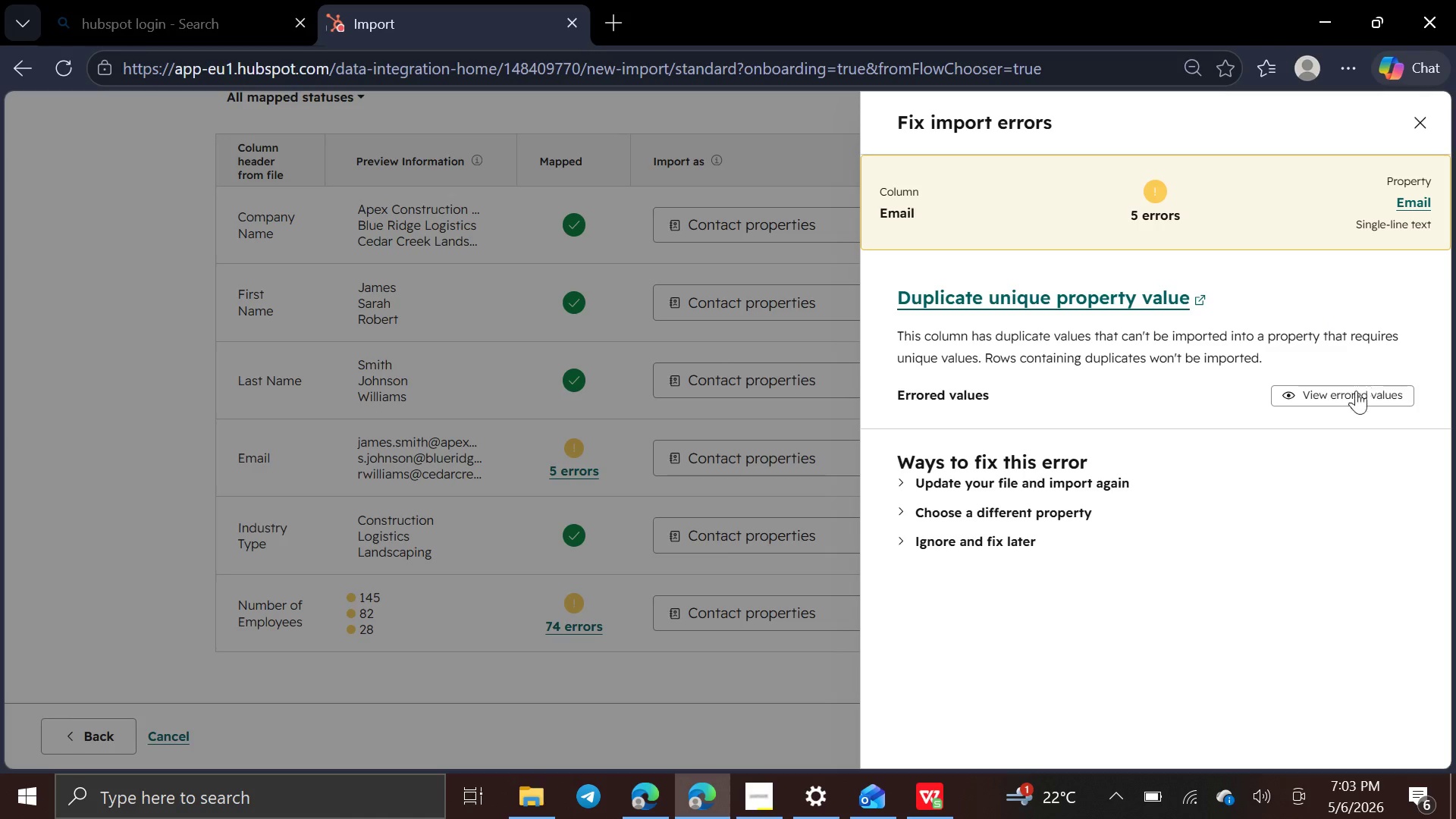 
left_click([1351, 399])
 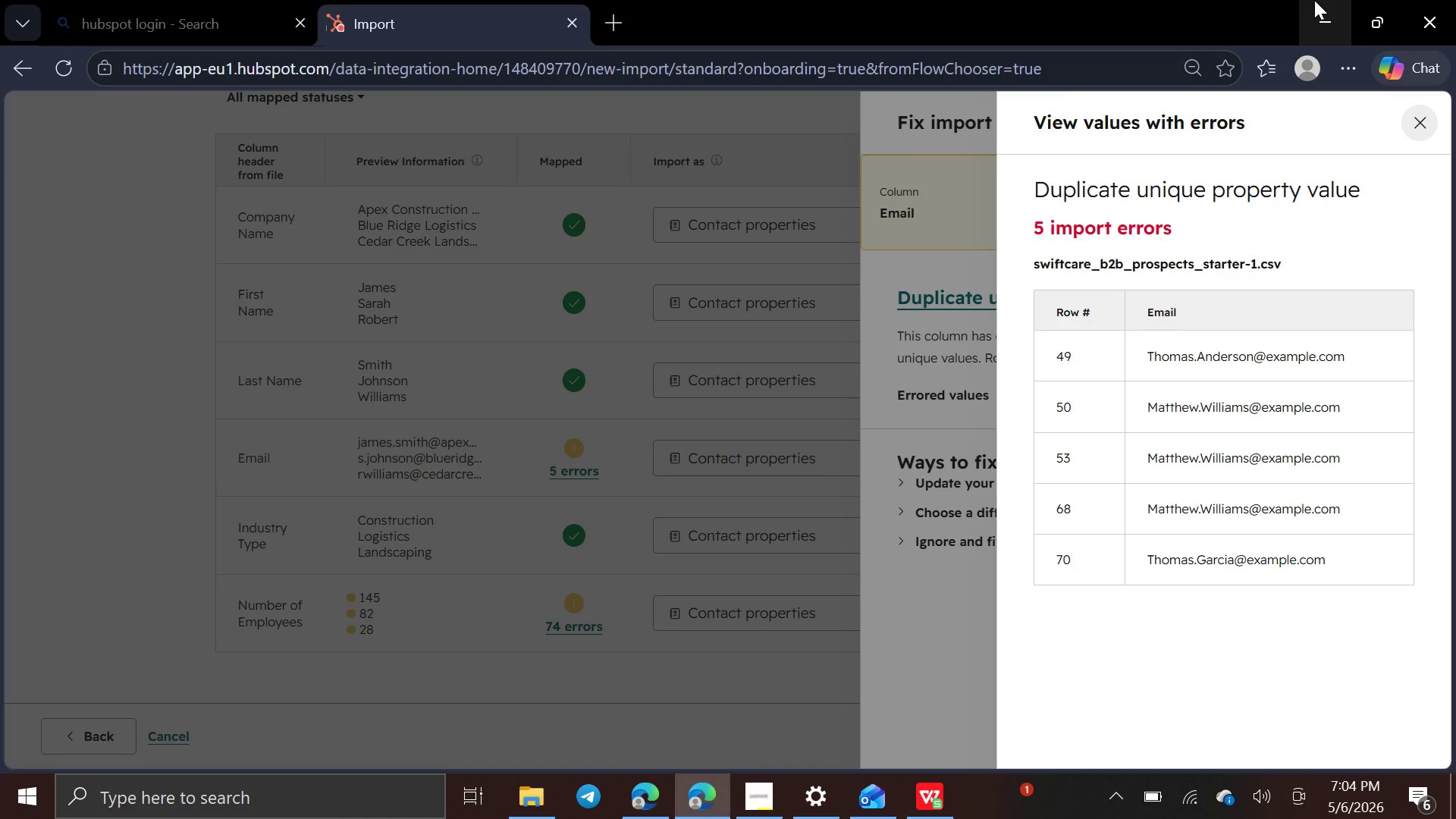 
wait(96.11)
 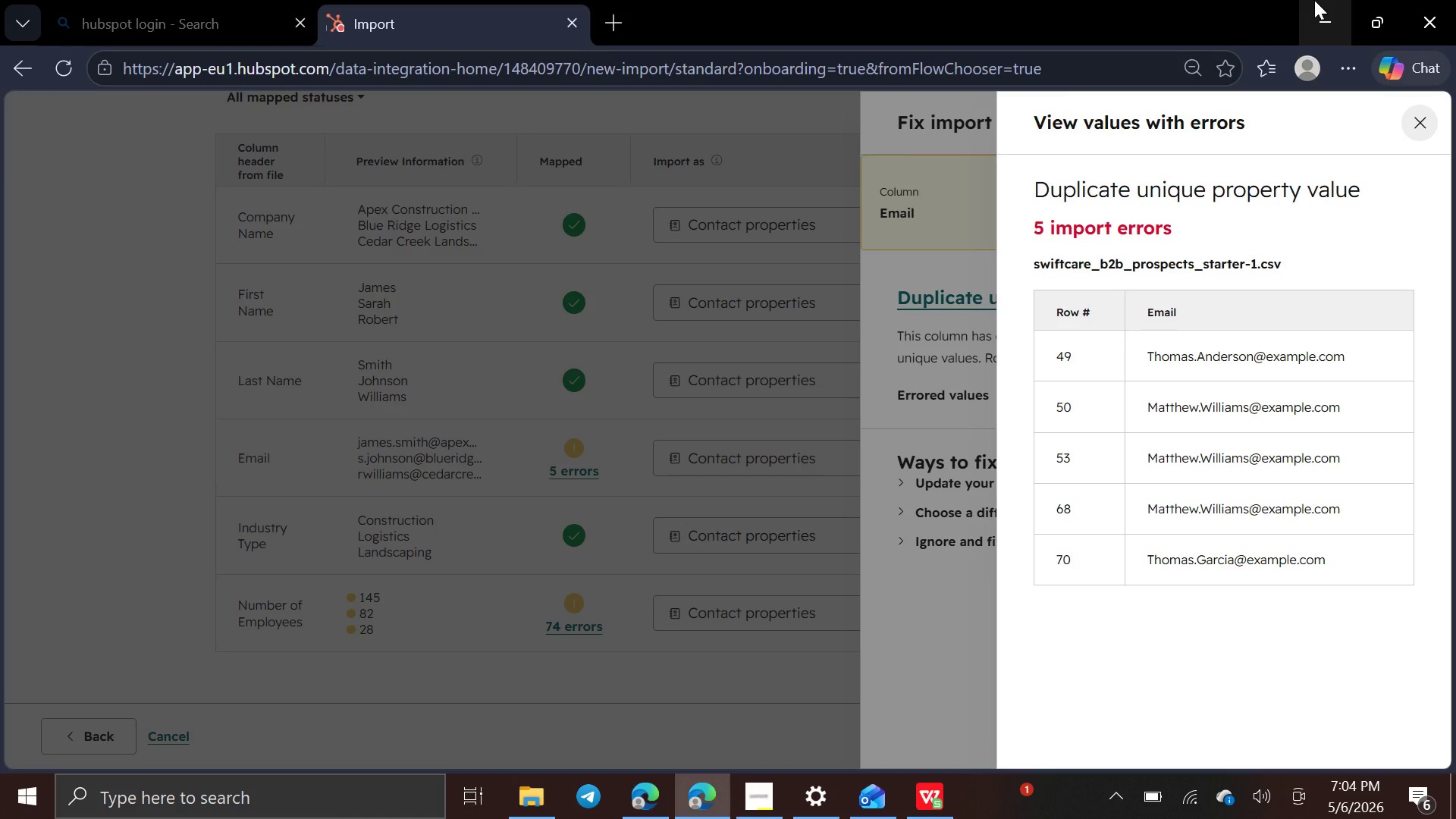 
scroll: coordinate [1313, 0], scroll_direction: down, amount: 3.0
 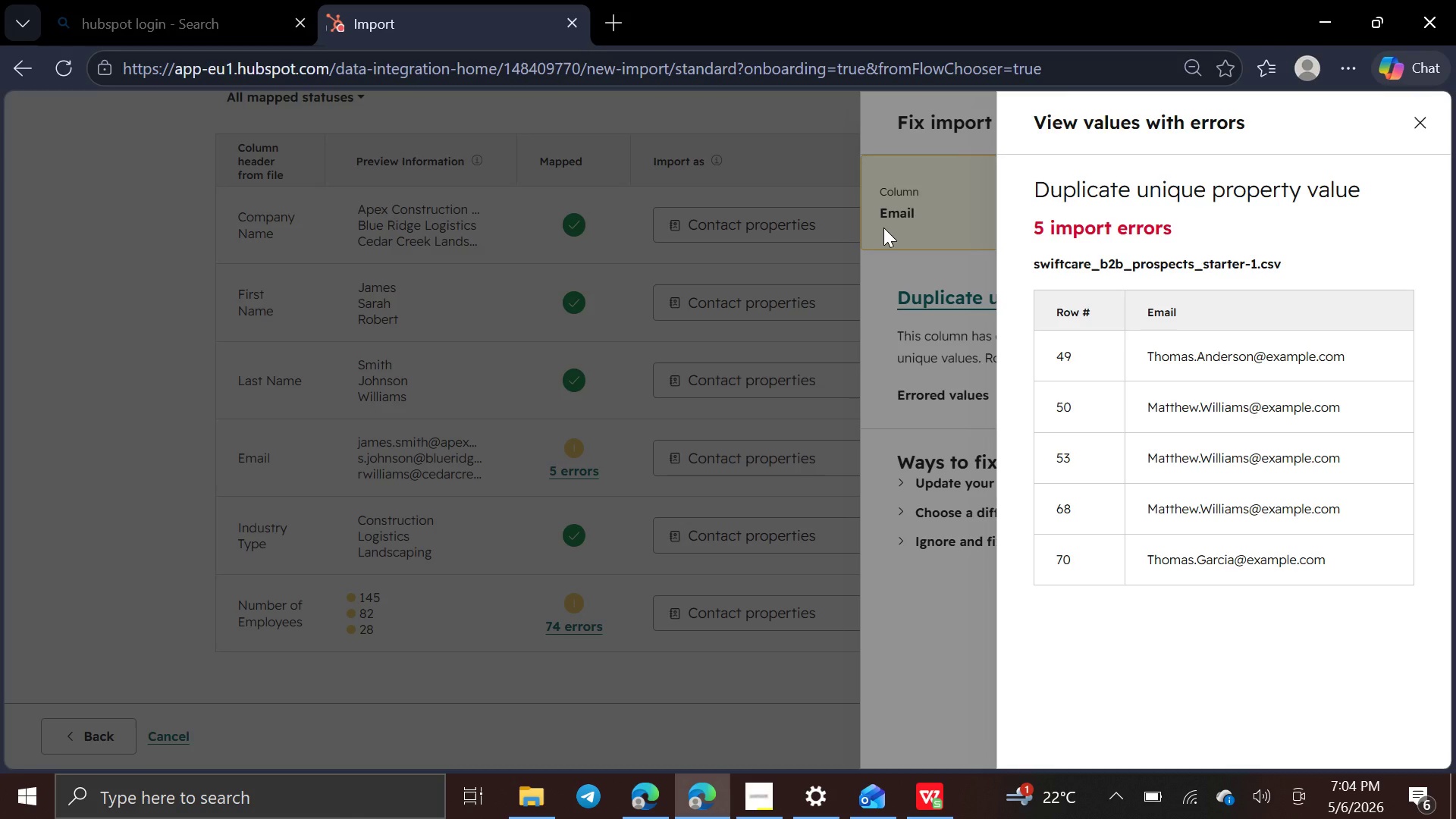 
wait(7.73)
 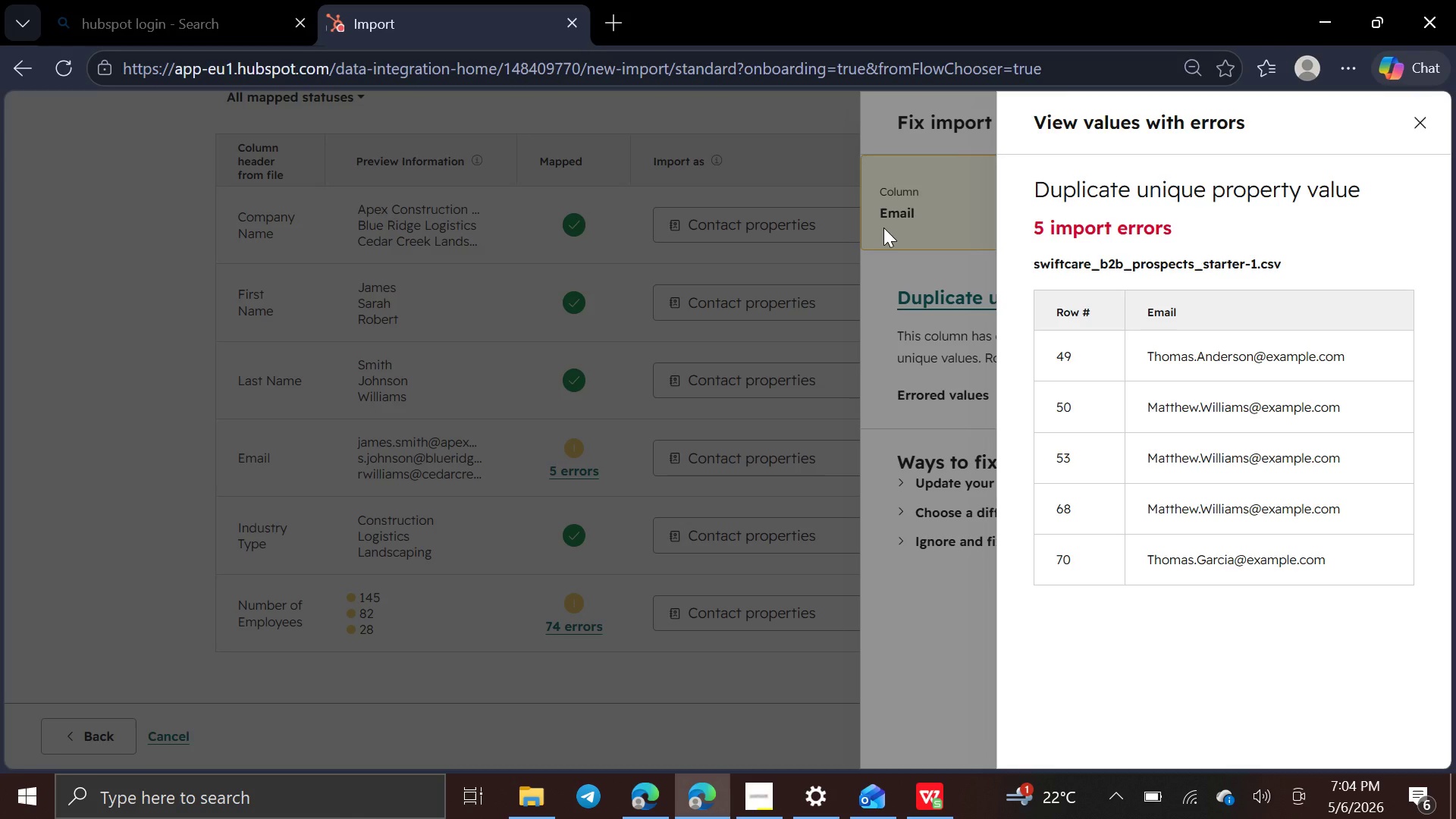 
left_click([944, 814])
 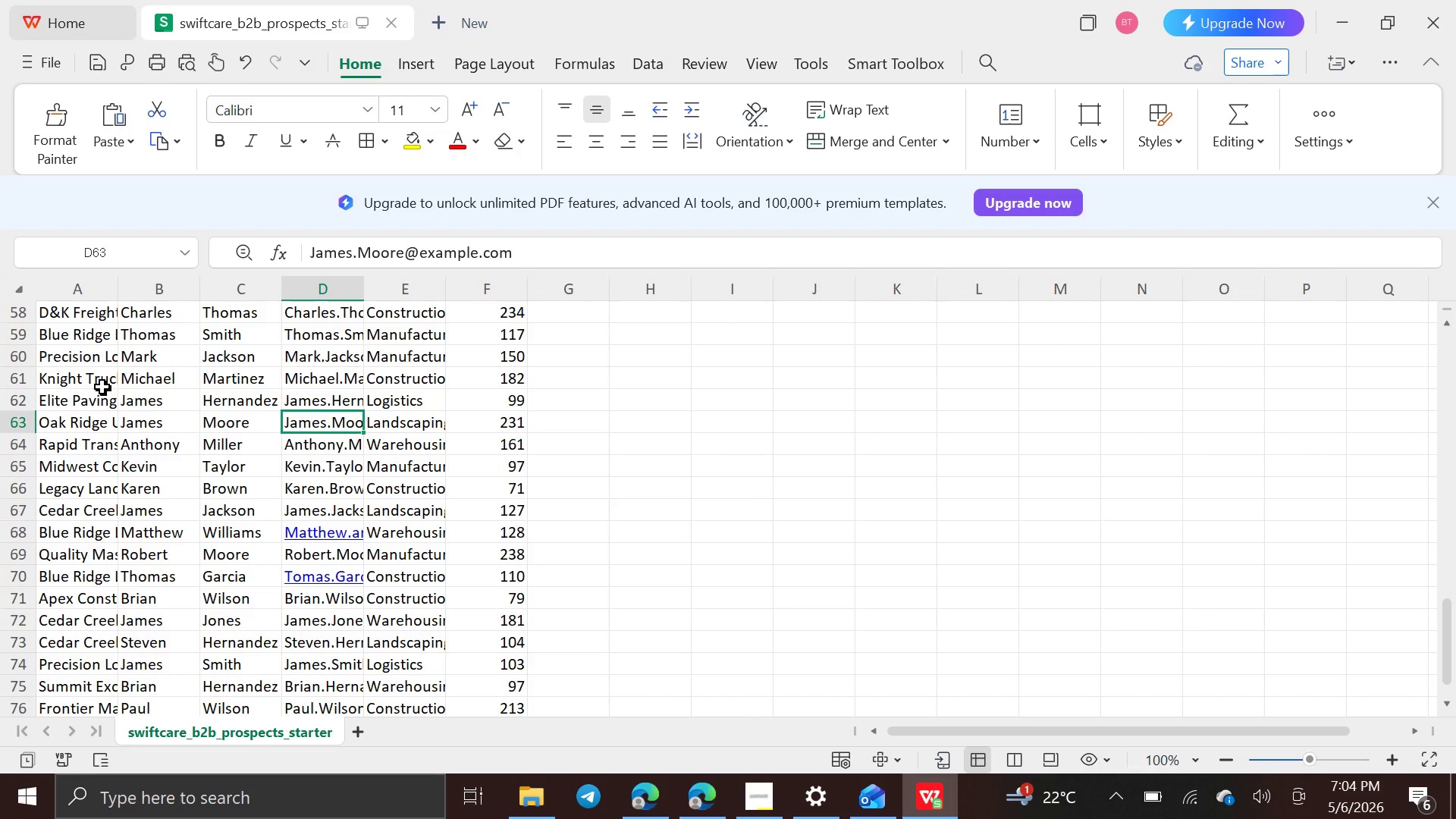 
wait(8.42)
 